 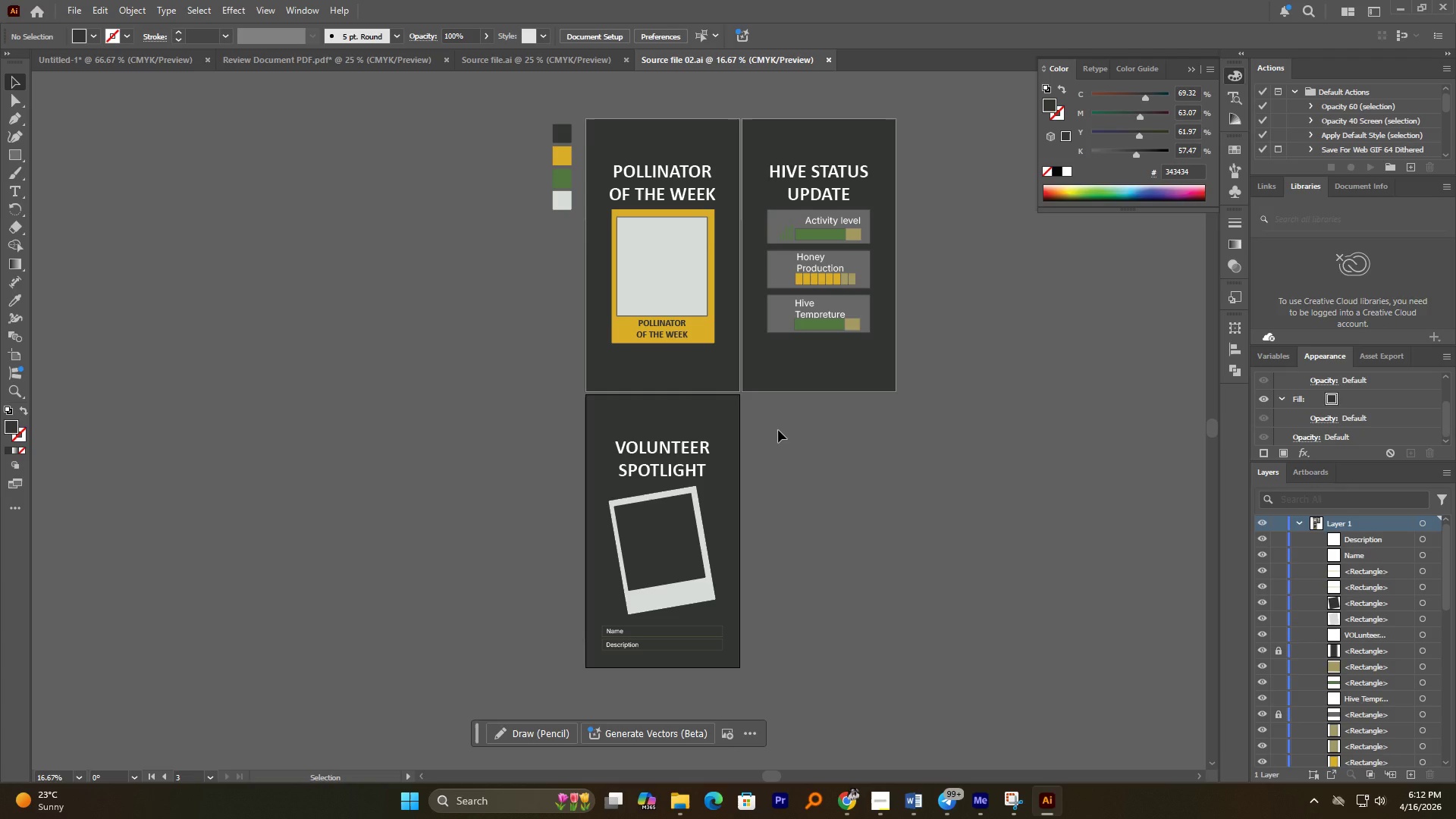 
scroll: coordinate [781, 243], scroll_direction: up, amount: 3.0
 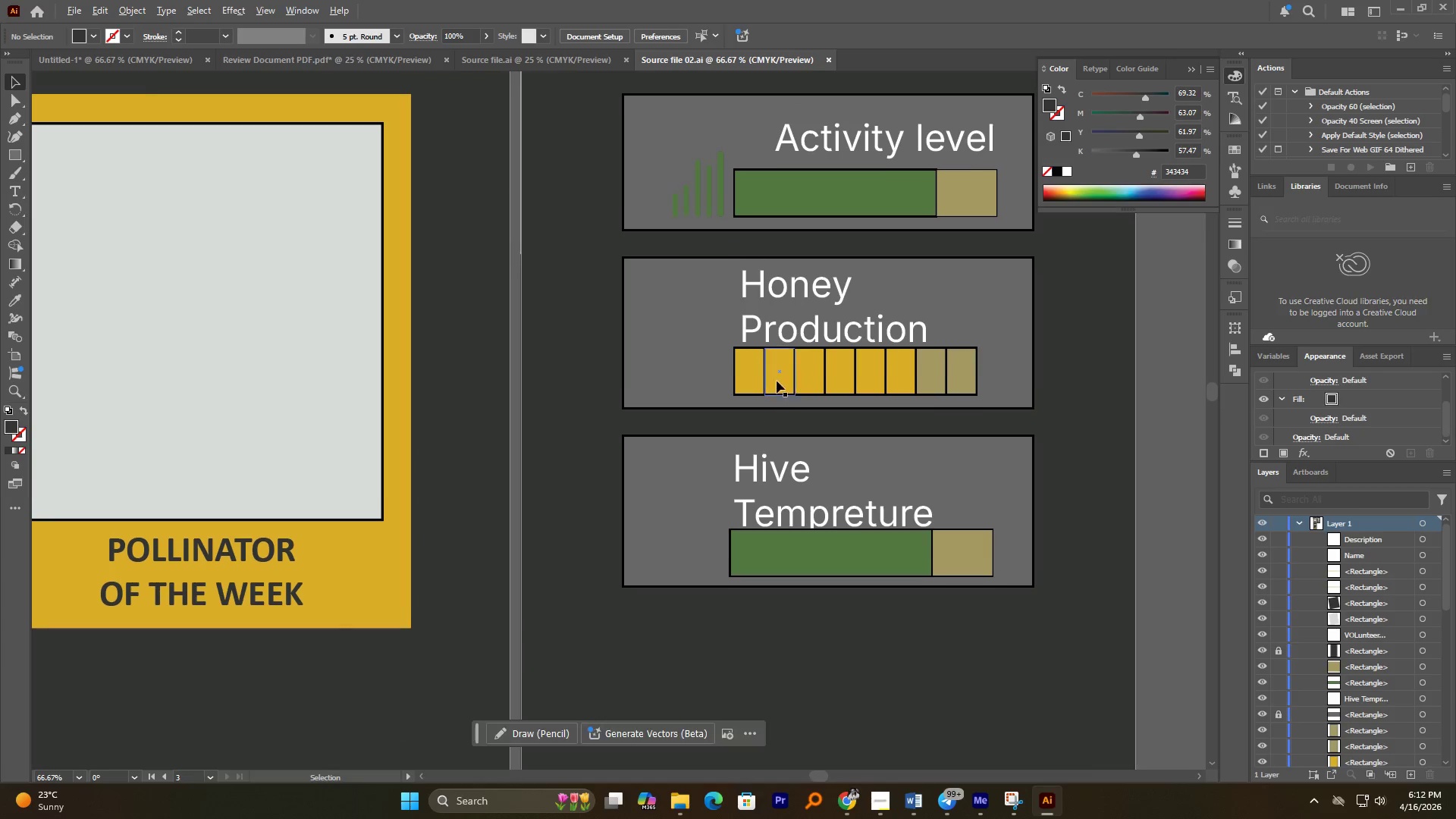 
left_click([552, 62])
 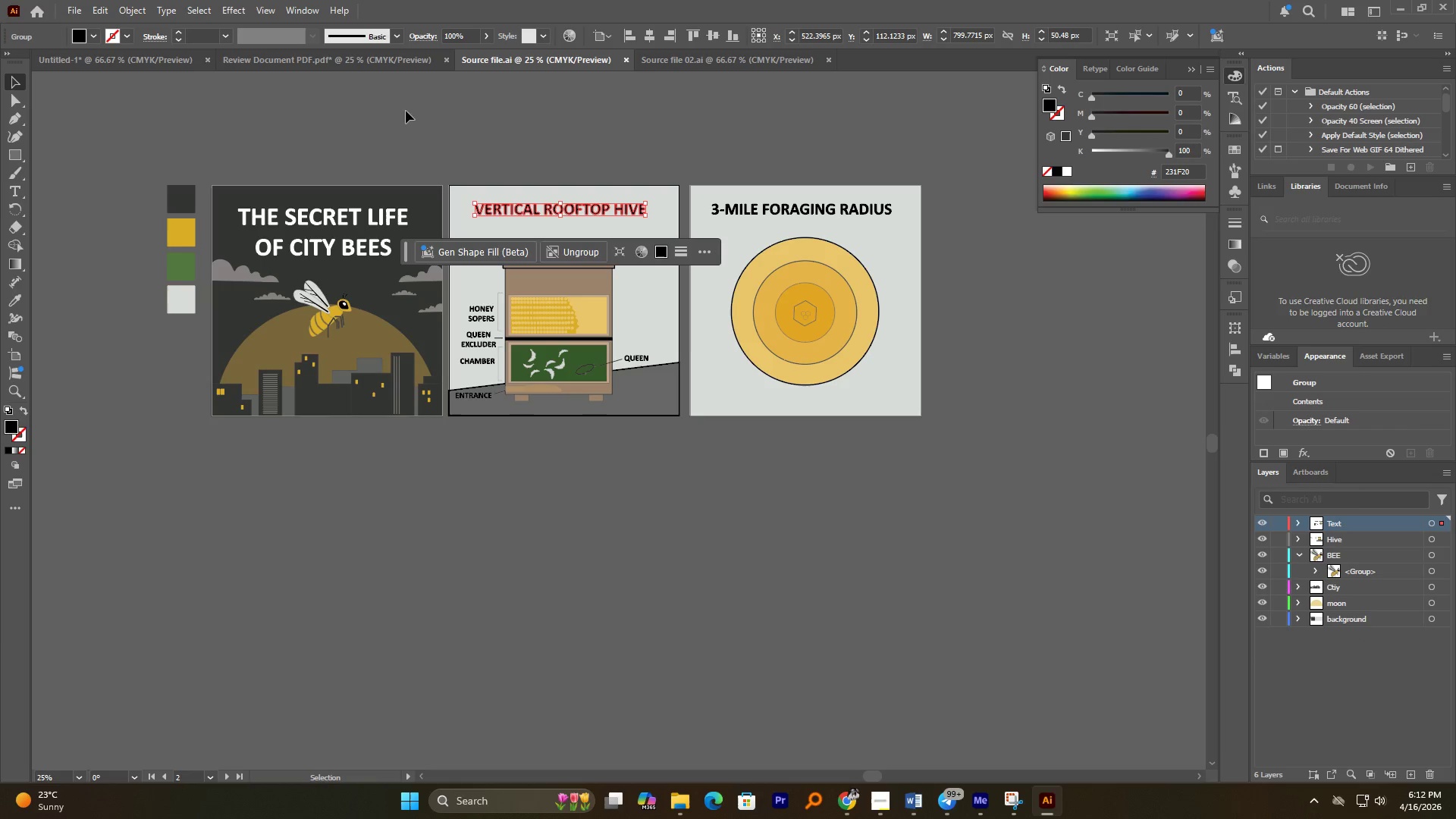 
left_click([397, 66])
 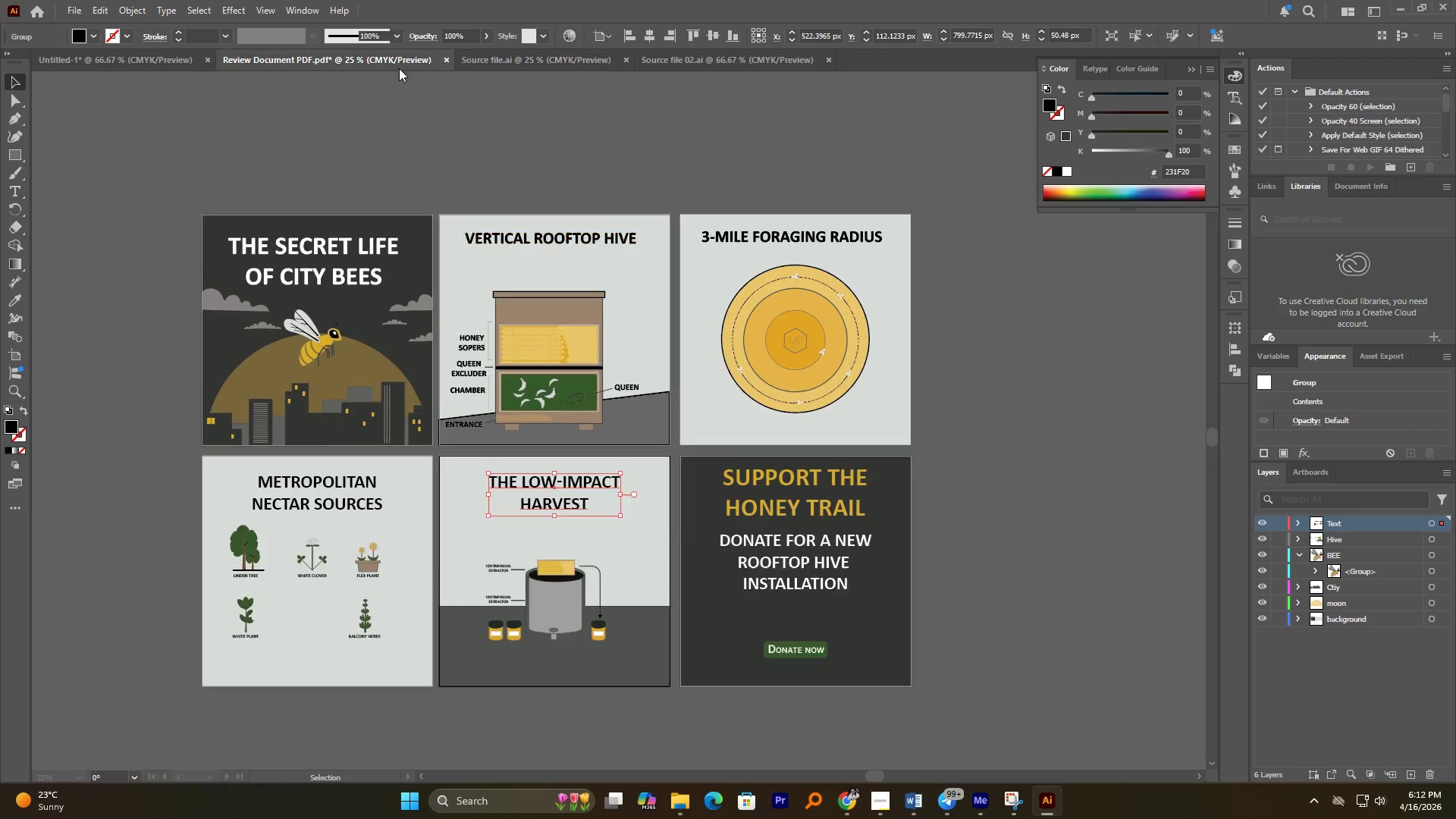 
hold_key(key=AltLeft, duration=2.27)
scroll: coordinate [745, 481], scroll_direction: up, amount: 5.0
 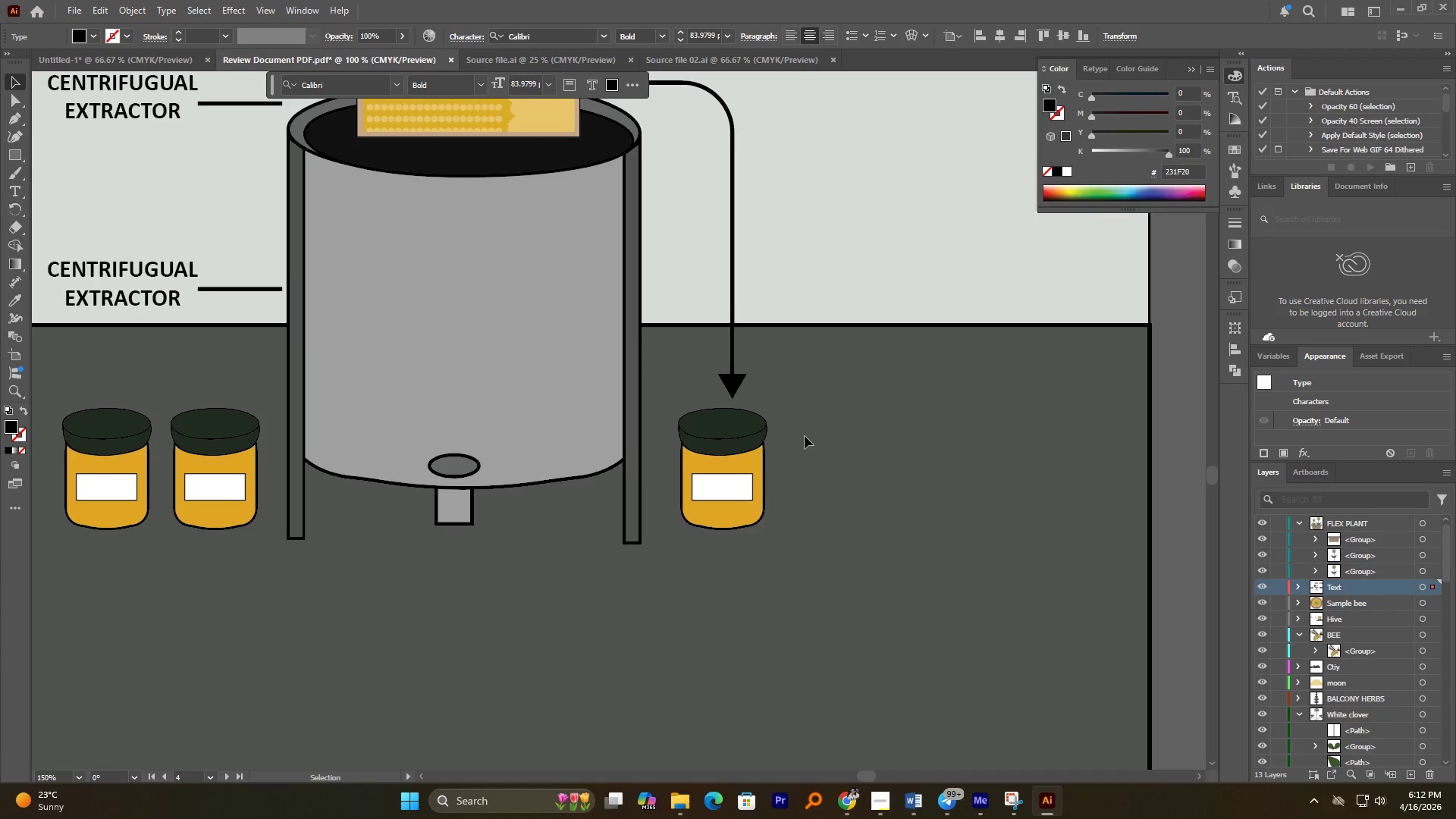 
left_click_drag(start_coordinate=[805, 426], to_coordinate=[751, 503])
 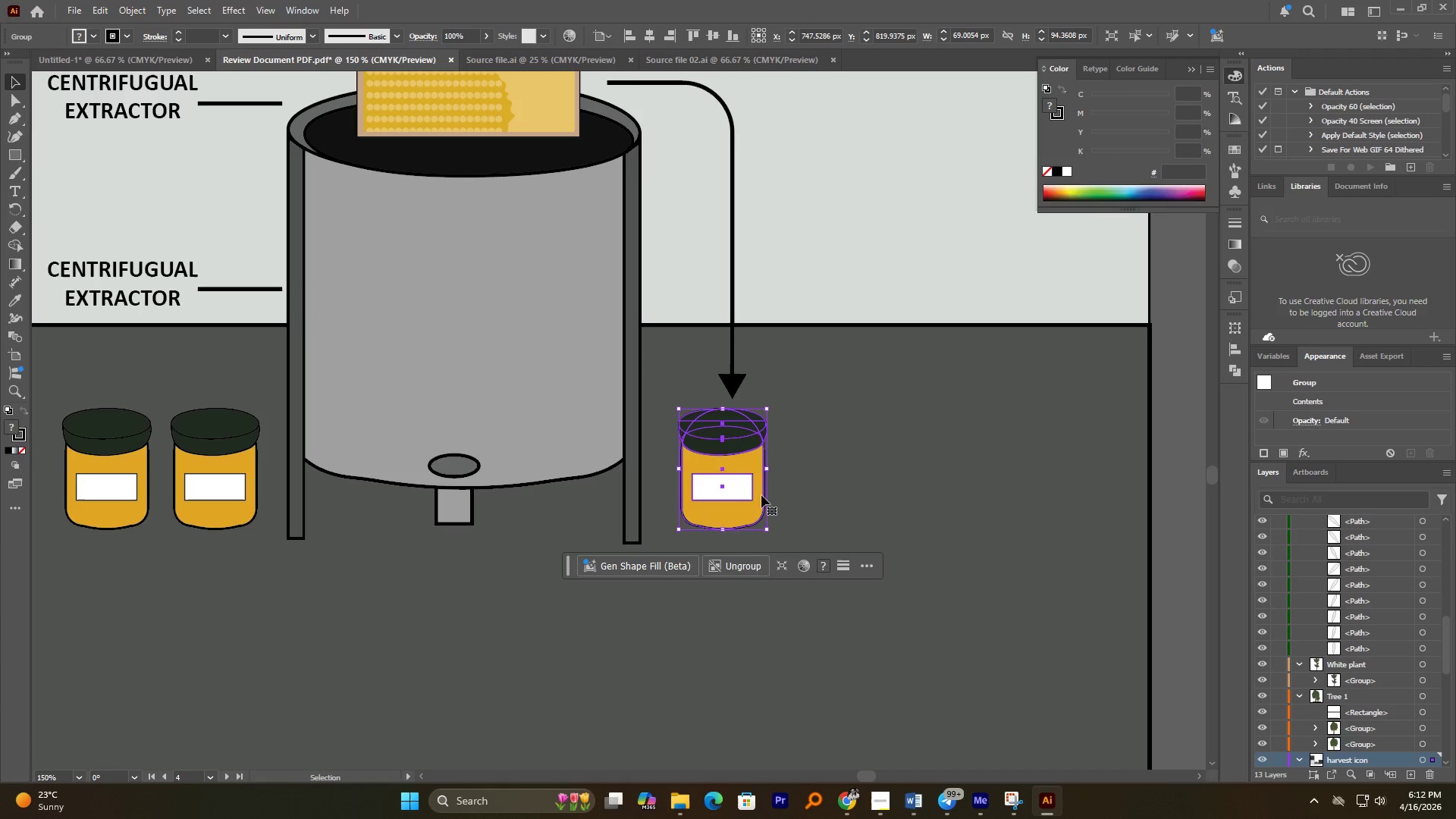 
key(Control+C)
 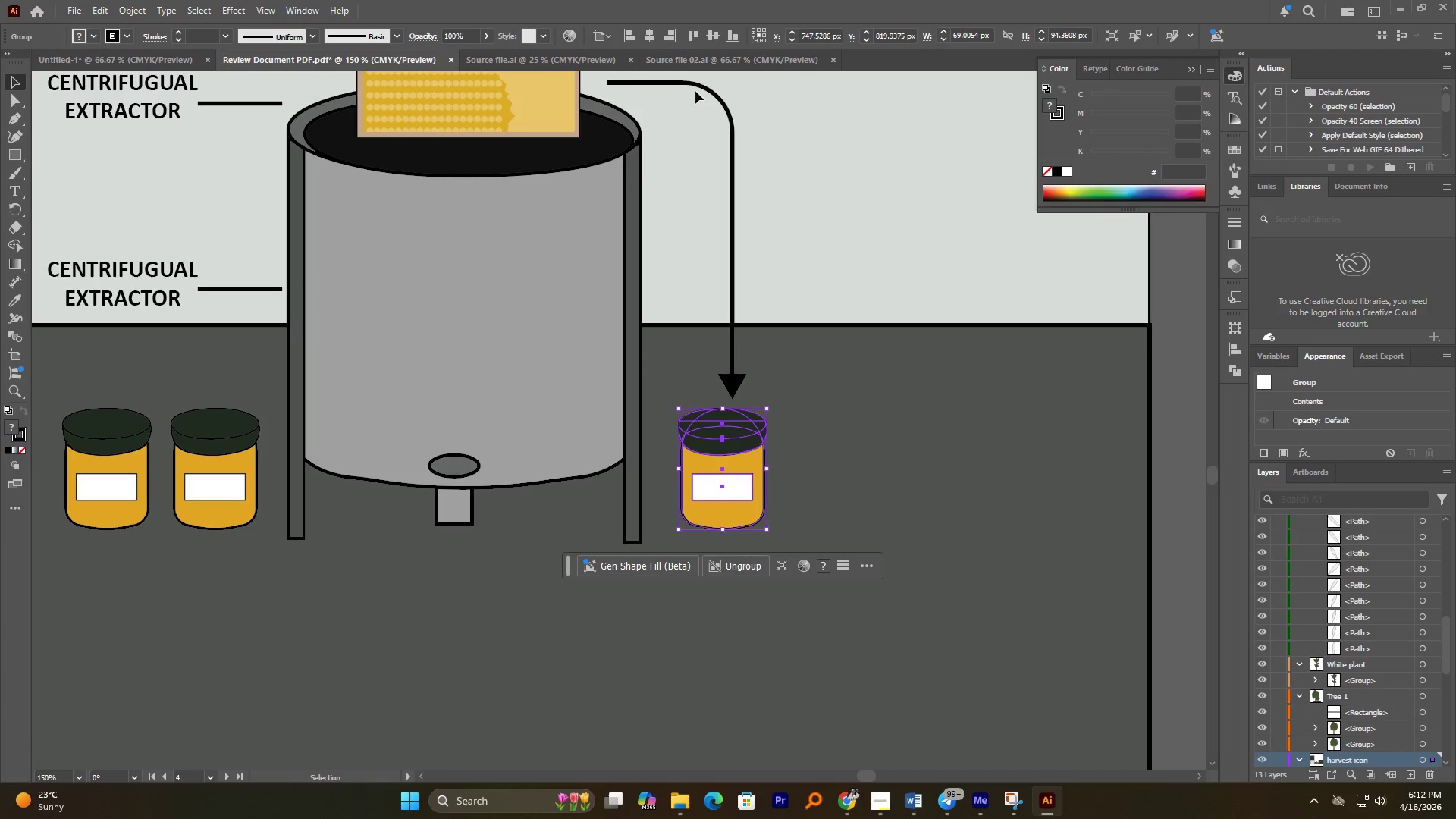 
left_click([702, 67])
 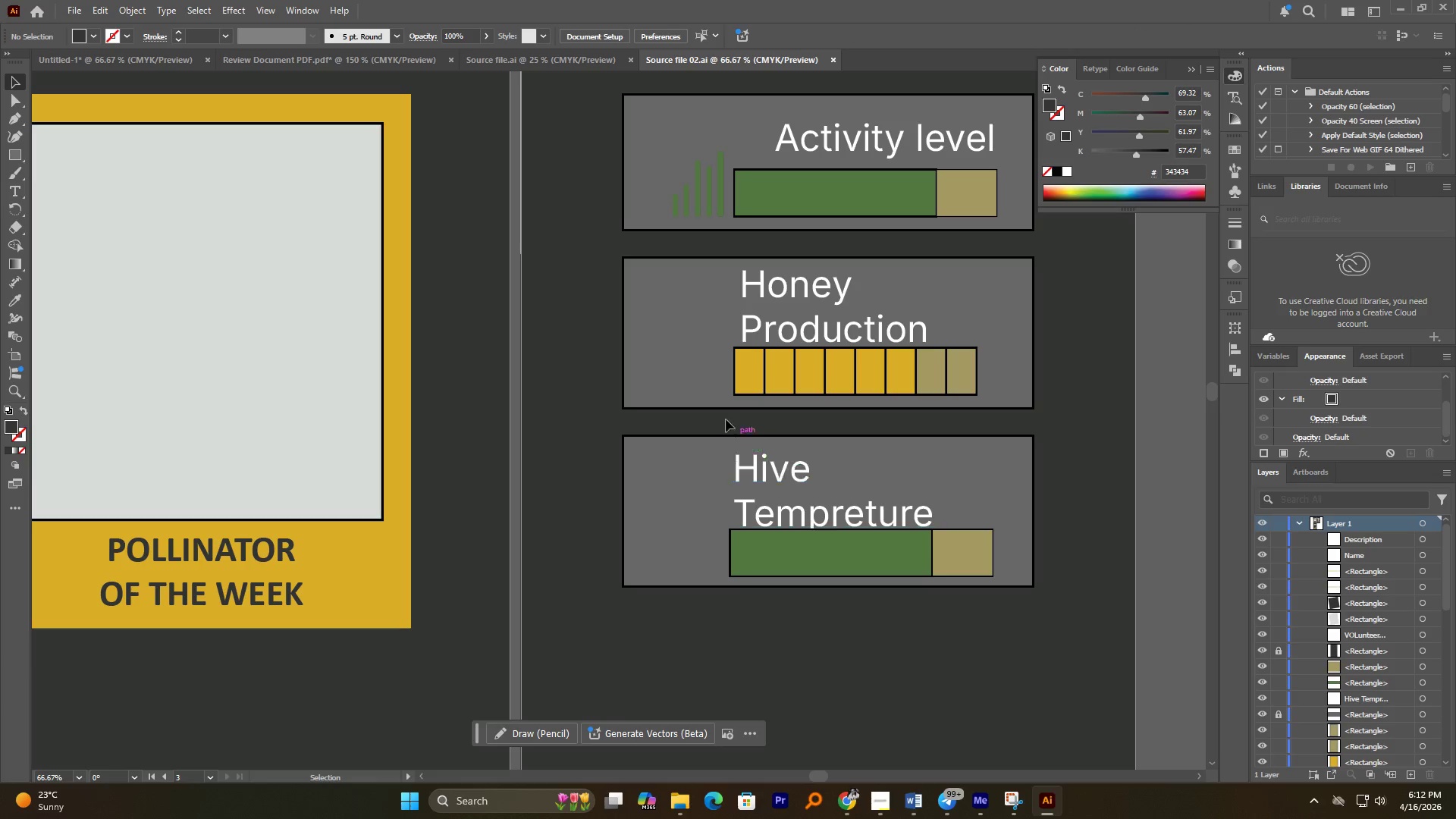 
key(Control+Shift+V)
 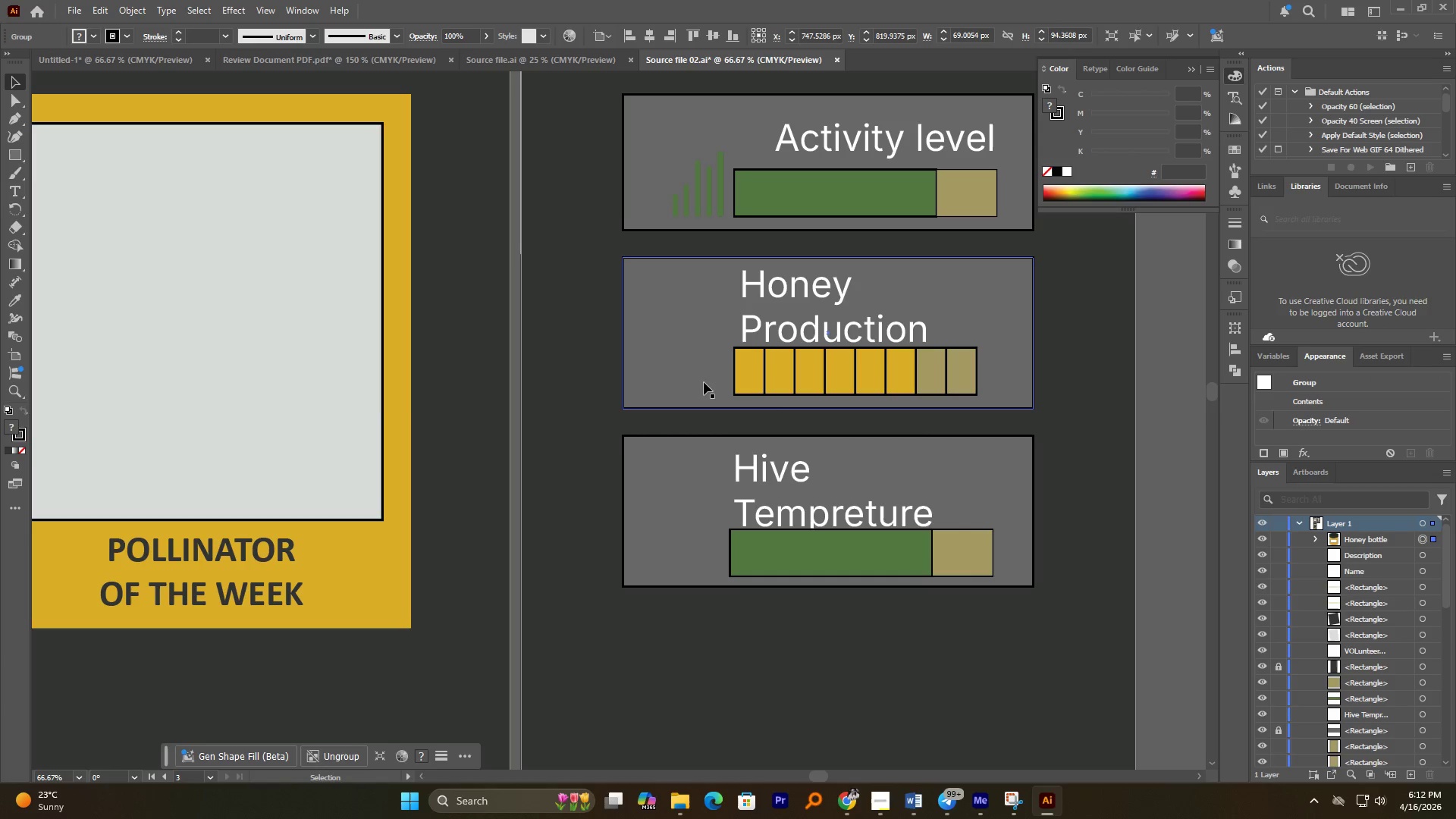 
hold_key(key=AltLeft, duration=1.28)
scroll: coordinate [703, 379], scroll_direction: down, amount: 5.0
 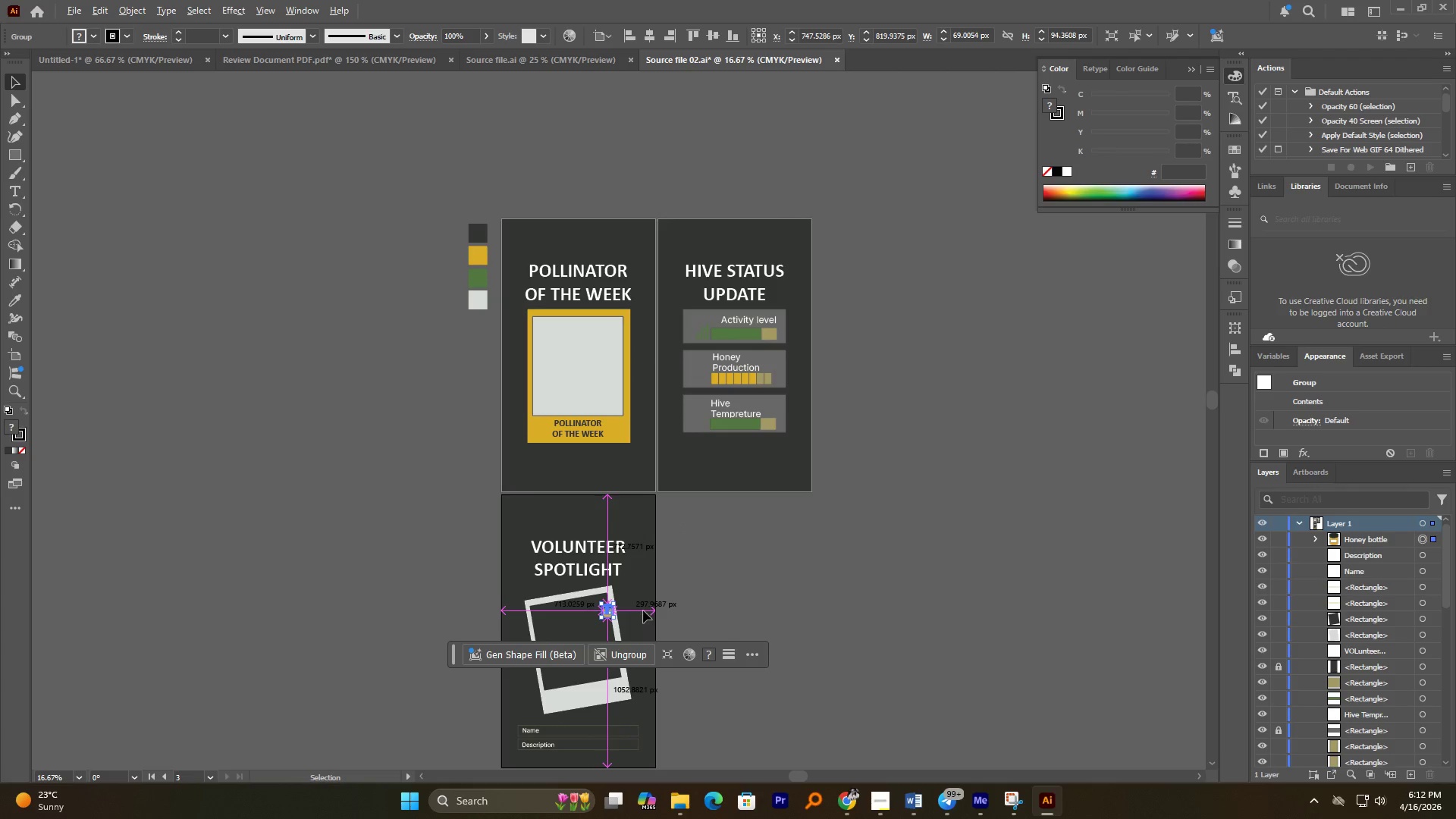 
hold_key(key=AltLeft, duration=0.61)
scroll: coordinate [618, 609], scroll_direction: up, amount: 2.0
 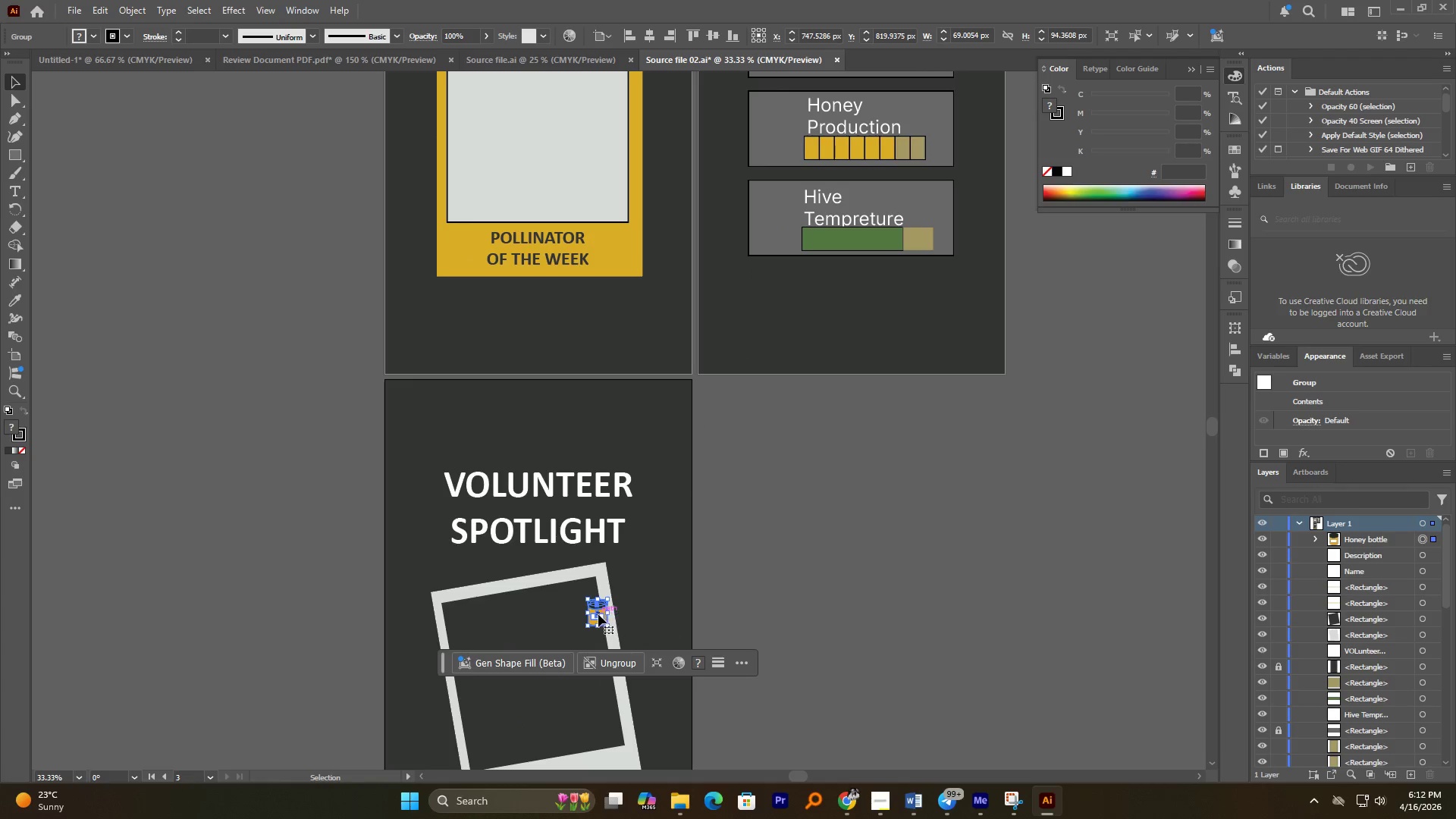 
left_click_drag(start_coordinate=[598, 614], to_coordinate=[782, 134])
 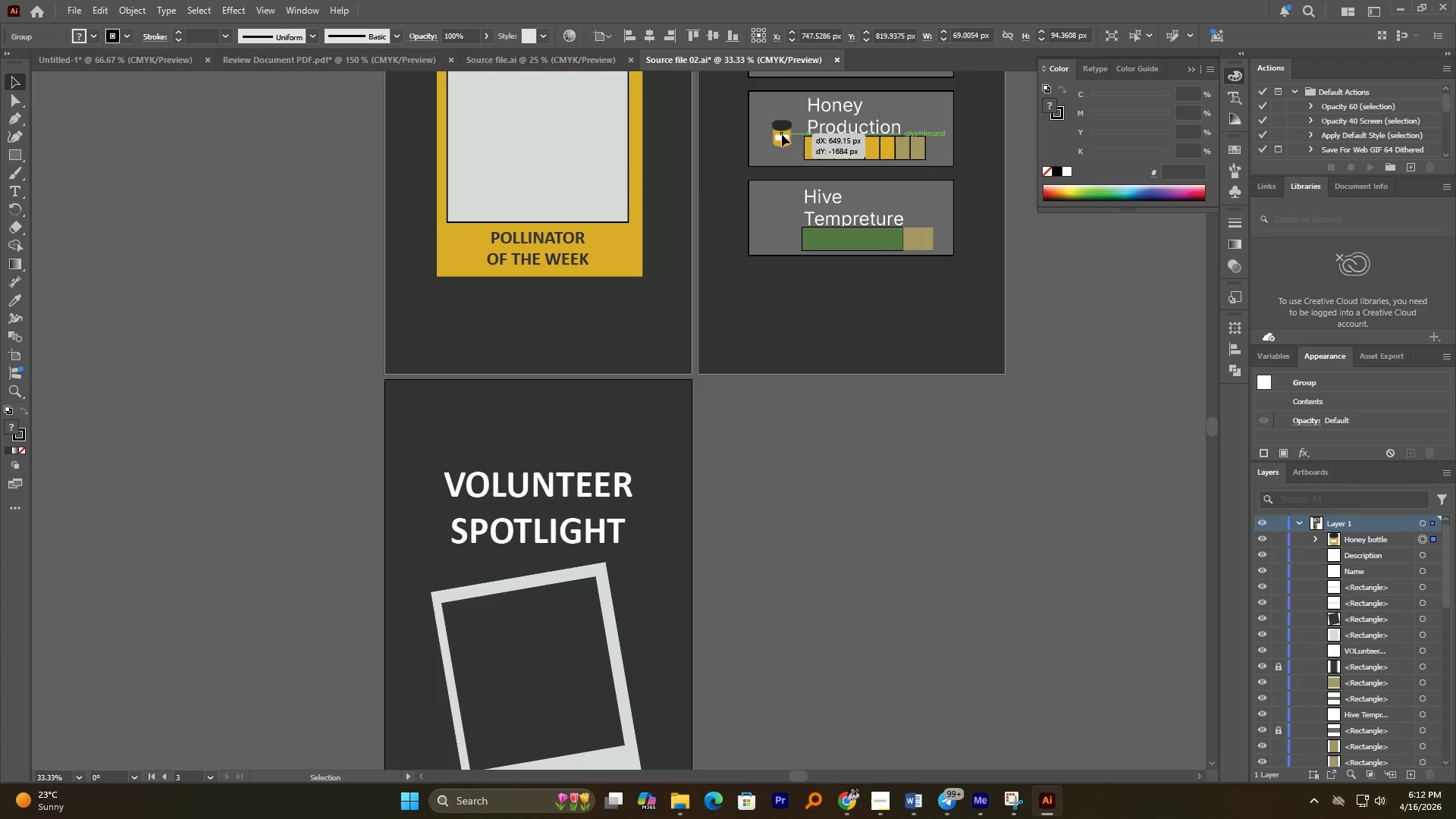 
hold_key(key=AltLeft, duration=1.44)
scroll: coordinate [790, 130], scroll_direction: up, amount: 5.0
 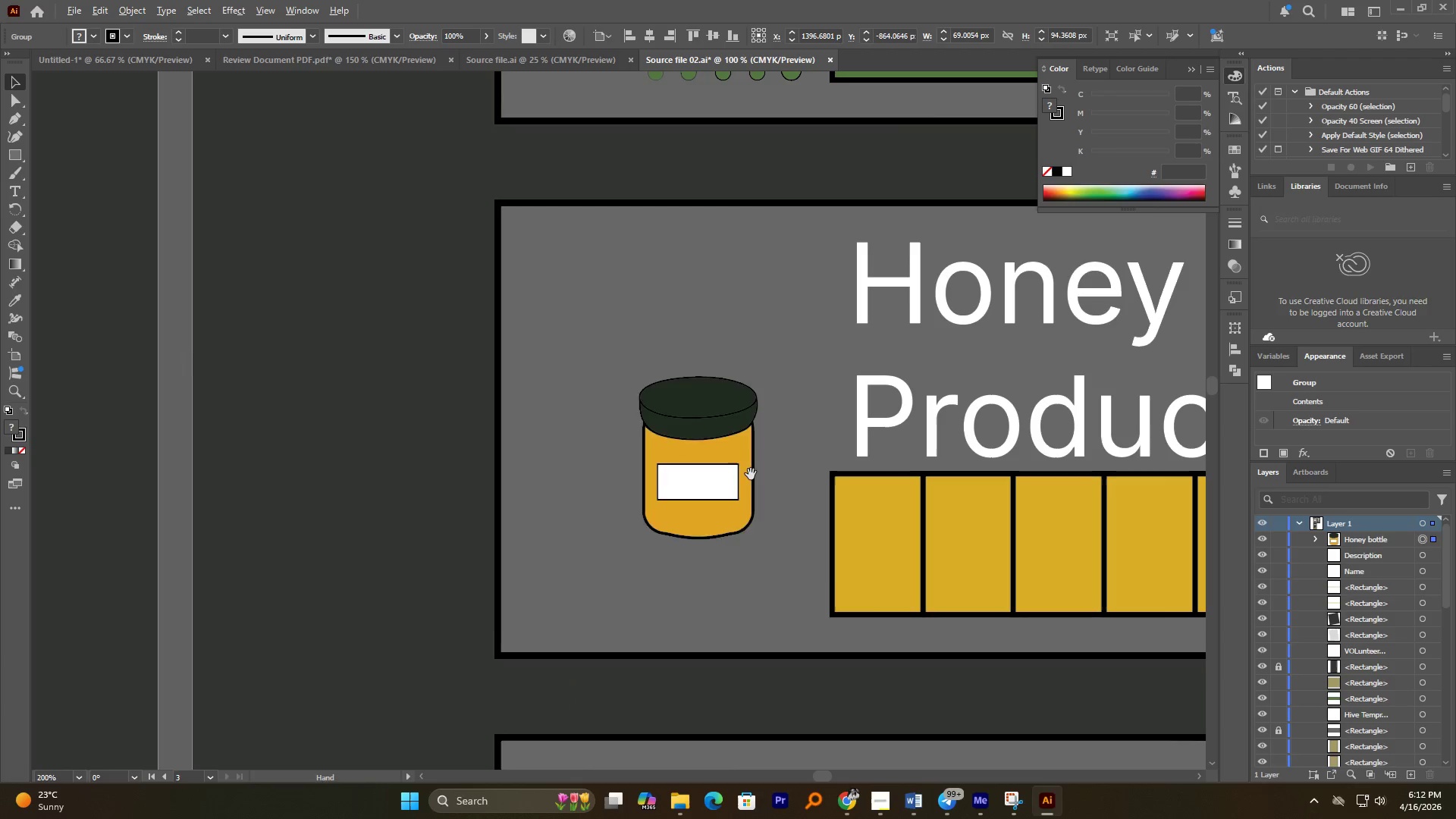 
left_click_drag(start_coordinate=[730, 506], to_coordinate=[697, 579])
 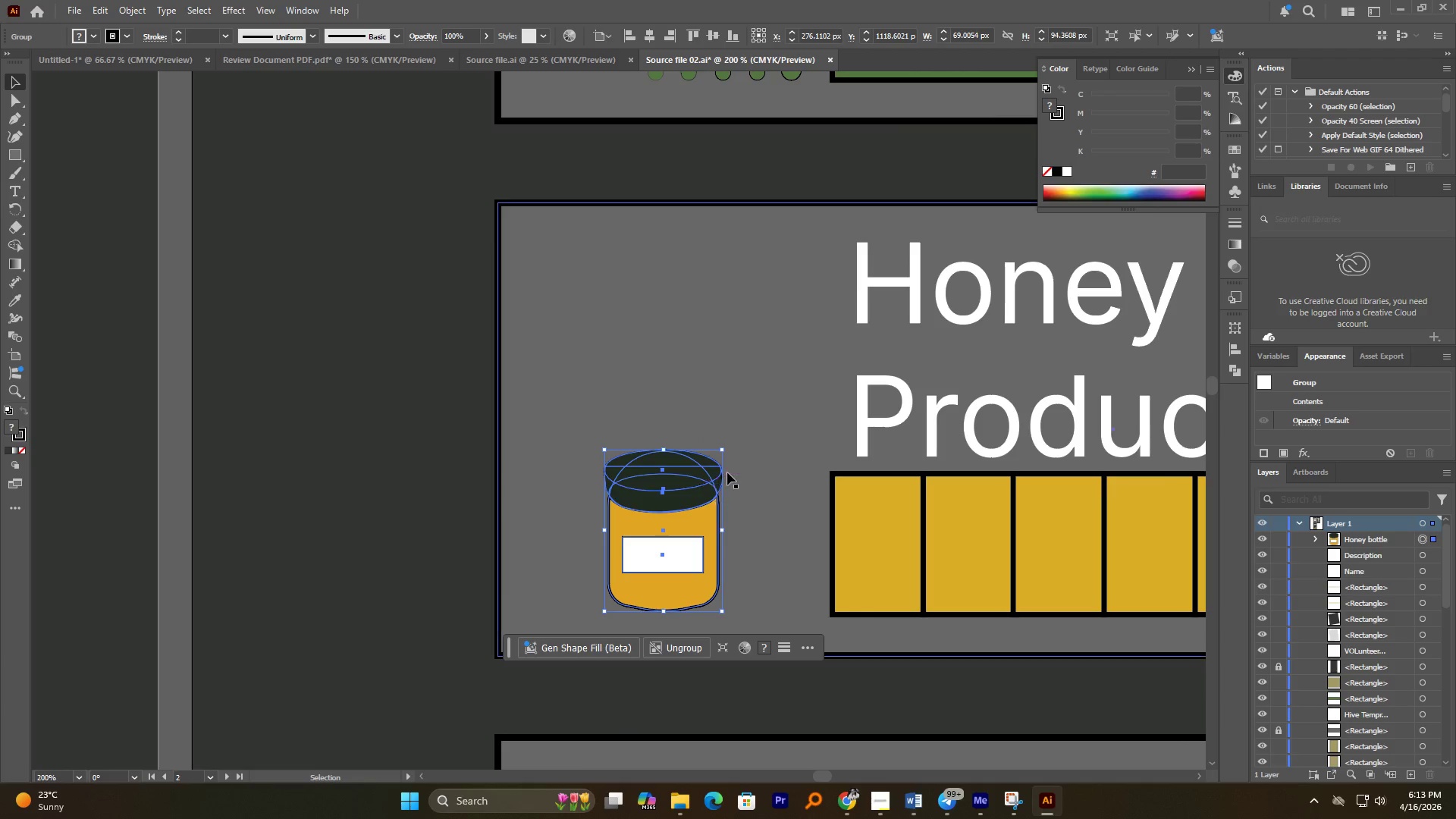 
hold_key(key=AltLeft, duration=1.66)
hold_key(key=ShiftLeft, duration=1.27)
left_click_drag(start_coordinate=[723, 453], to_coordinate=[795, 411])
 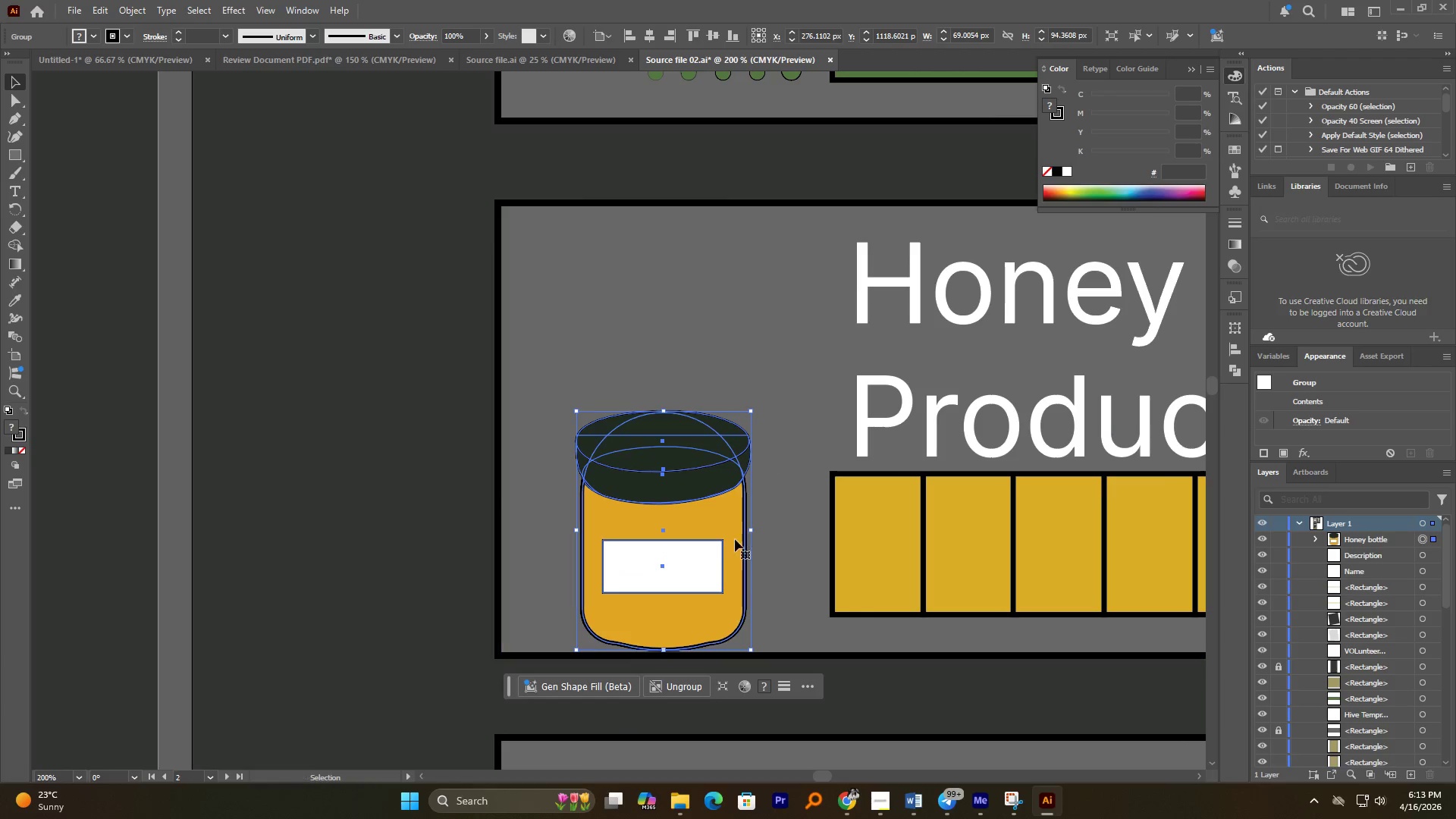 
left_click_drag(start_coordinate=[734, 539], to_coordinate=[739, 508])
 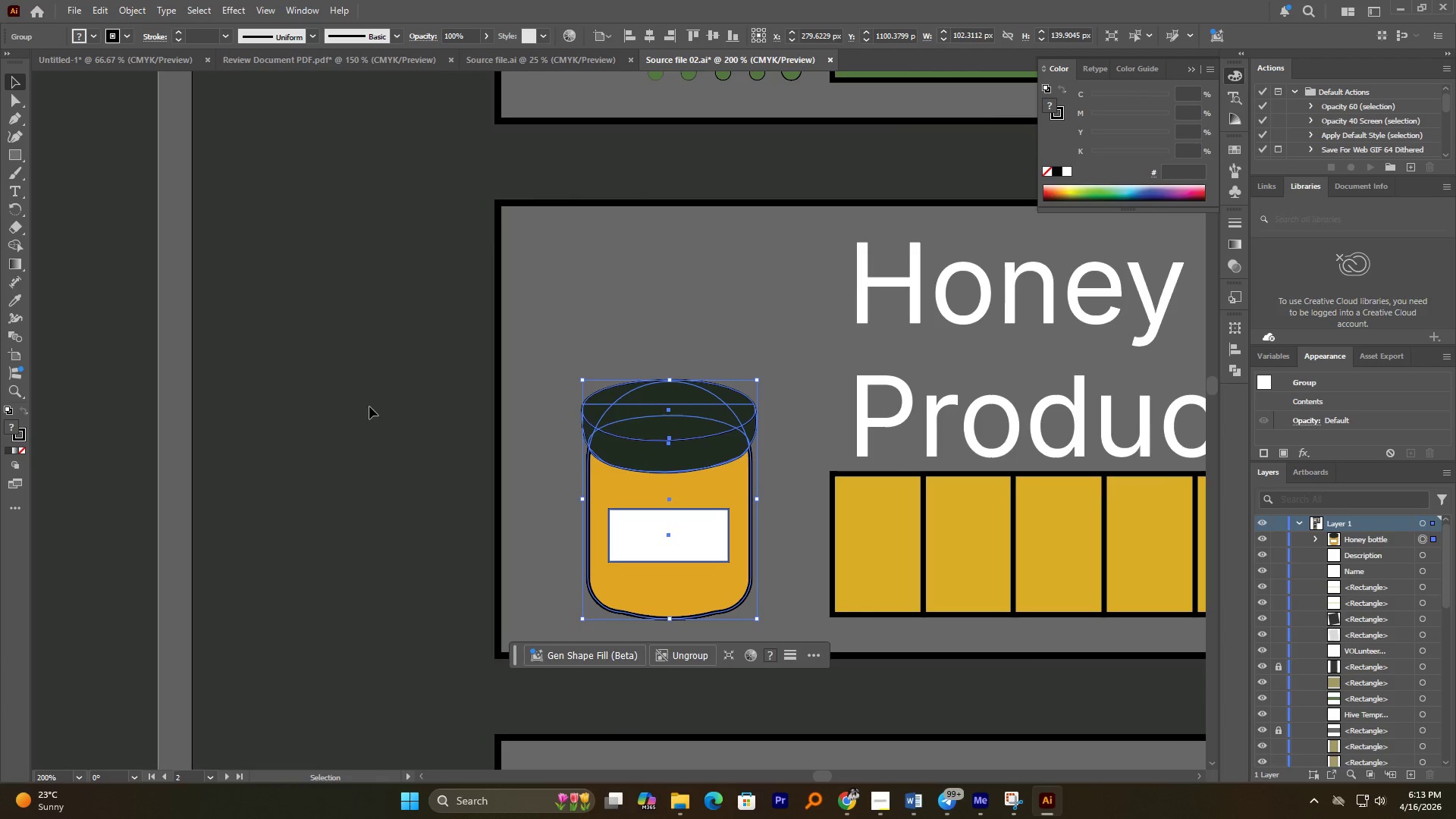 
left_click([369, 406])
 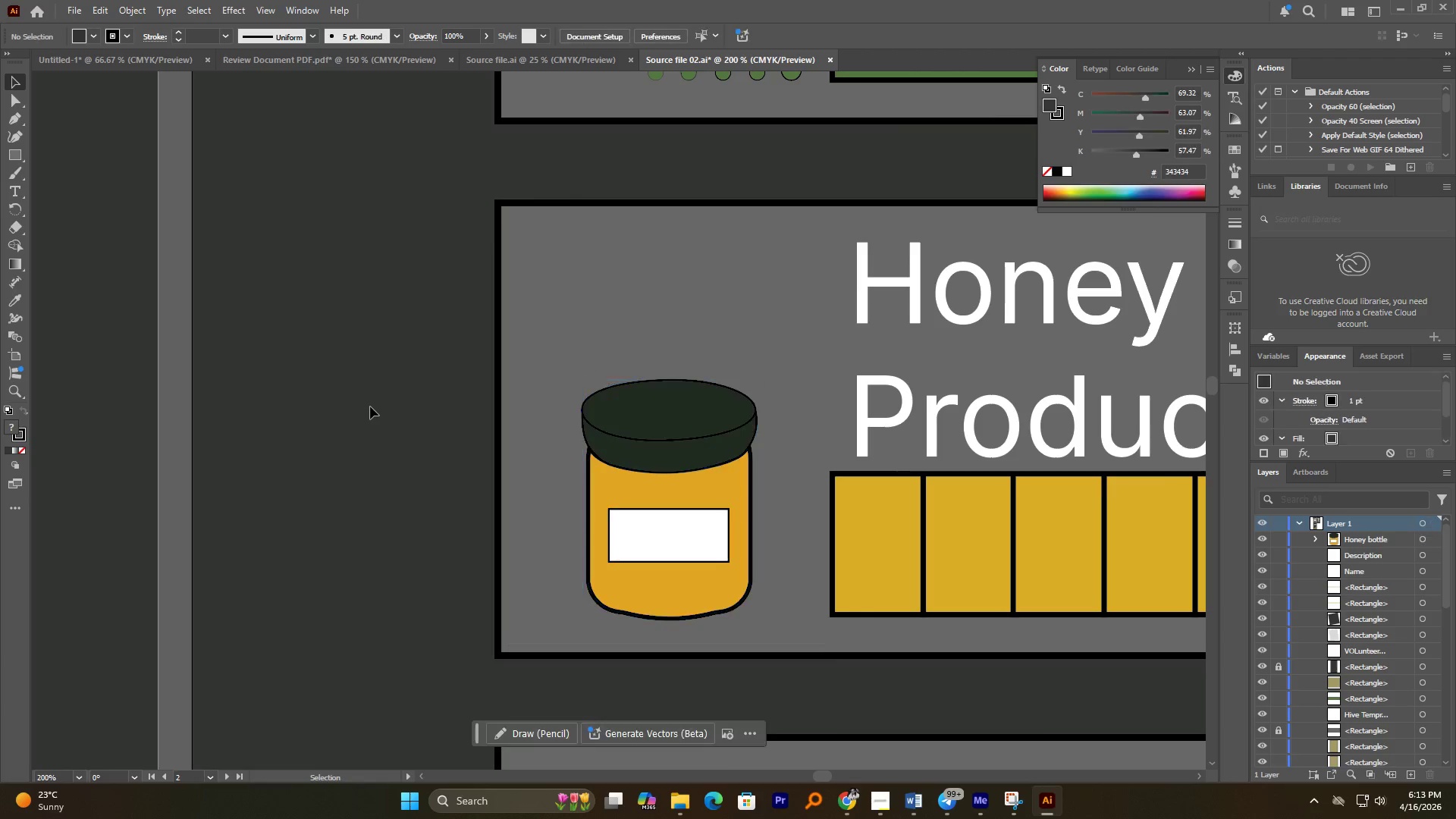 
hold_key(key=AltLeft, duration=2.56)
scroll: coordinate [544, 442], scroll_direction: down, amount: 2.0
 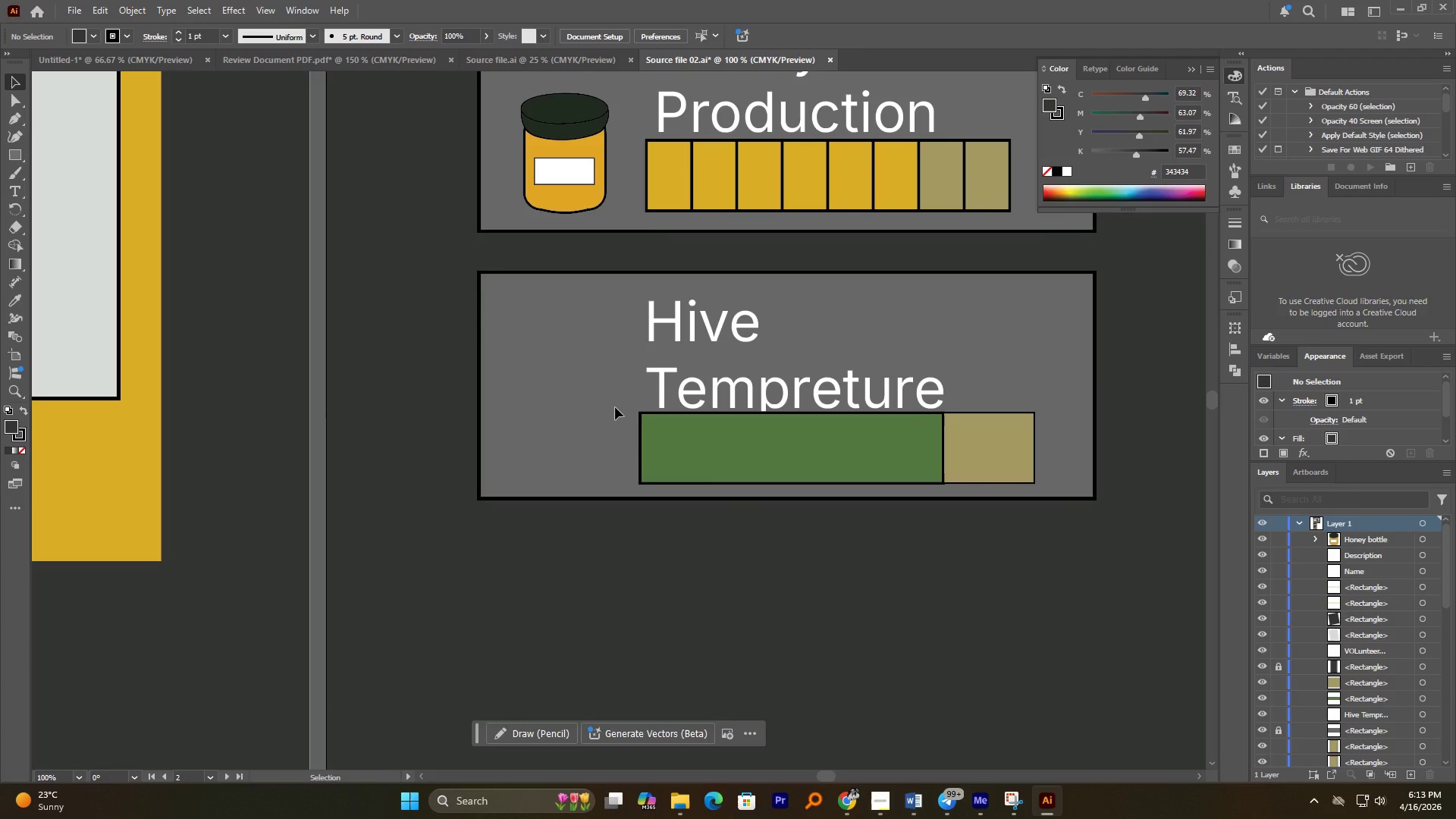 
wait(15.49)
 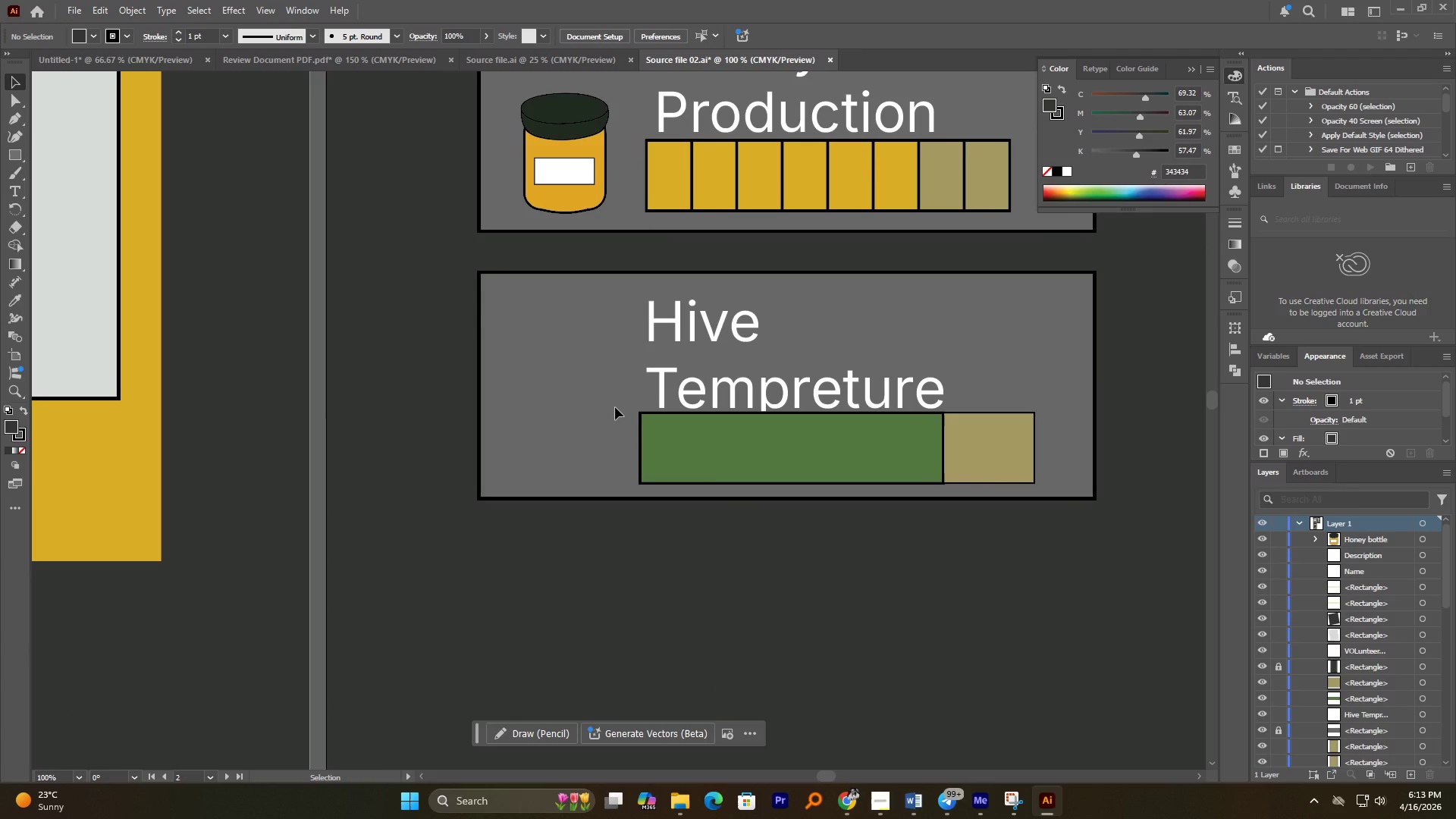 
hold_key(key=AltLeft, duration=1.06)
scroll: coordinate [561, 376], scroll_direction: none, amount: 0.0
 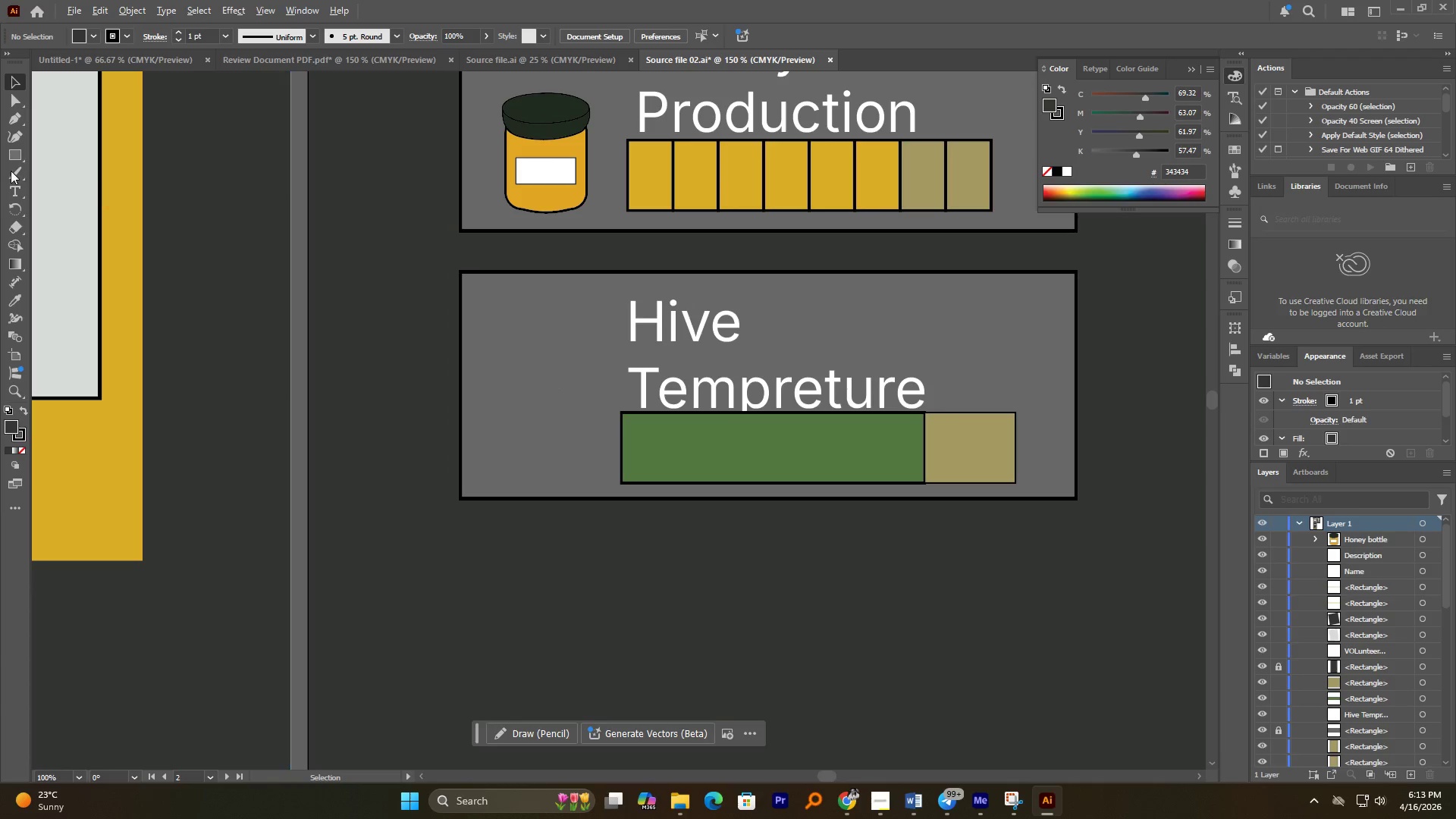 
hold_key(key=AltLeft, duration=0.67)
scroll: coordinate [515, 365], scroll_direction: up, amount: 2.0
 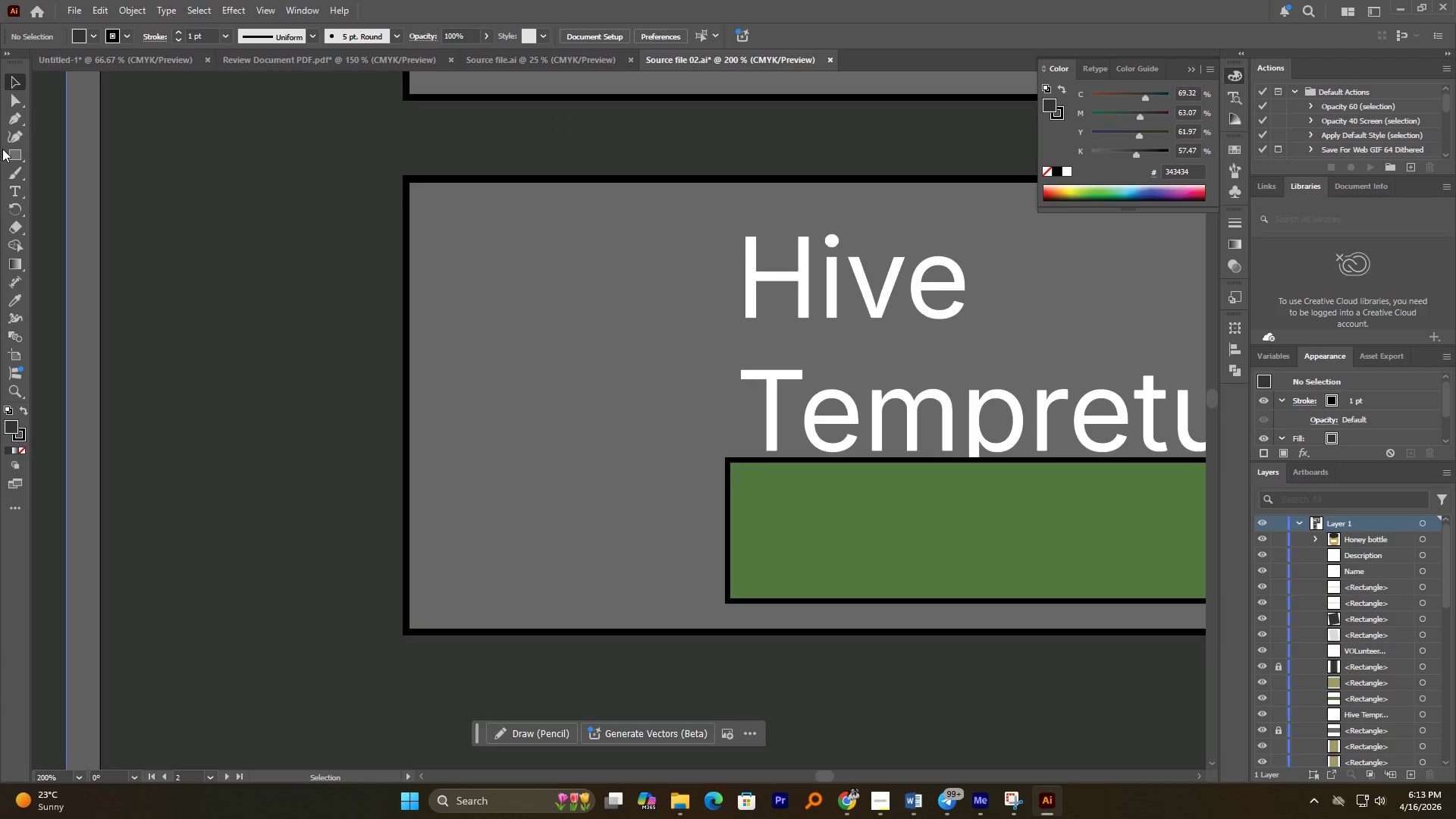 
left_click([12, 154])
 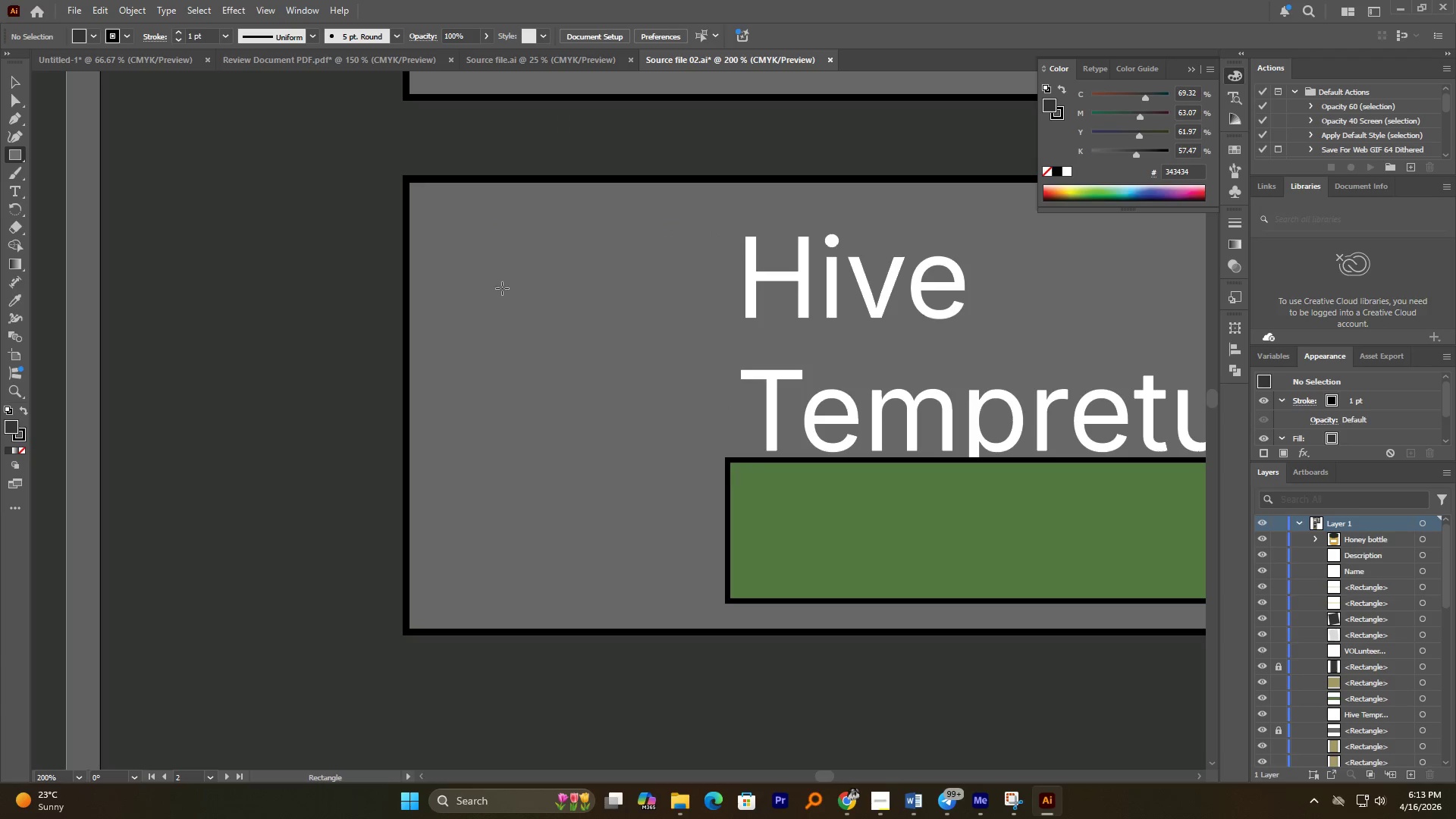 
left_click_drag(start_coordinate=[501, 281], to_coordinate=[535, 519])
 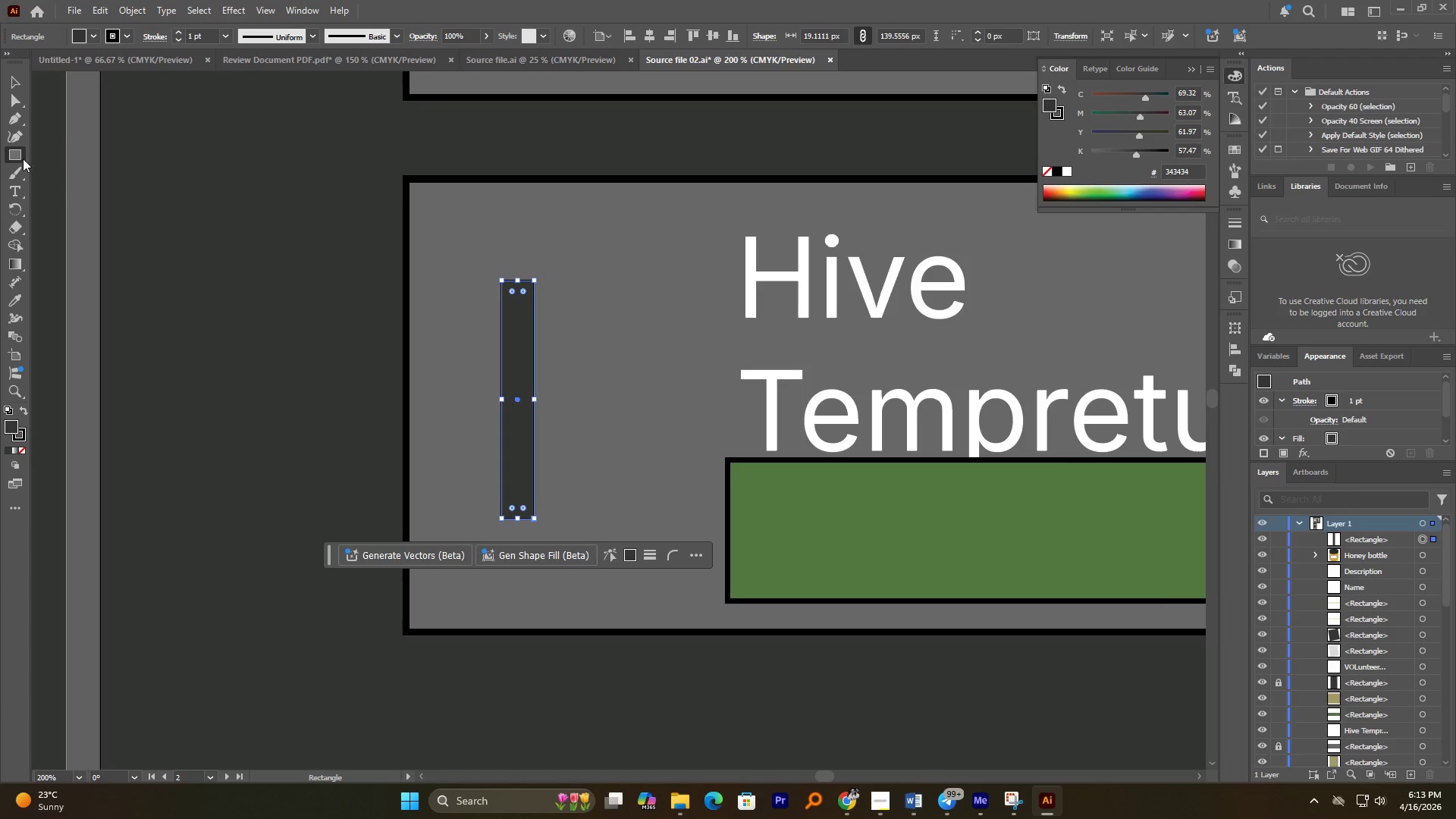 
right_click([20, 156])
 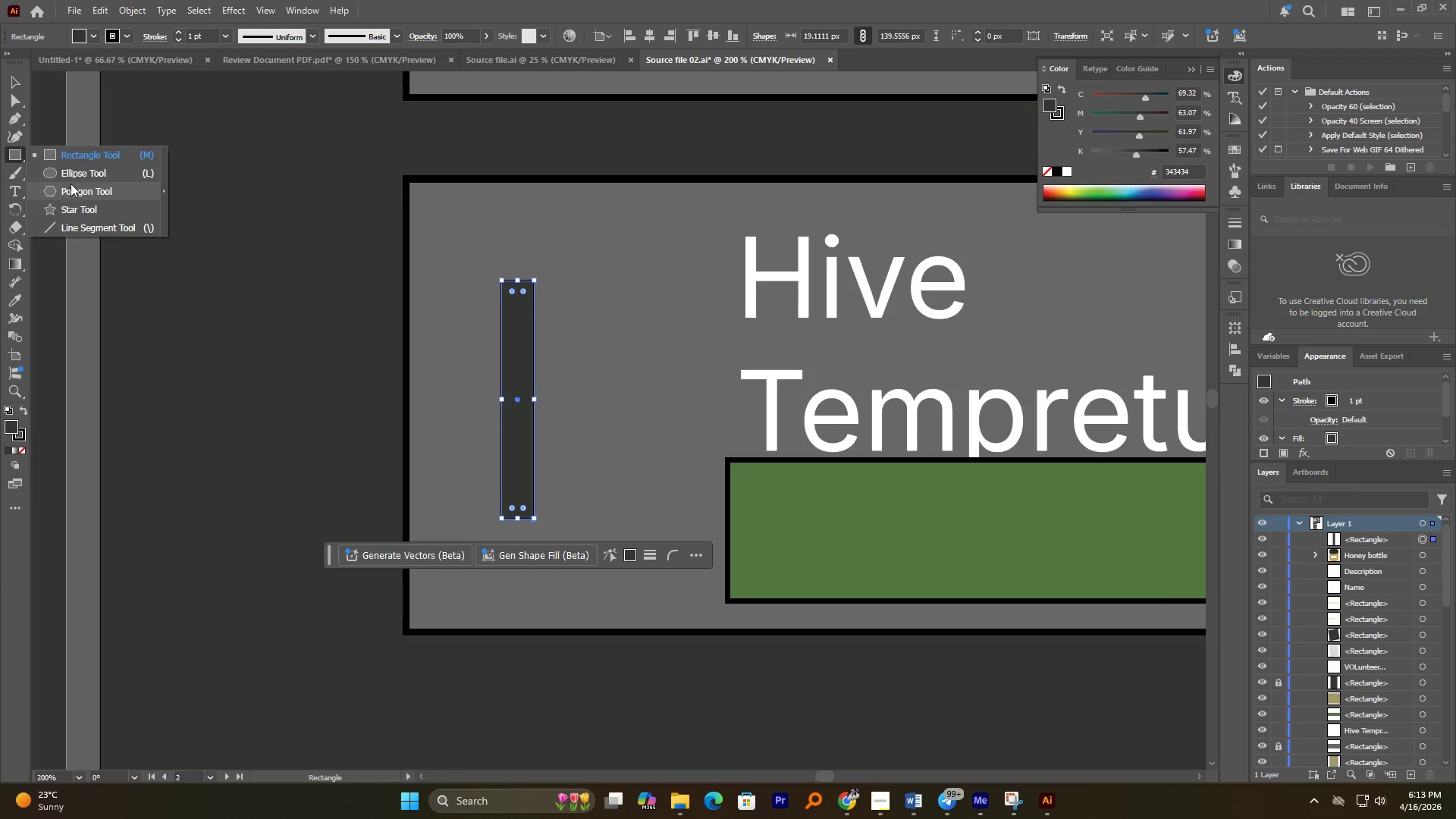 
left_click_drag(start_coordinate=[73, 176], to_coordinate=[79, 180])
 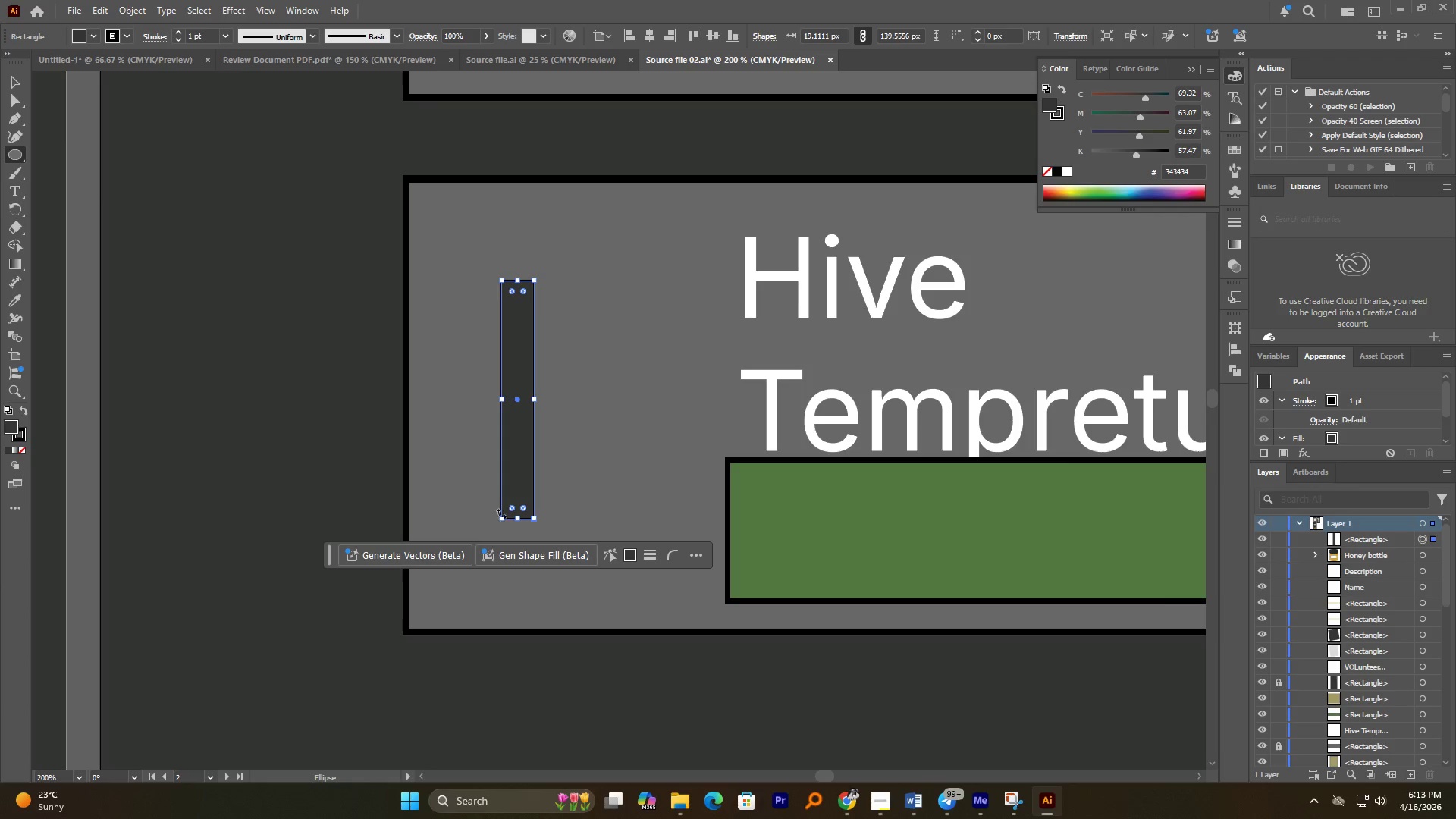 
hold_key(key=ShiftLeft, duration=2.25)
left_click_drag(start_coordinate=[466, 472], to_coordinate=[523, 574])
 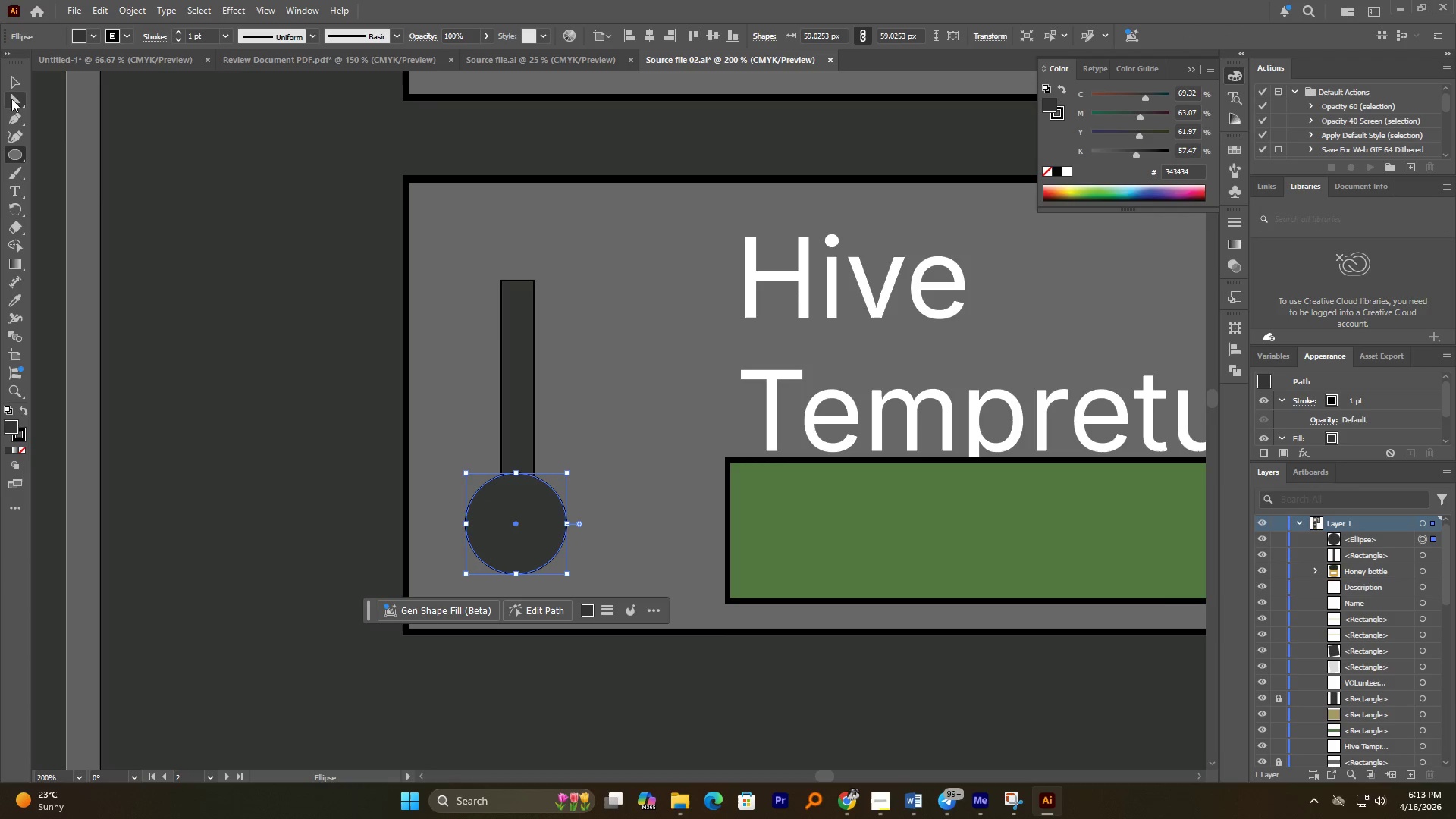 
left_click([19, 84])
 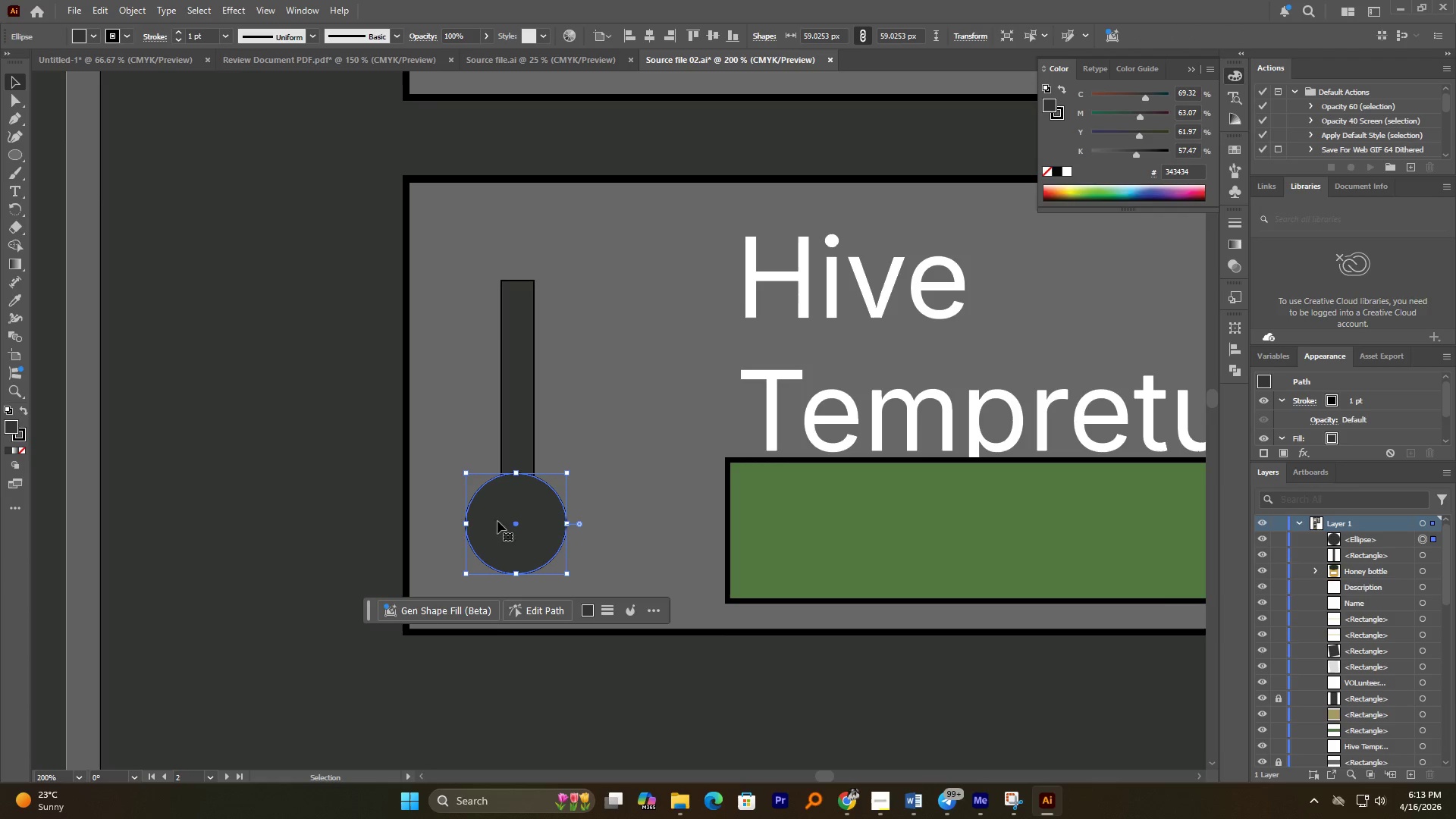 
left_click_drag(start_coordinate=[533, 529], to_coordinate=[538, 527])
 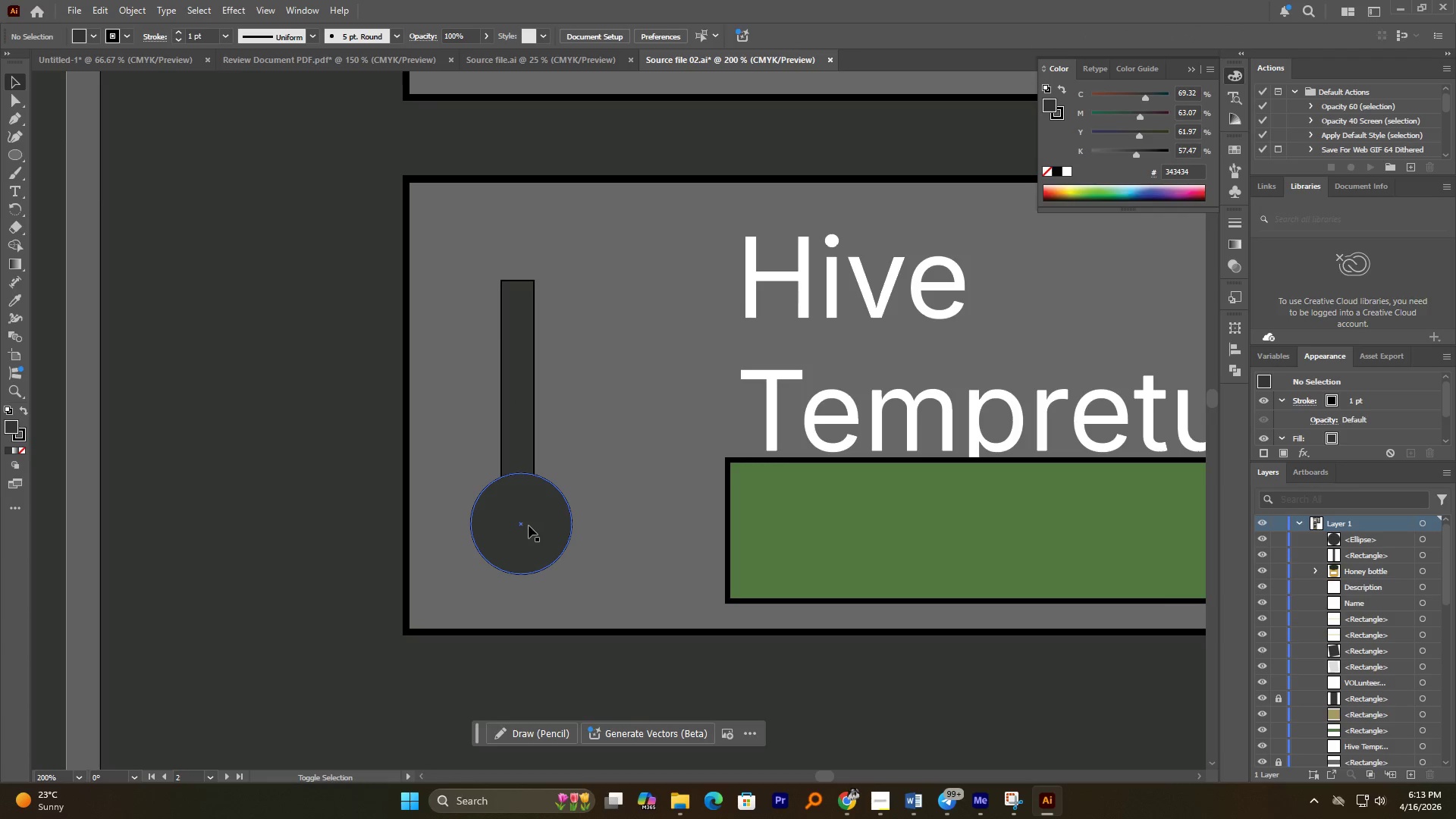 
hold_key(key=ShiftLeft, duration=2.66)
left_click_drag(start_coordinate=[536, 526], to_coordinate=[529, 517])
 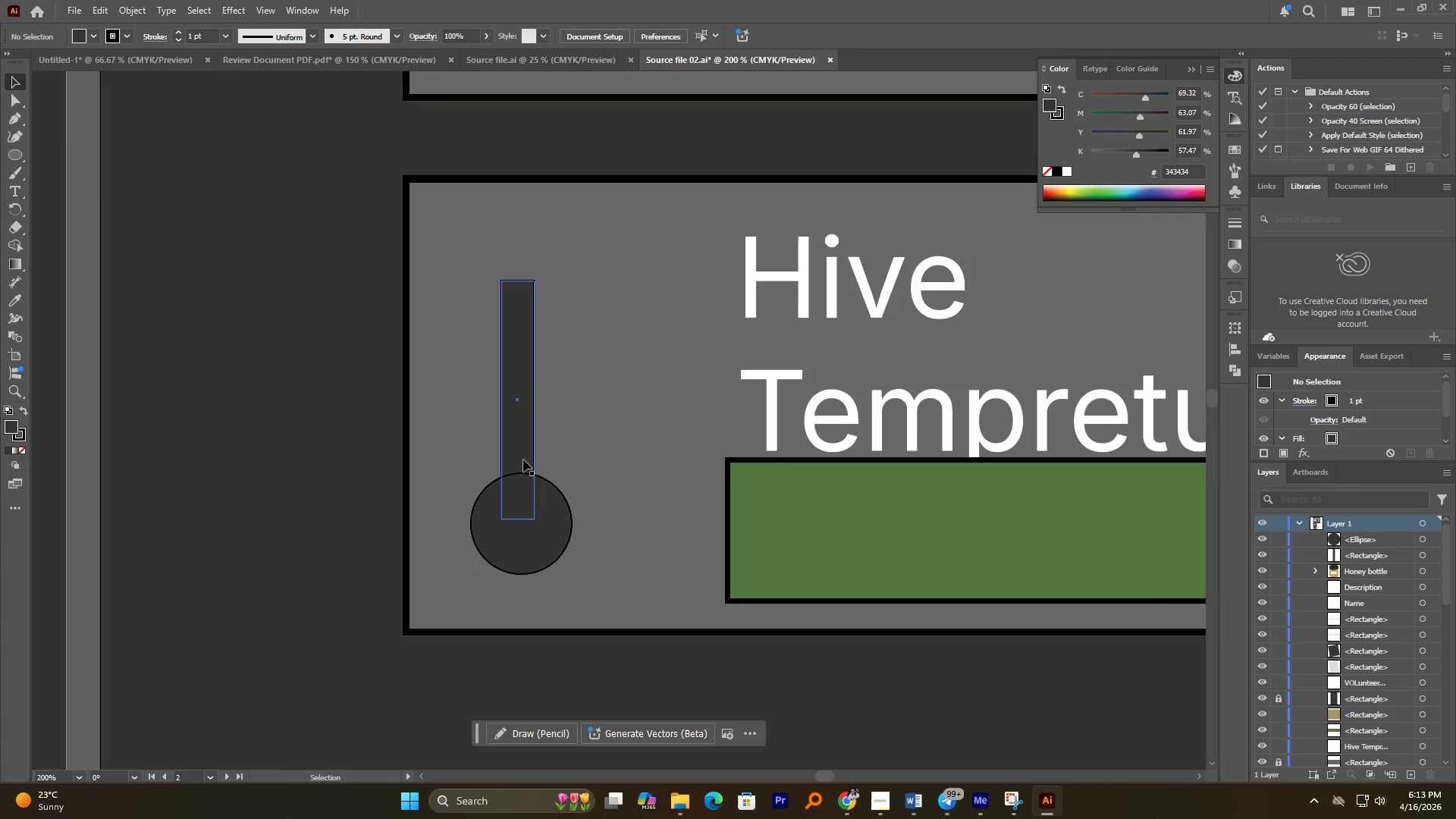 
hold_key(key=ShiftLeft, duration=0.7)
left_click([519, 449])
 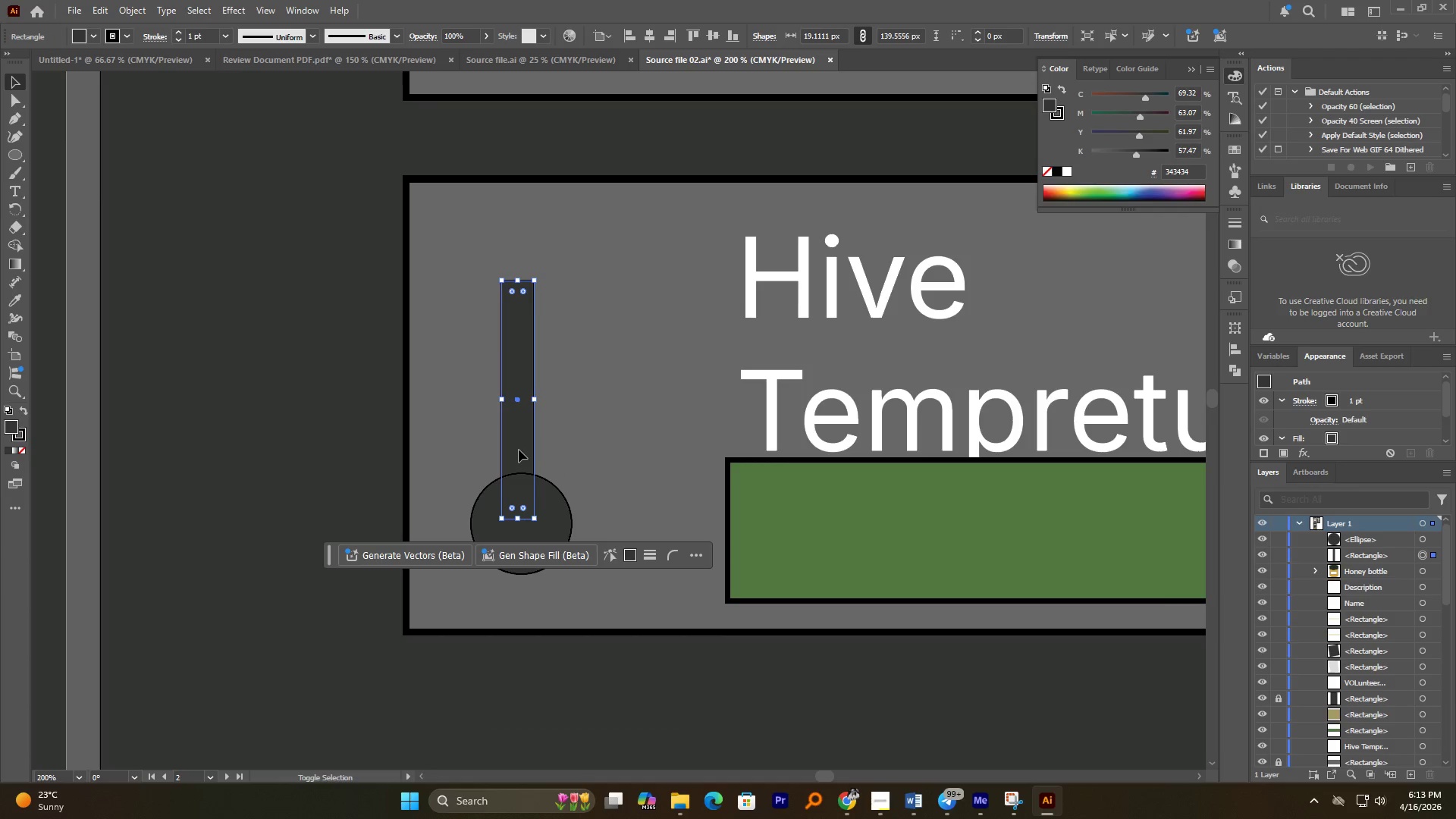 
hold_key(key=AltLeft, duration=1.2)
 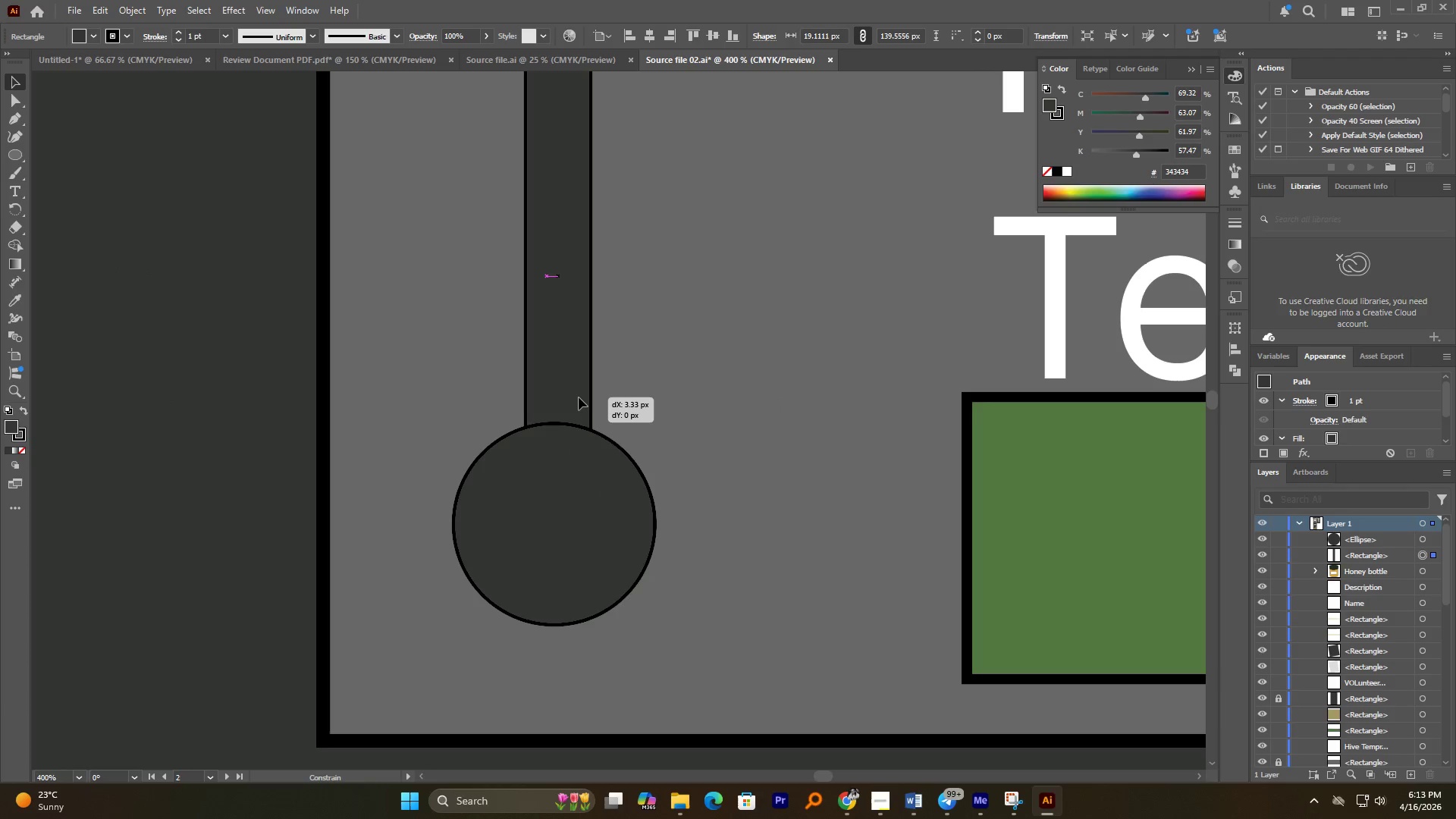 
left_click_drag(start_coordinate=[566, 399], to_coordinate=[573, 401])
 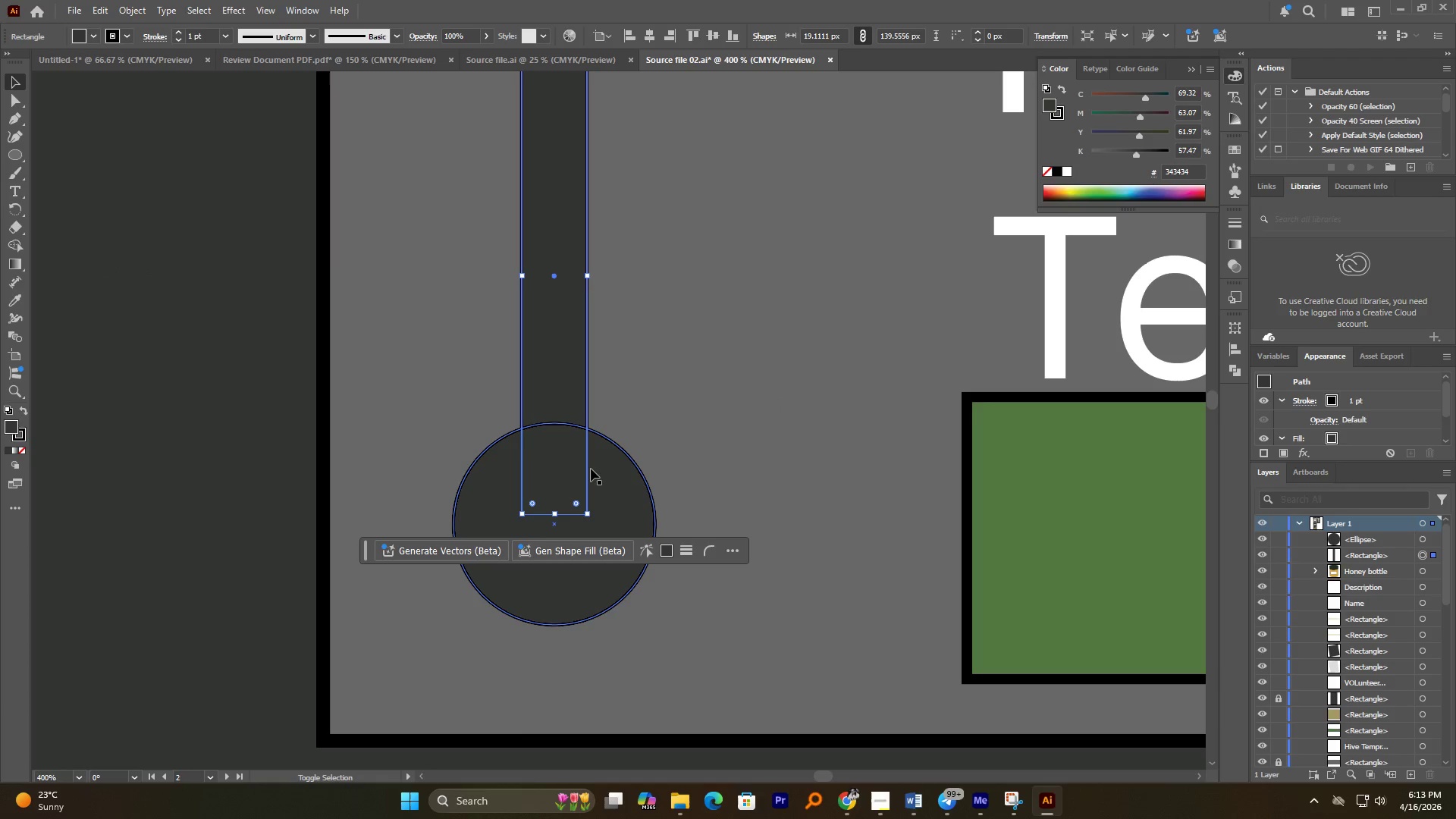 
scroll: coordinate [595, 408], scroll_direction: up, amount: 2.0
 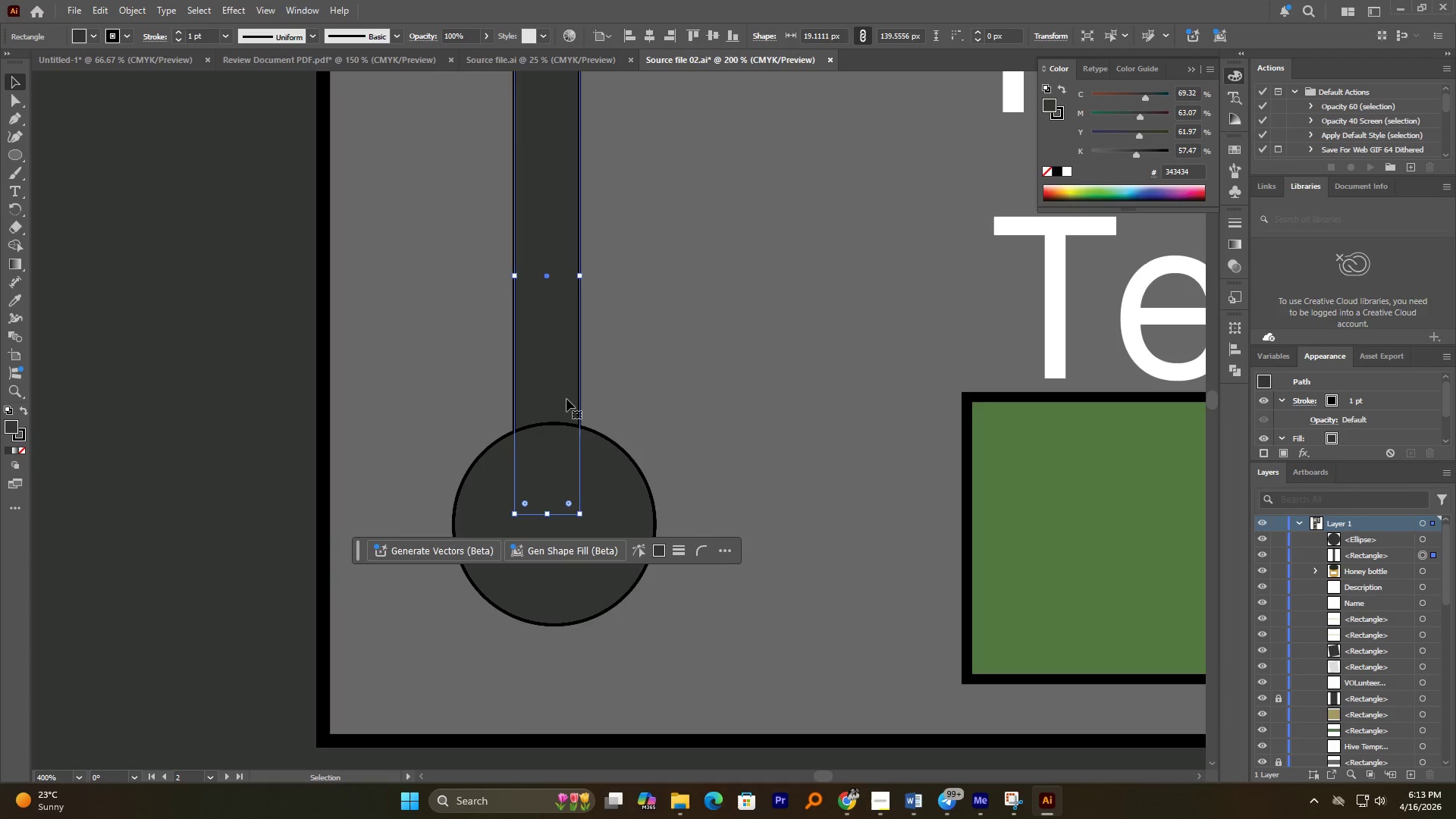 
hold_key(key=ShiftLeft, duration=2.22)
left_click([591, 469])
 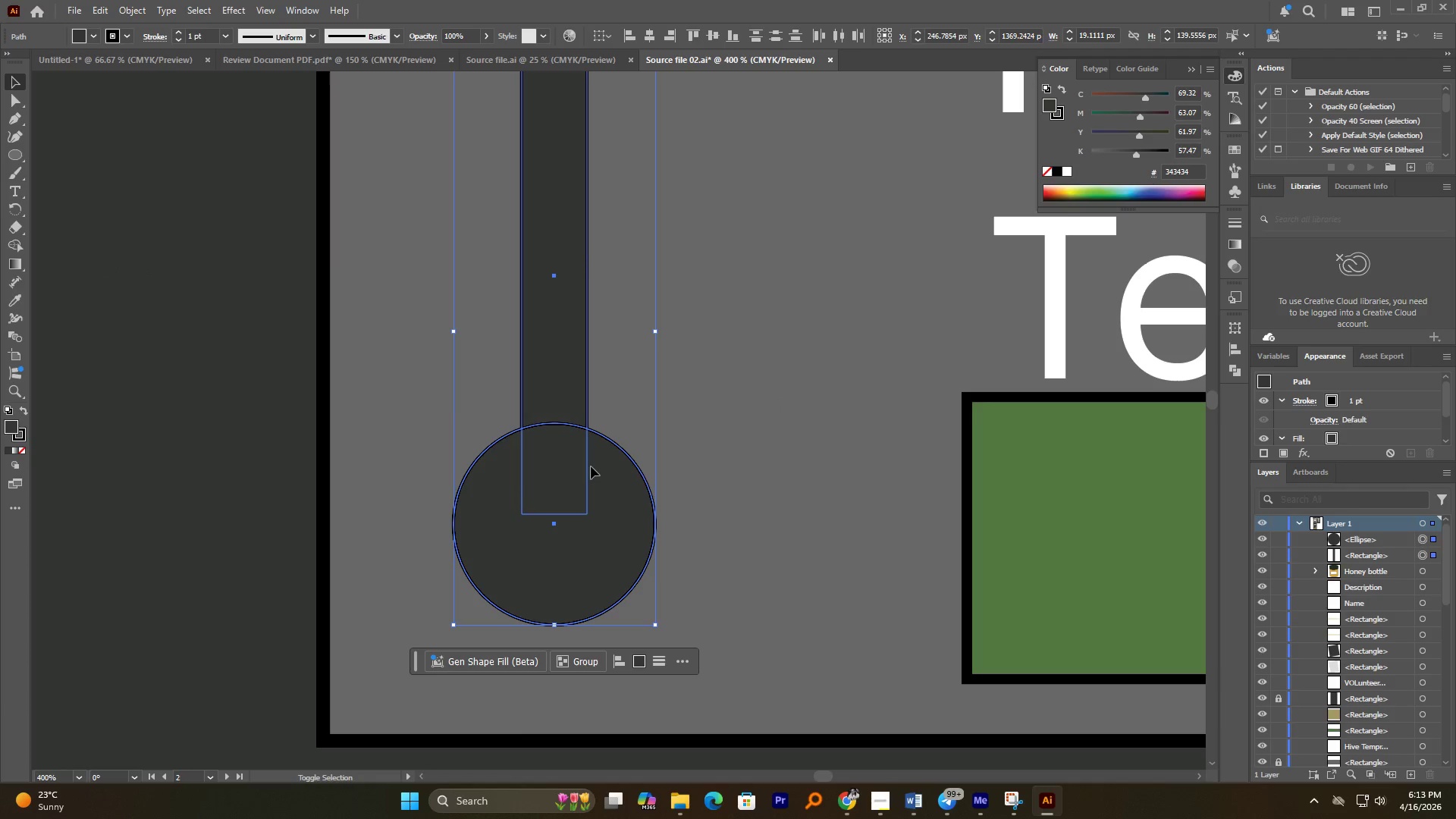 
hold_key(key=AltLeft, duration=0.98)
scroll: coordinate [563, 441], scroll_direction: down, amount: 2.0
 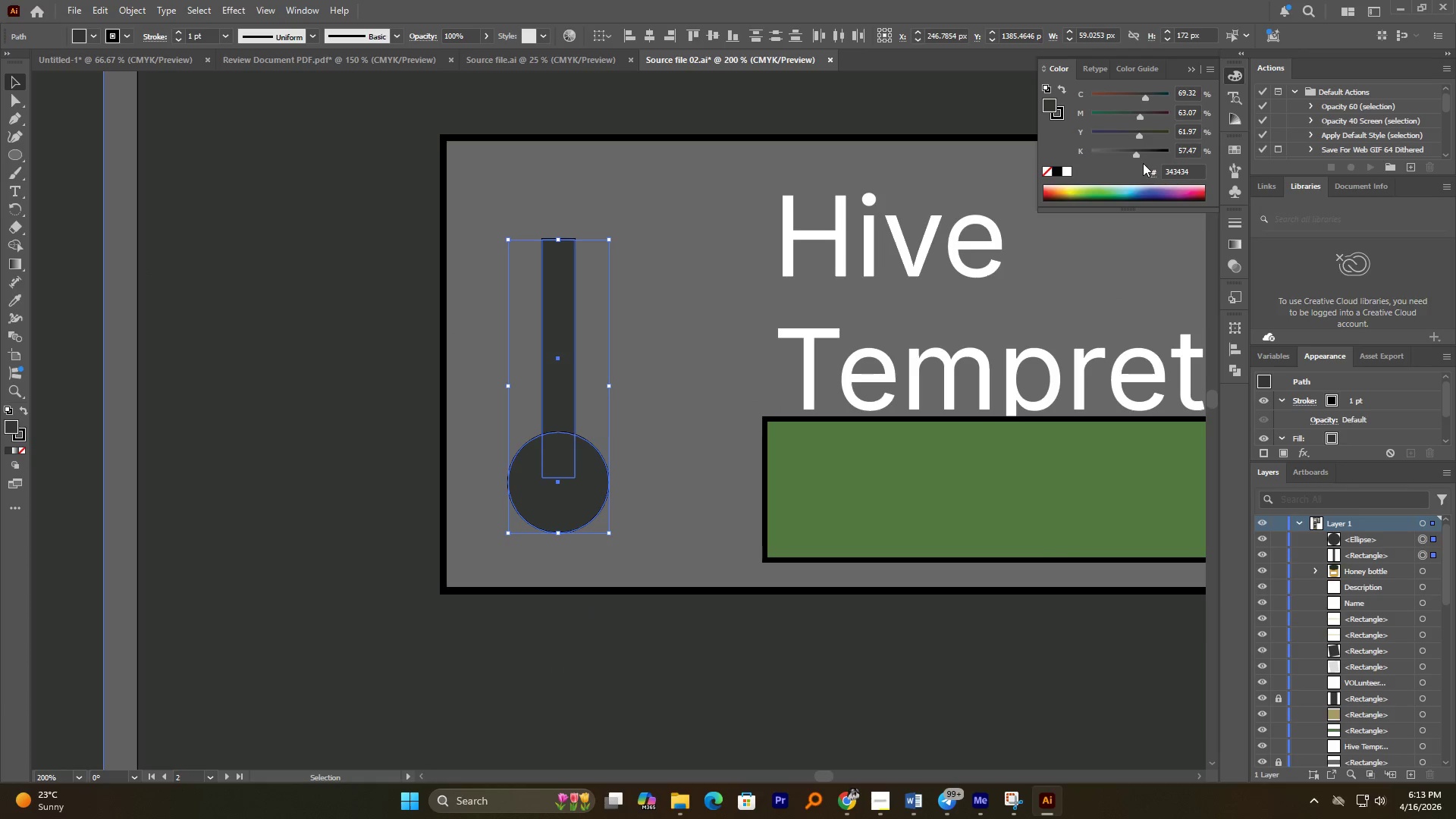 
left_click([1234, 366])
 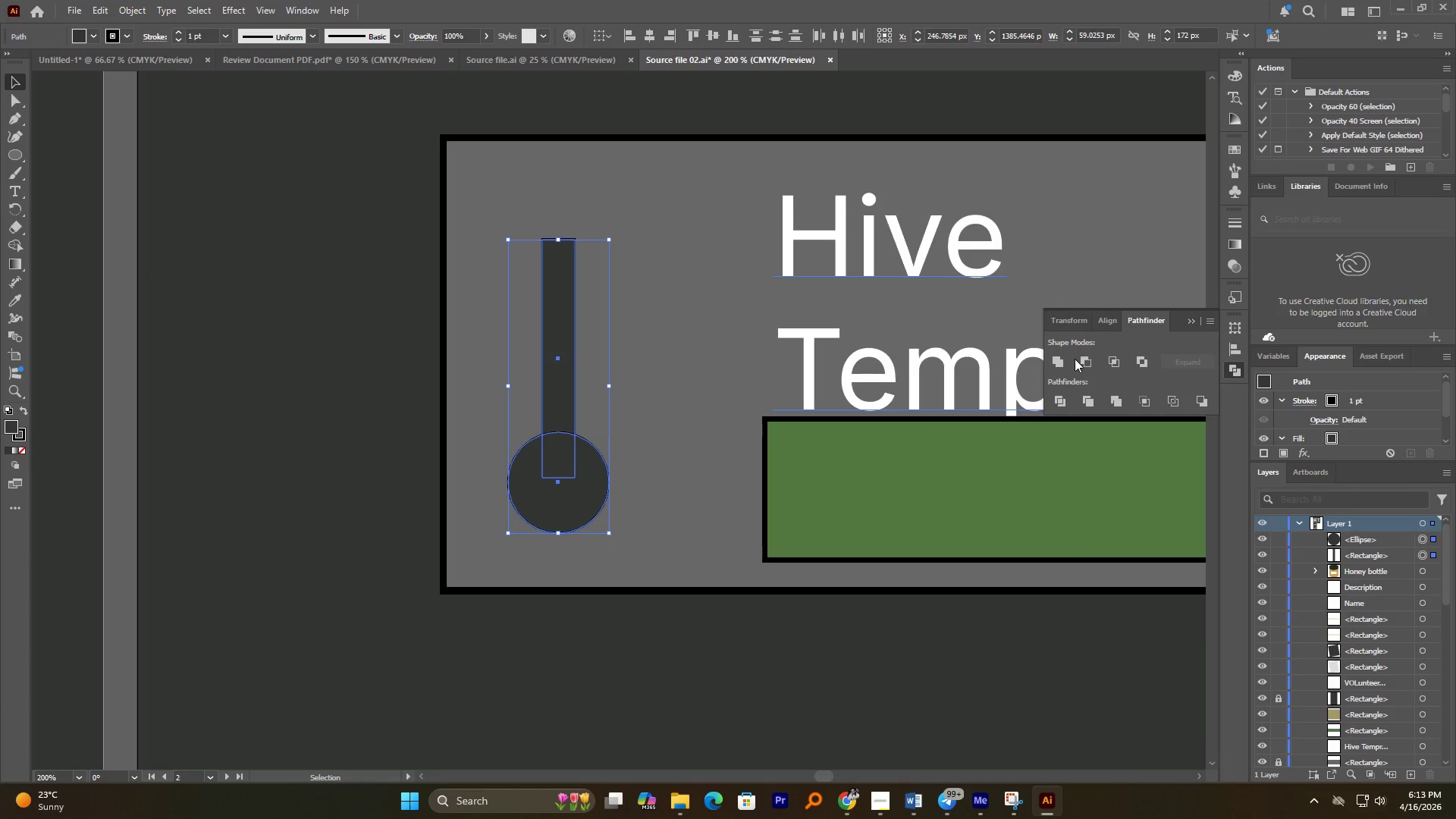 
left_click([1066, 360])
 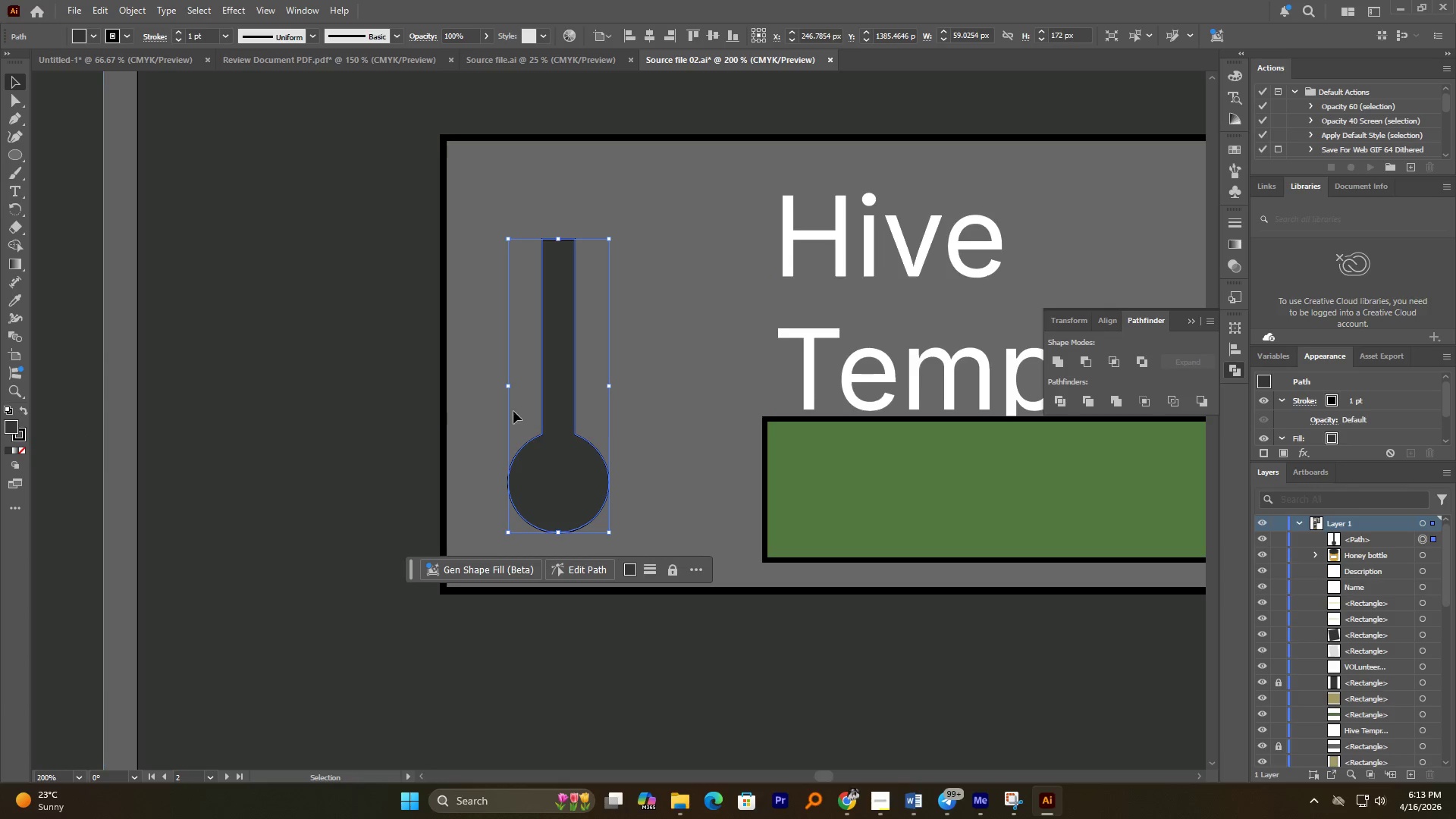 
wait(6.11)
 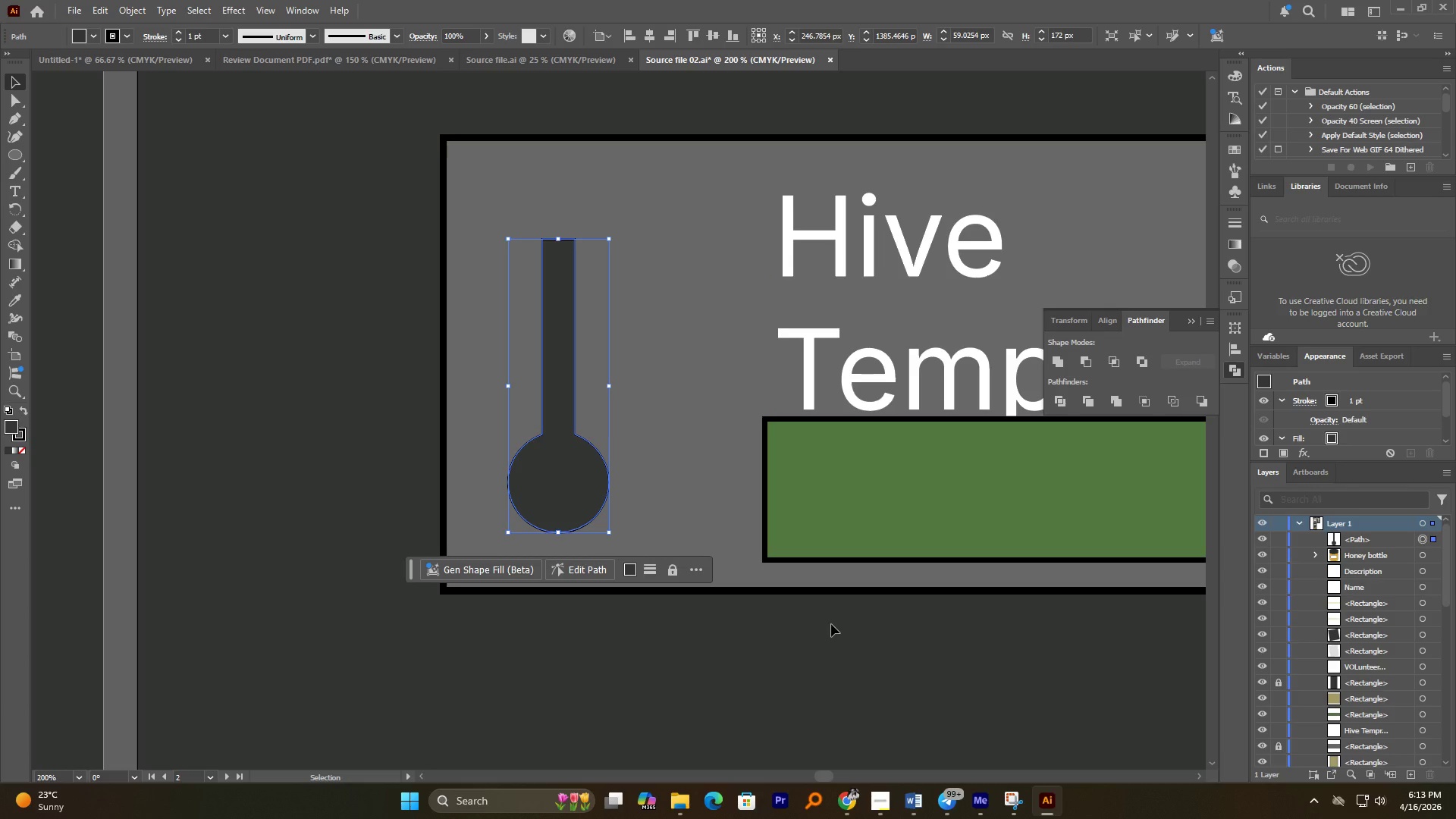 
left_click([1232, 149])
 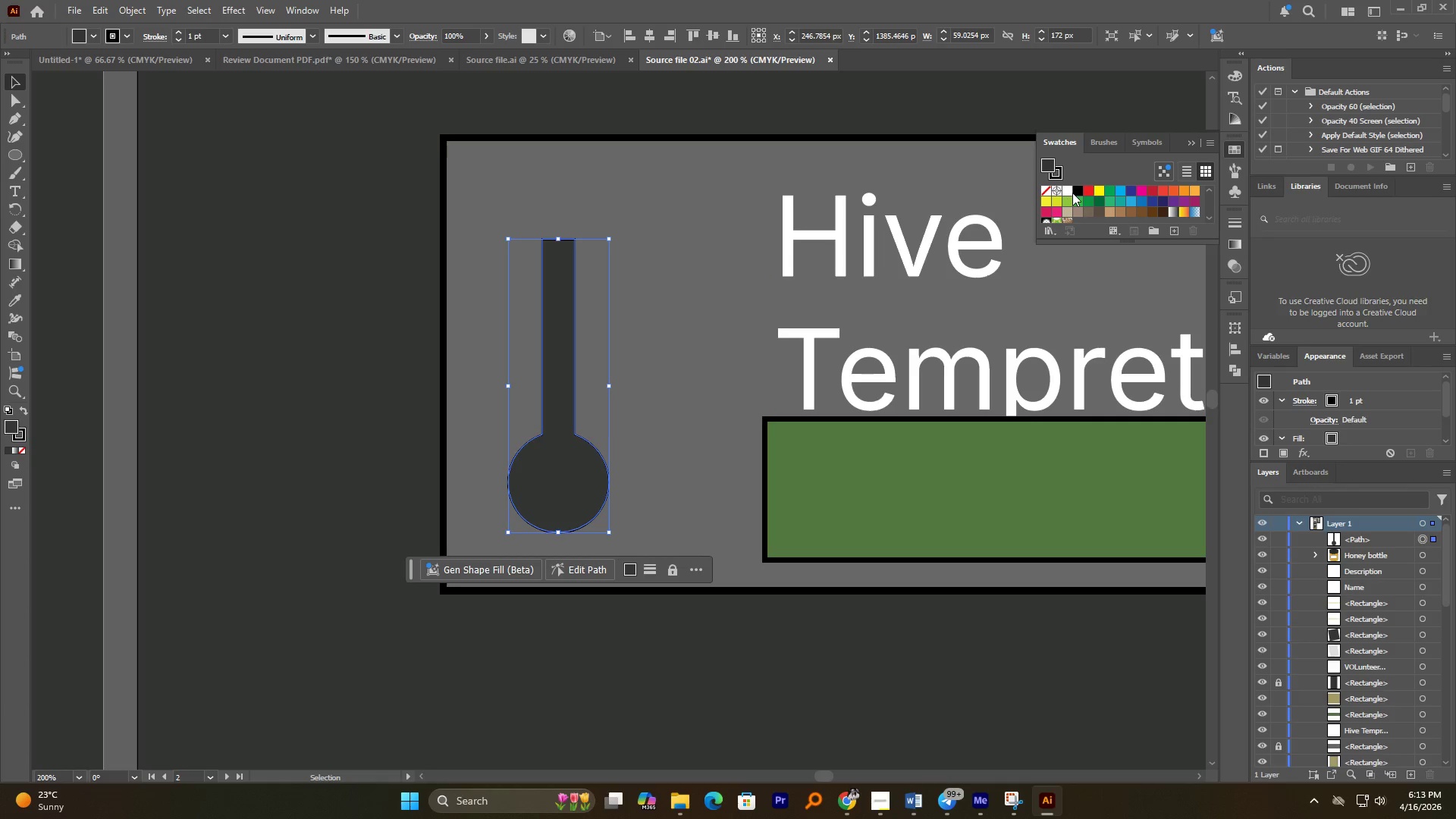 
left_click([1071, 192])
 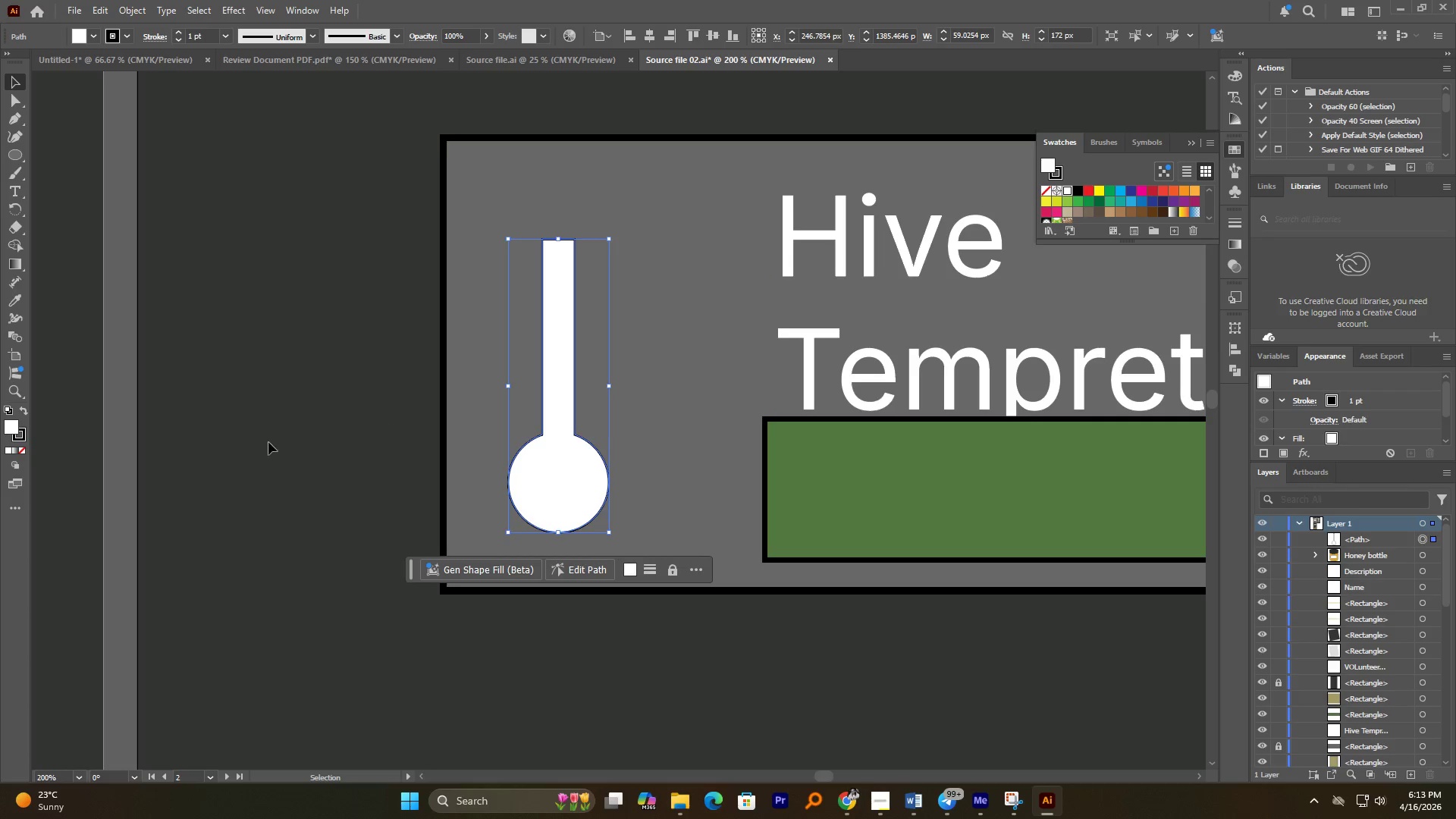 
left_click([325, 425])
 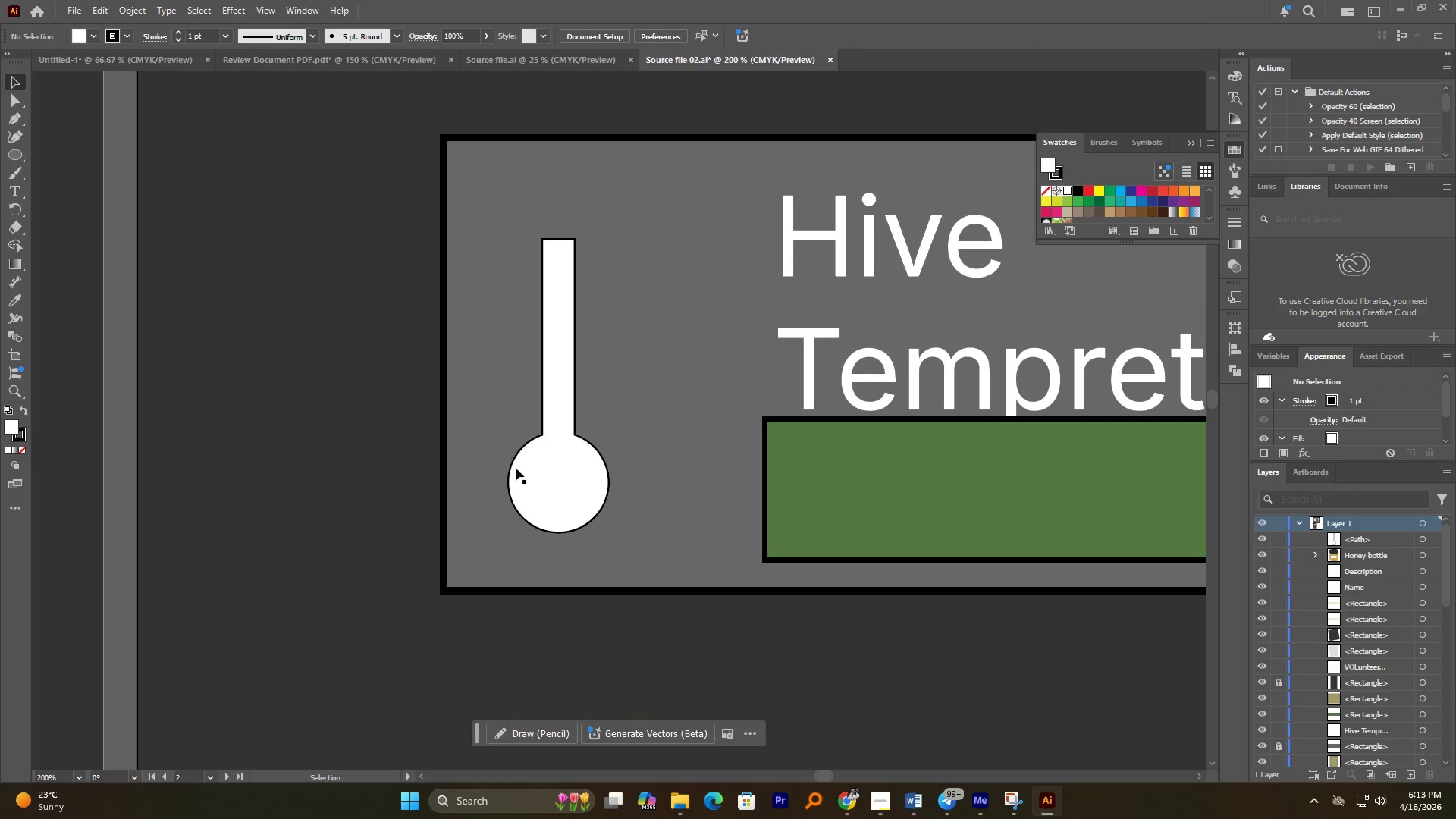 
hold_key(key=AltLeft, duration=4.27)
scroll: coordinate [604, 477], scroll_direction: up, amount: 1.0
 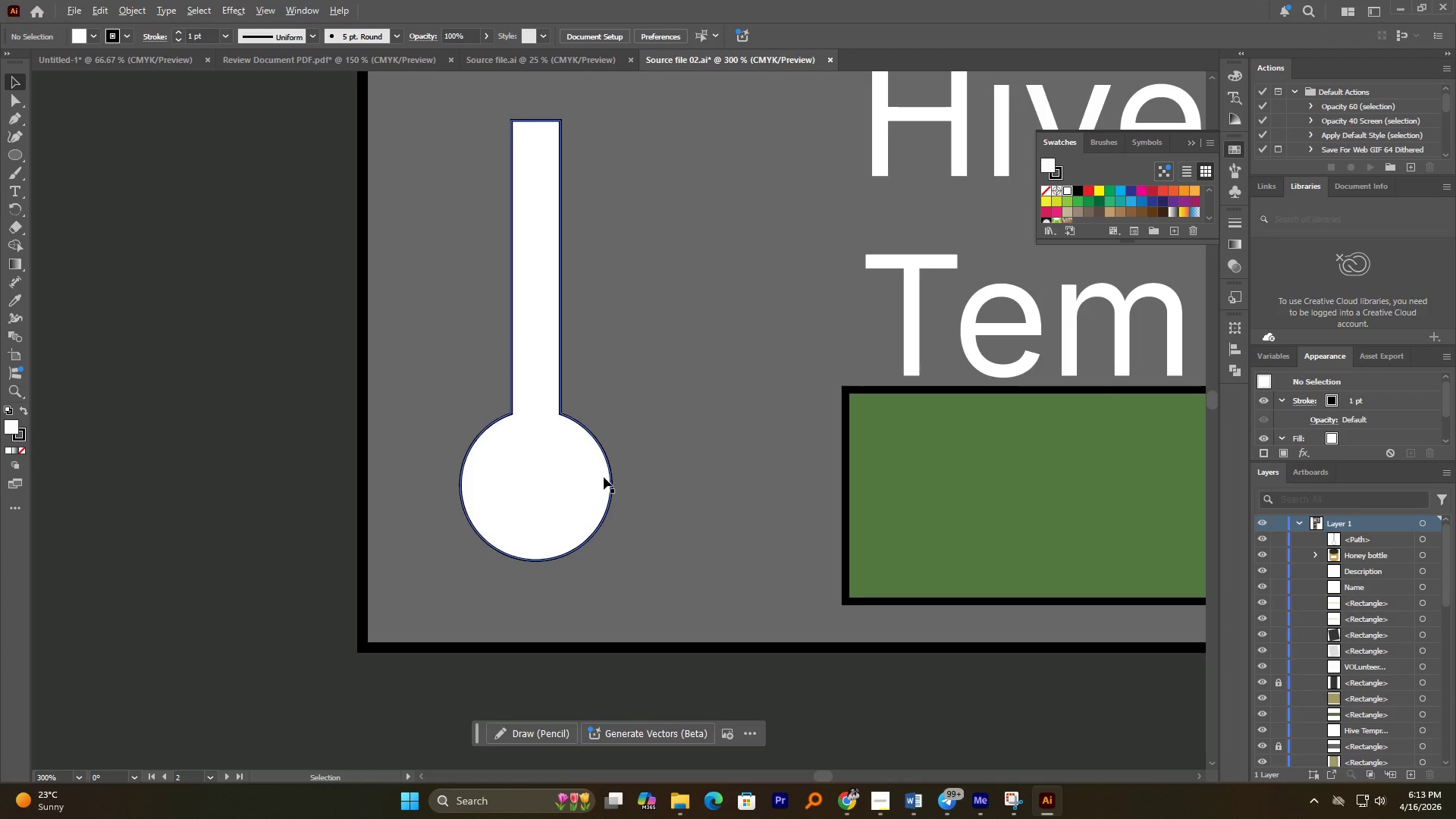 
scroll: coordinate [604, 477], scroll_direction: down, amount: 1.0
 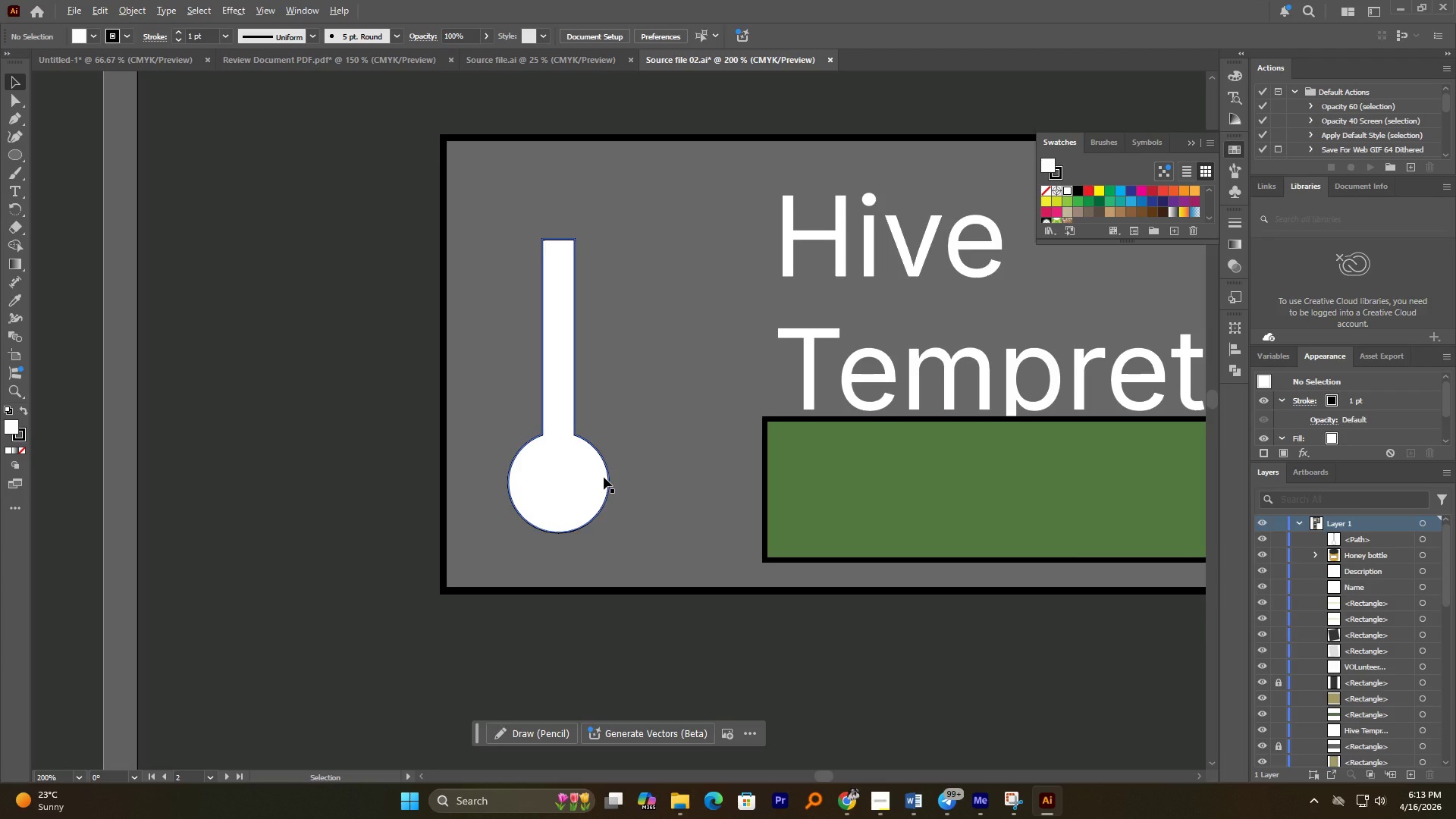 
scroll: coordinate [604, 477], scroll_direction: up, amount: 2.0
 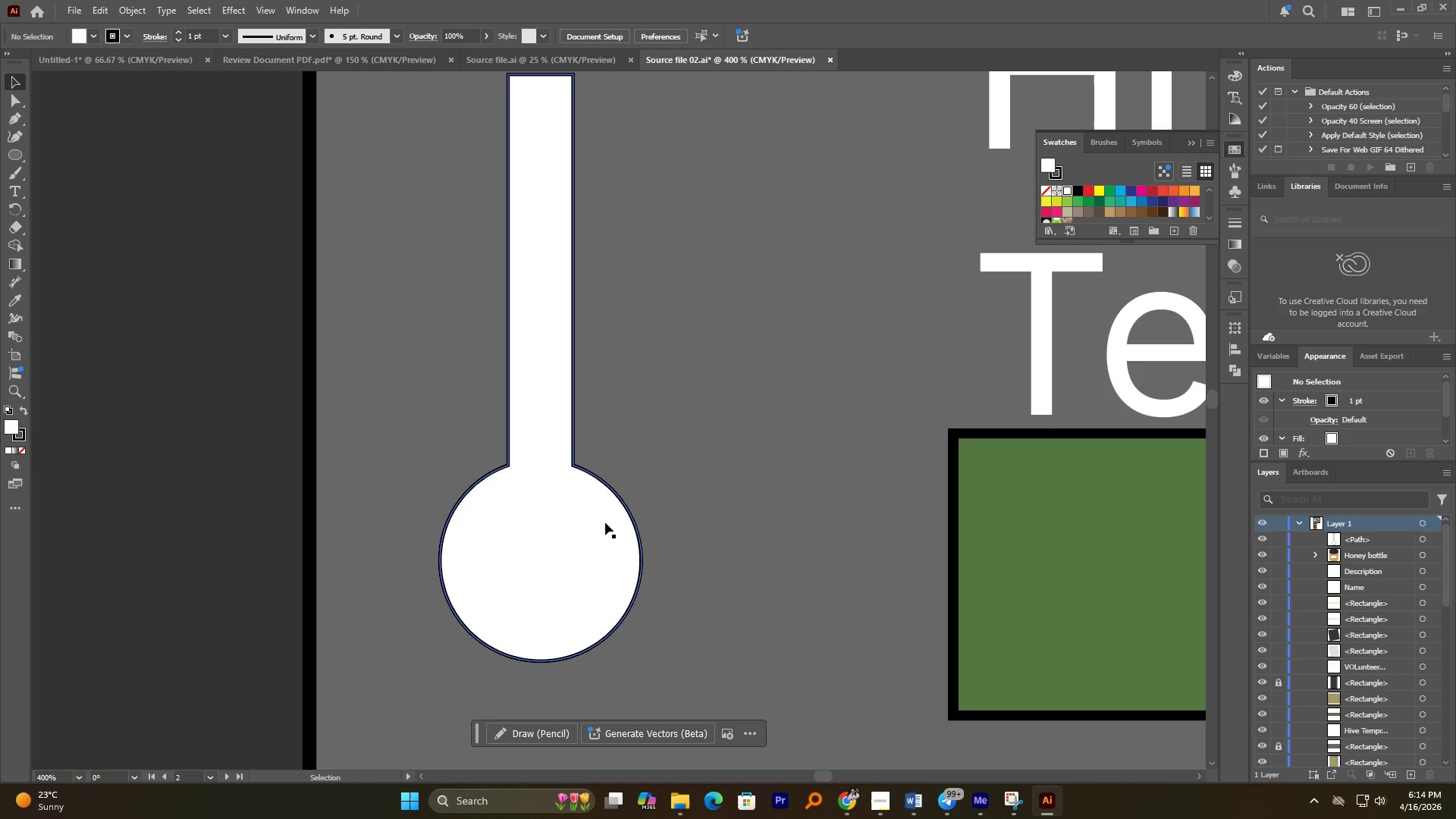 
left_click_drag(start_coordinate=[609, 517], to_coordinate=[591, 523])
 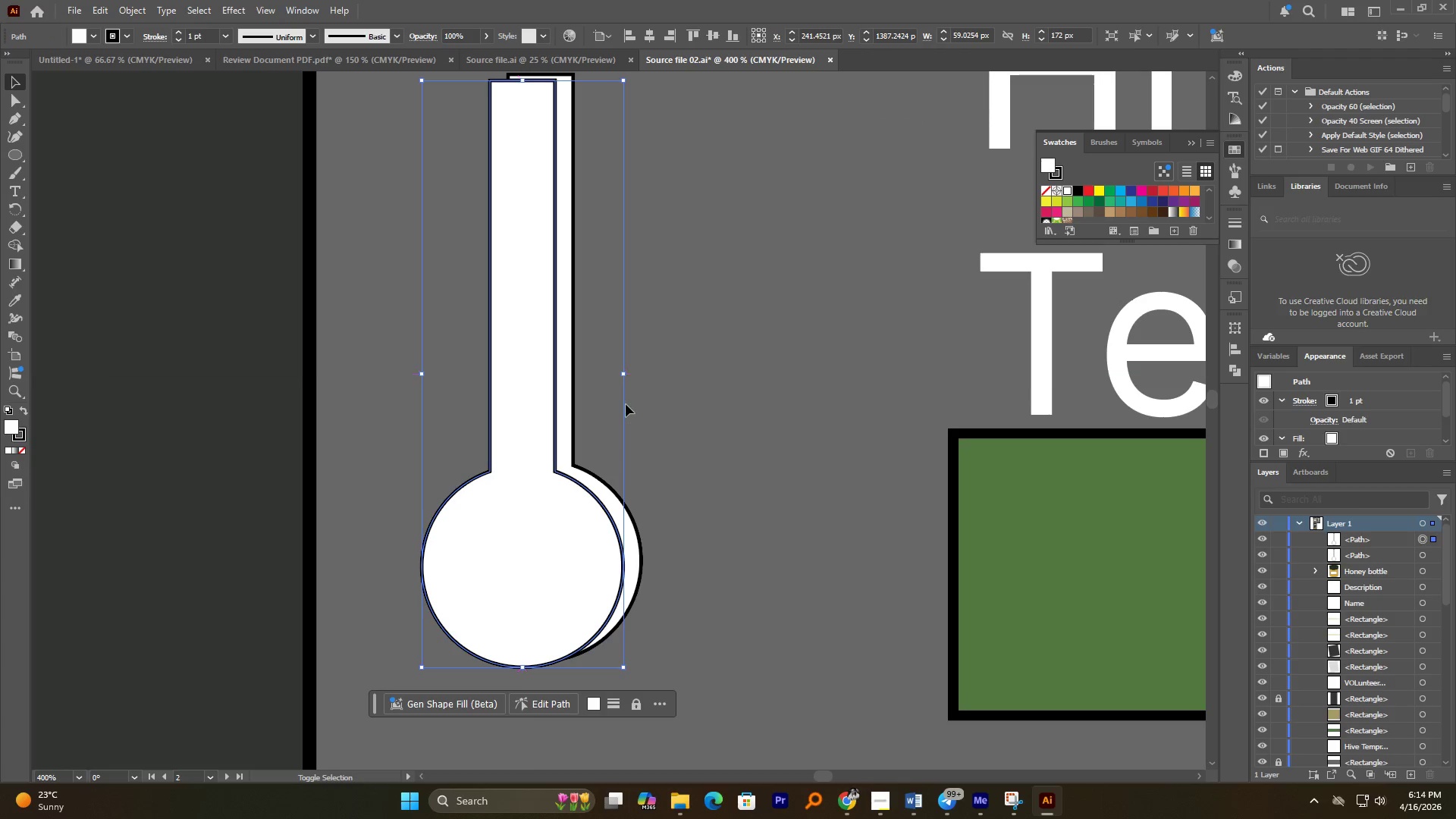 
hold_key(key=AltLeft, duration=2.25)
left_click_drag(start_coordinate=[622, 371], to_coordinate=[582, 377])
 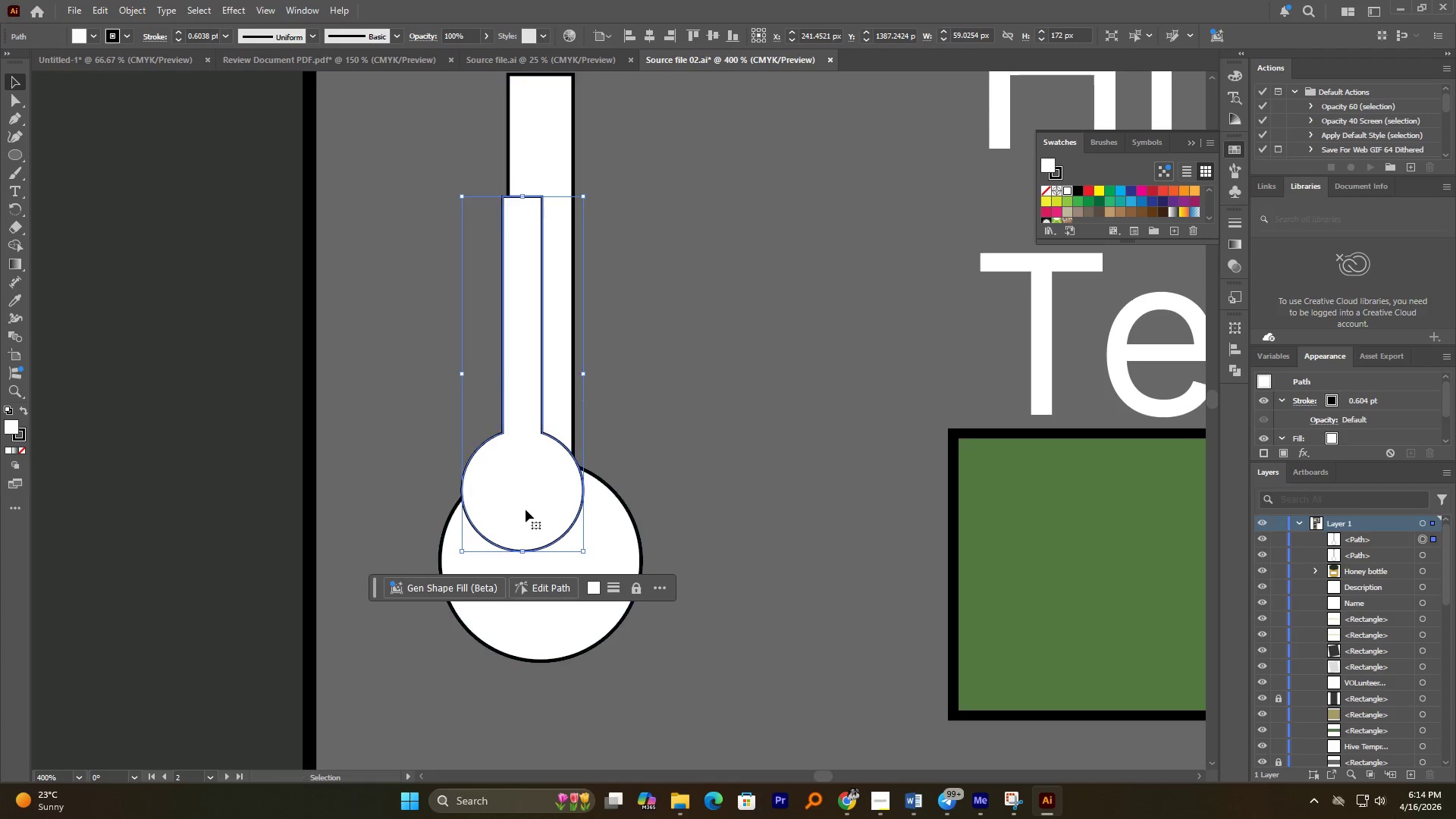 
left_click_drag(start_coordinate=[526, 510], to_coordinate=[546, 579])
 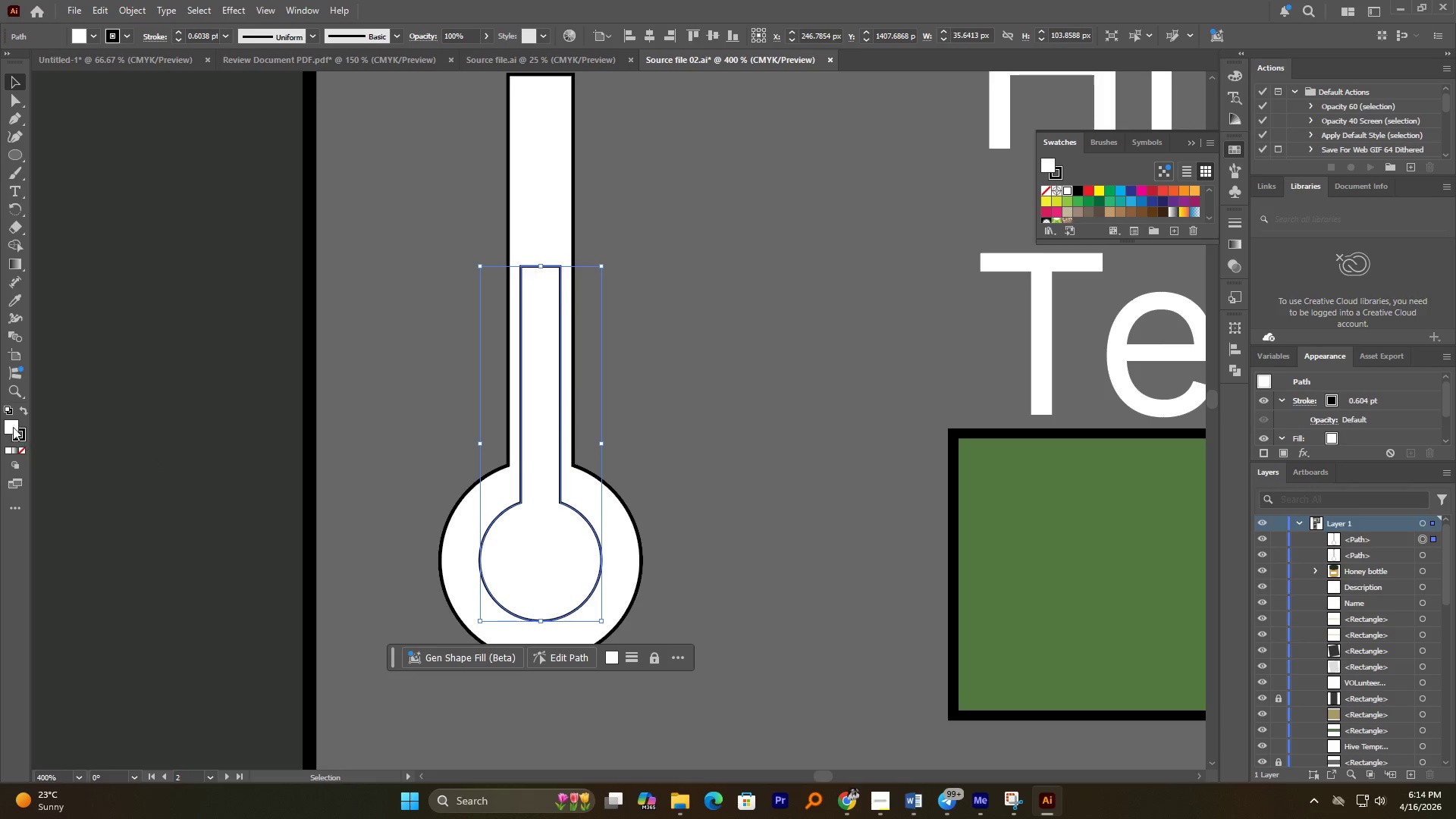 
left_click([17, 300])
 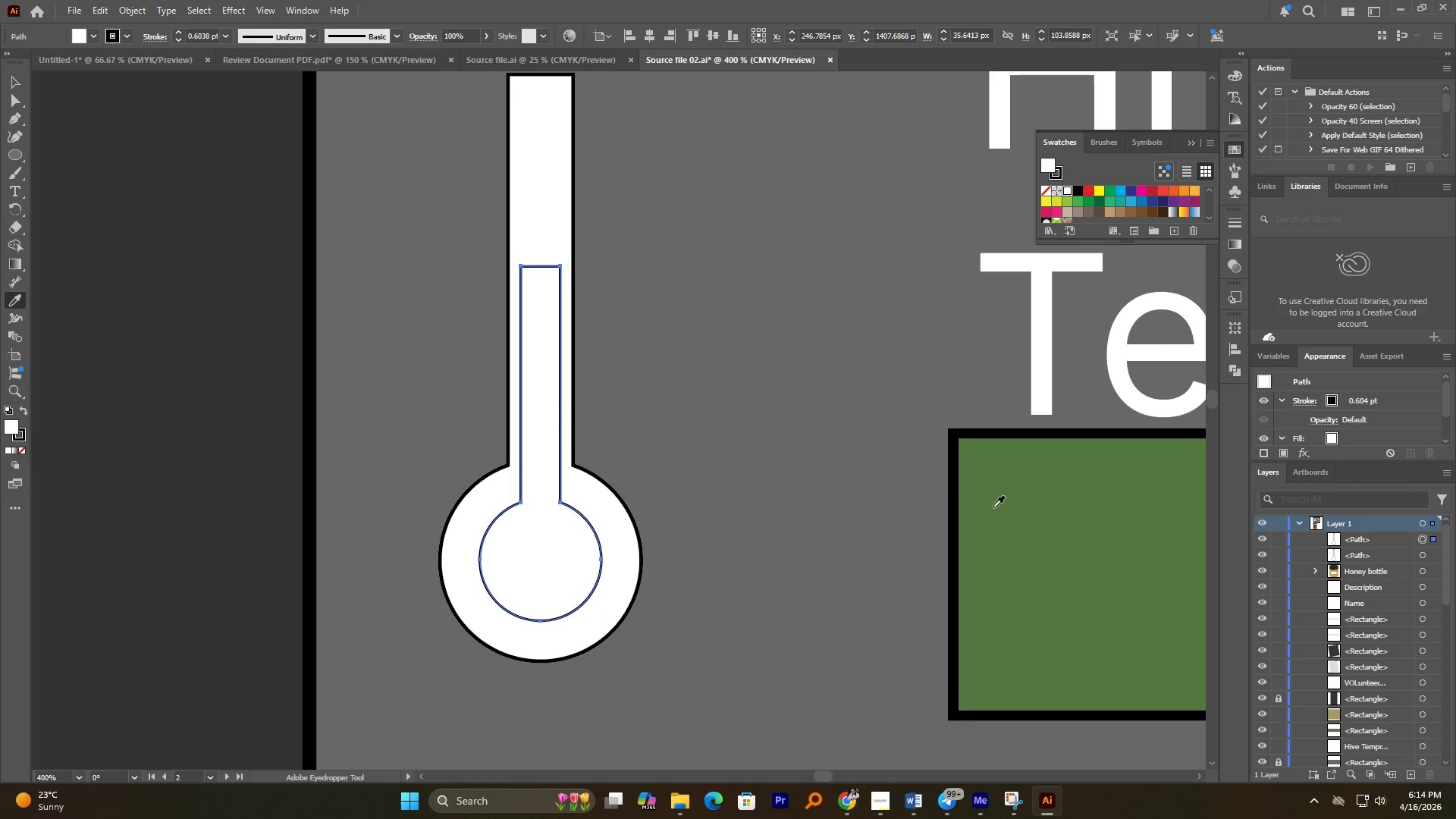 
left_click([1007, 513])
 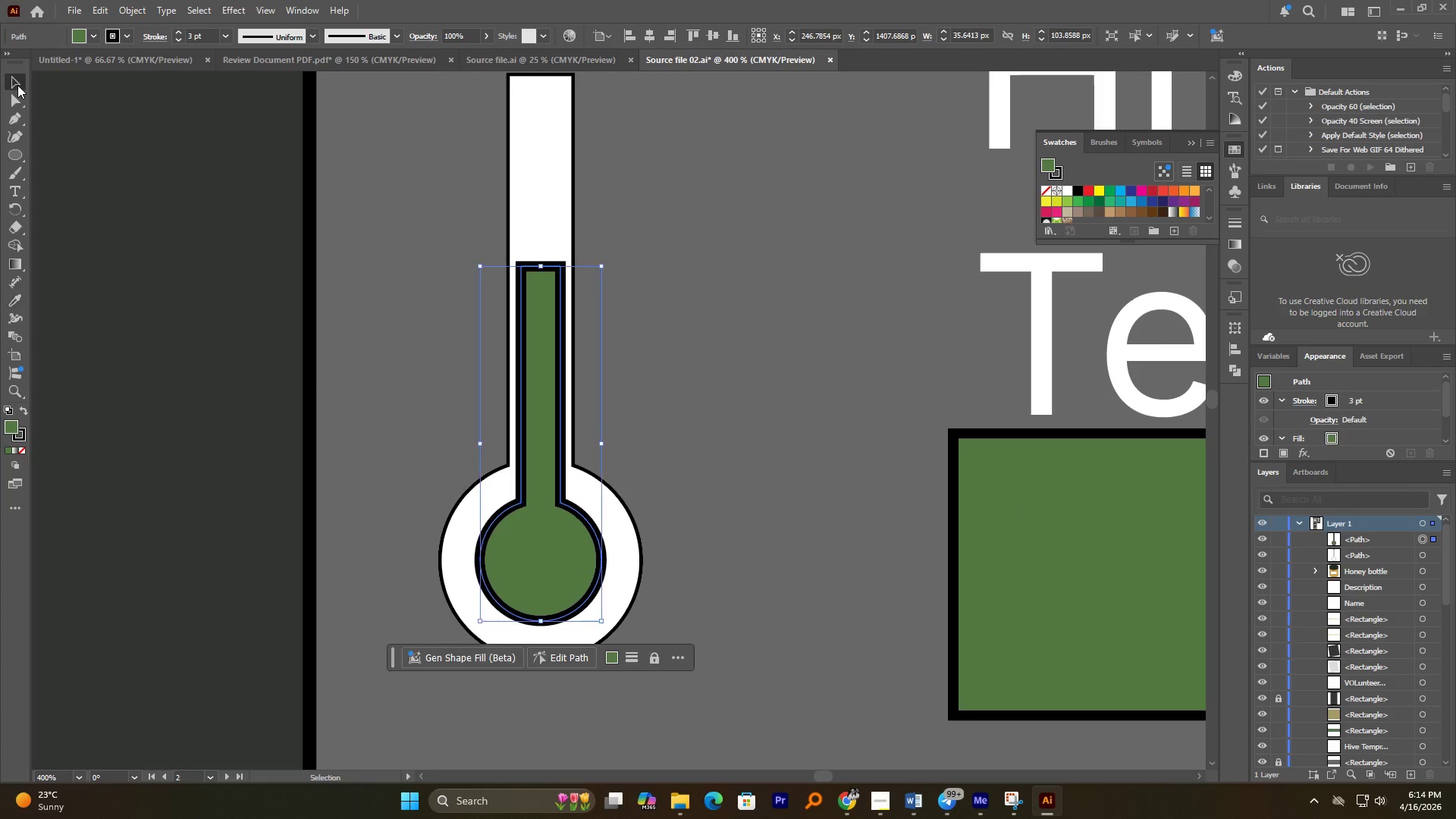 
double_click([496, 303])
 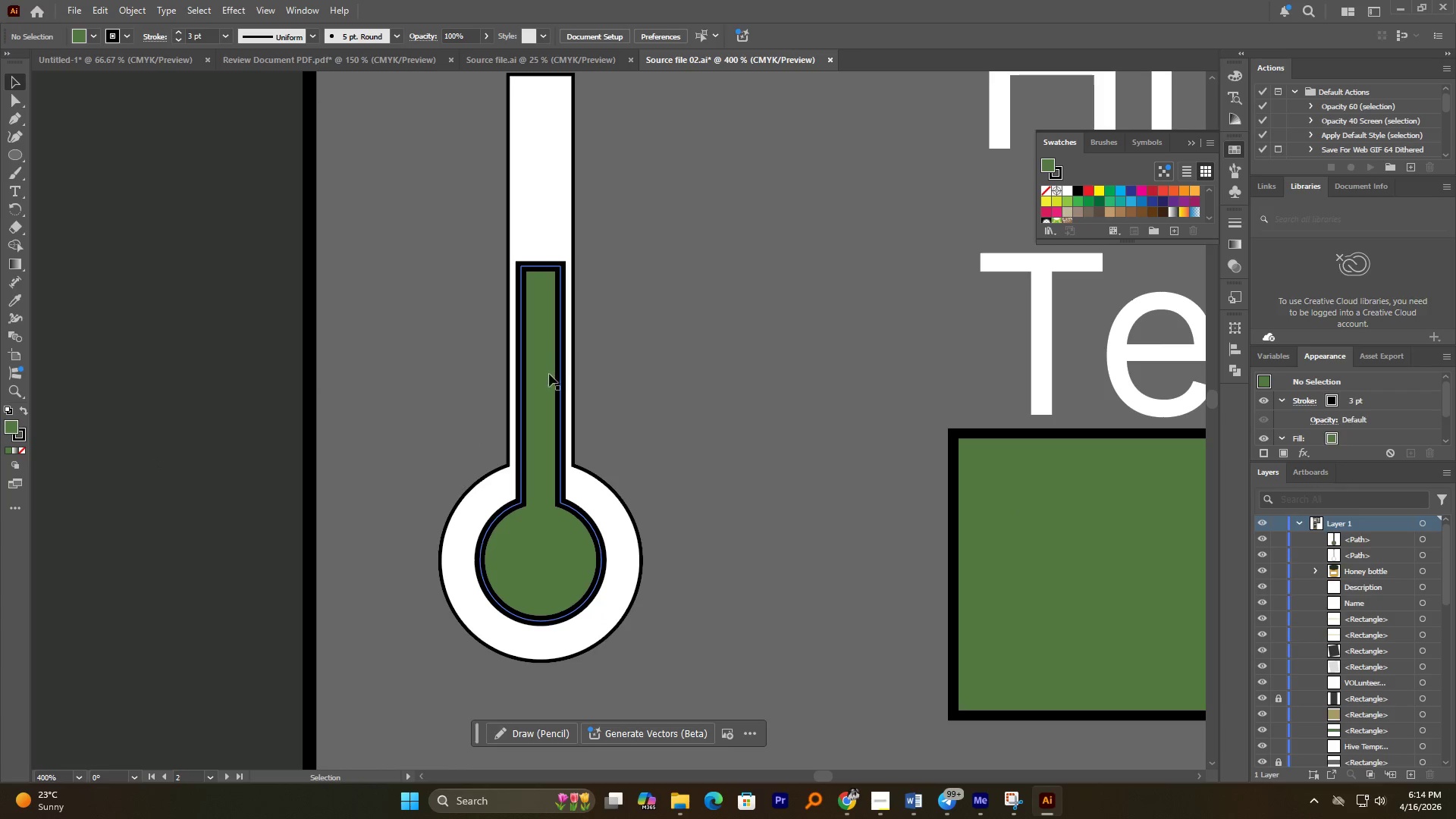 
left_click([552, 376])
 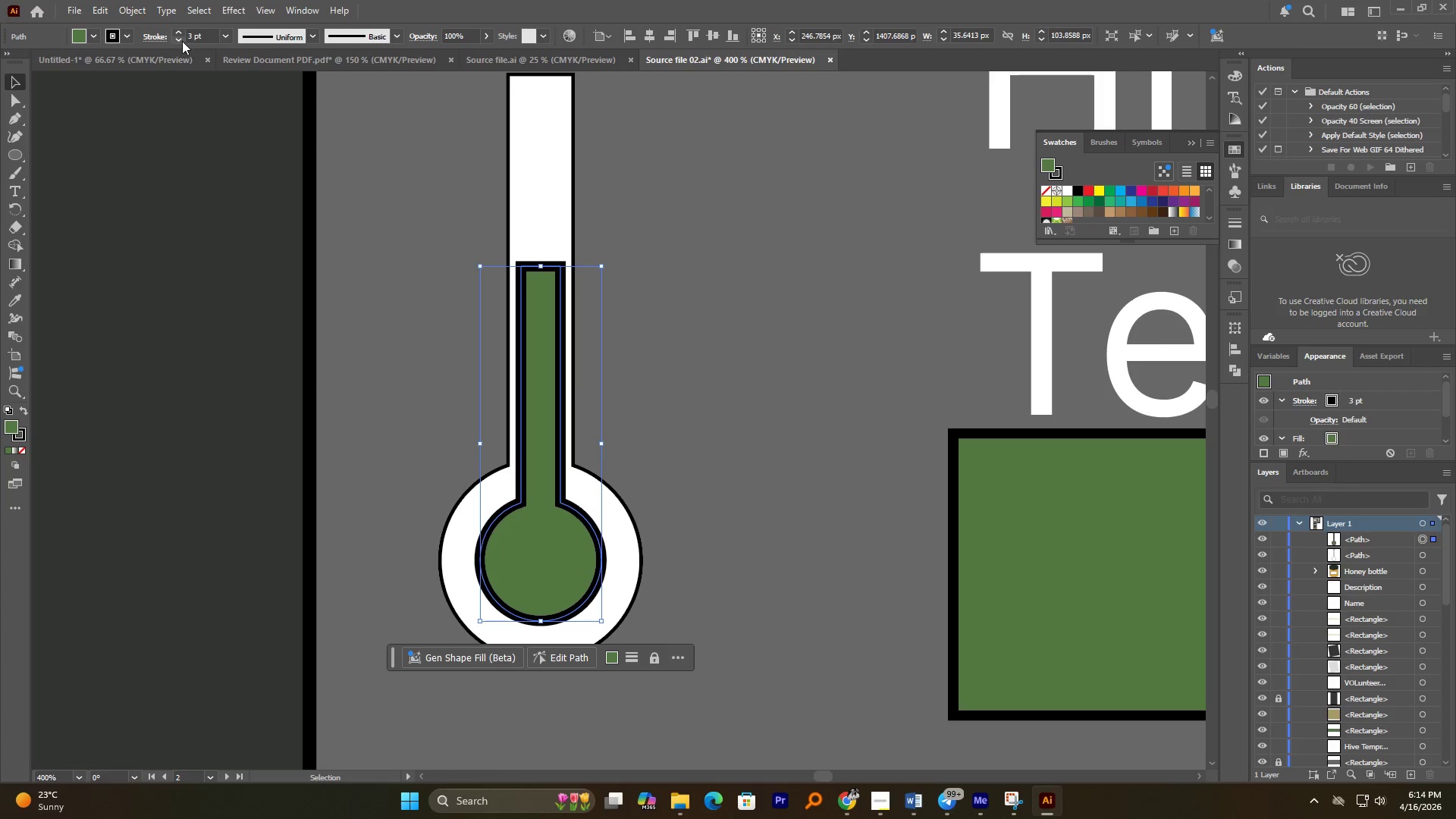 
double_click([179, 40])
 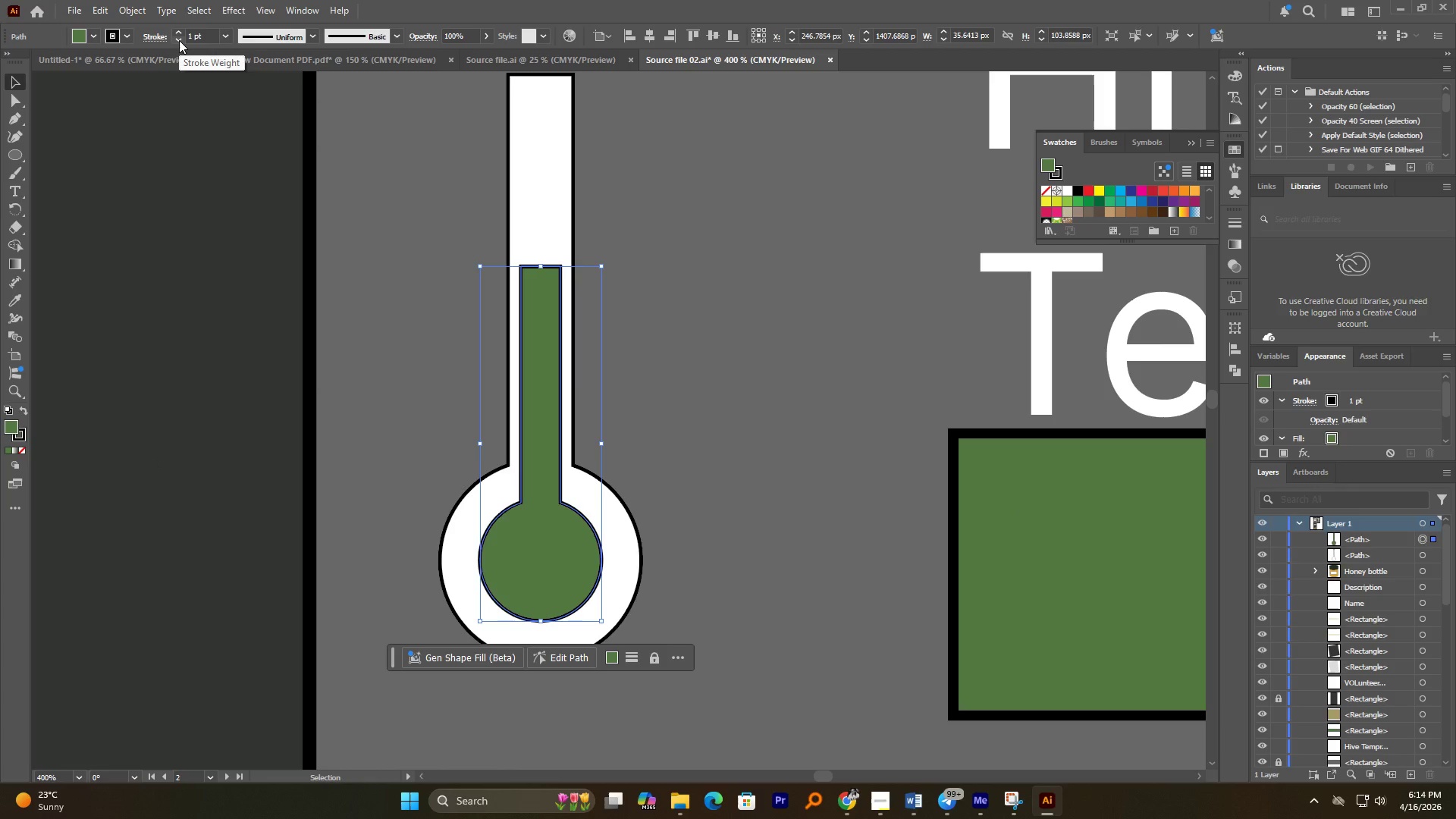 
left_click([179, 40])
 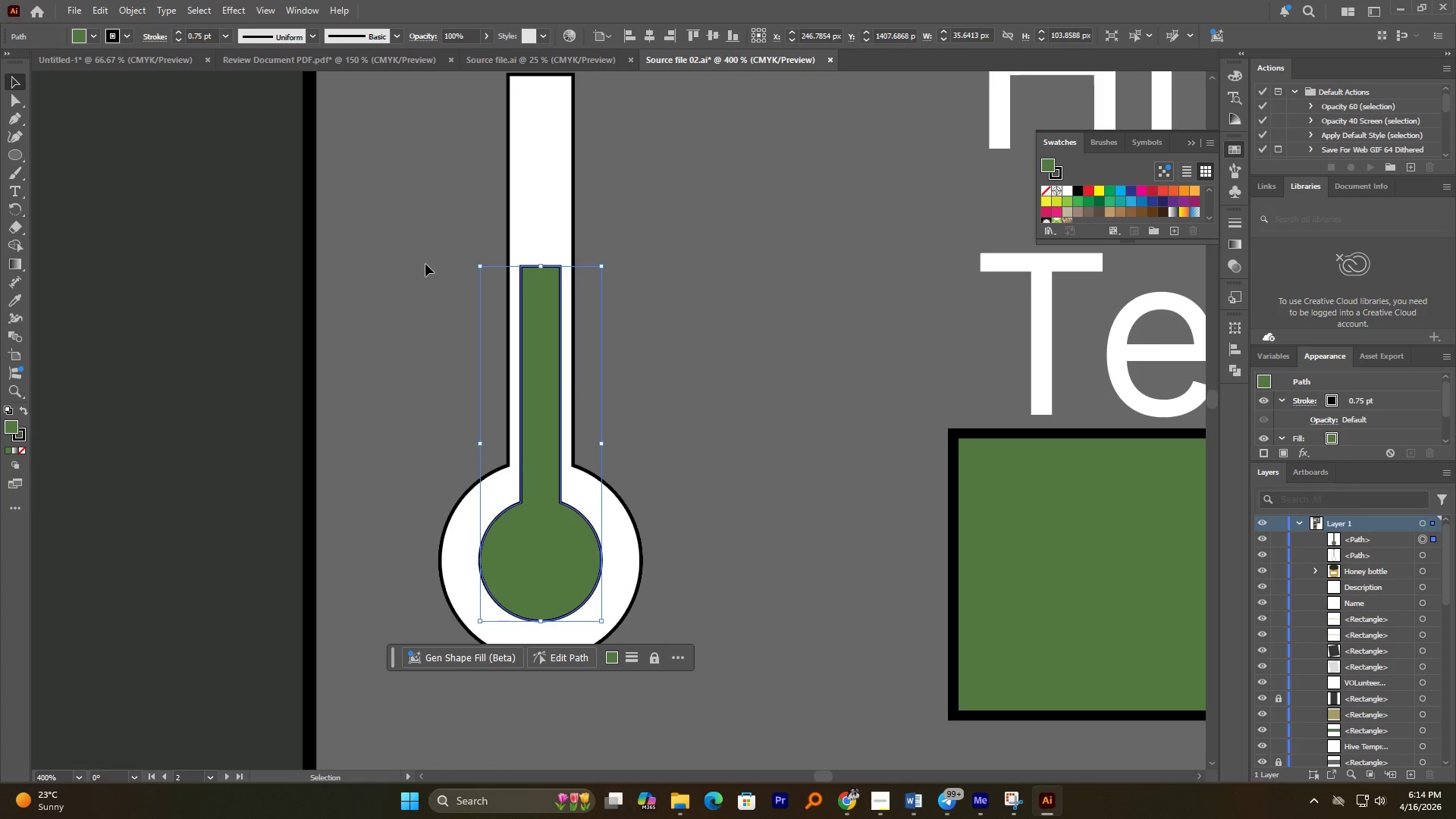 
left_click([427, 265])
 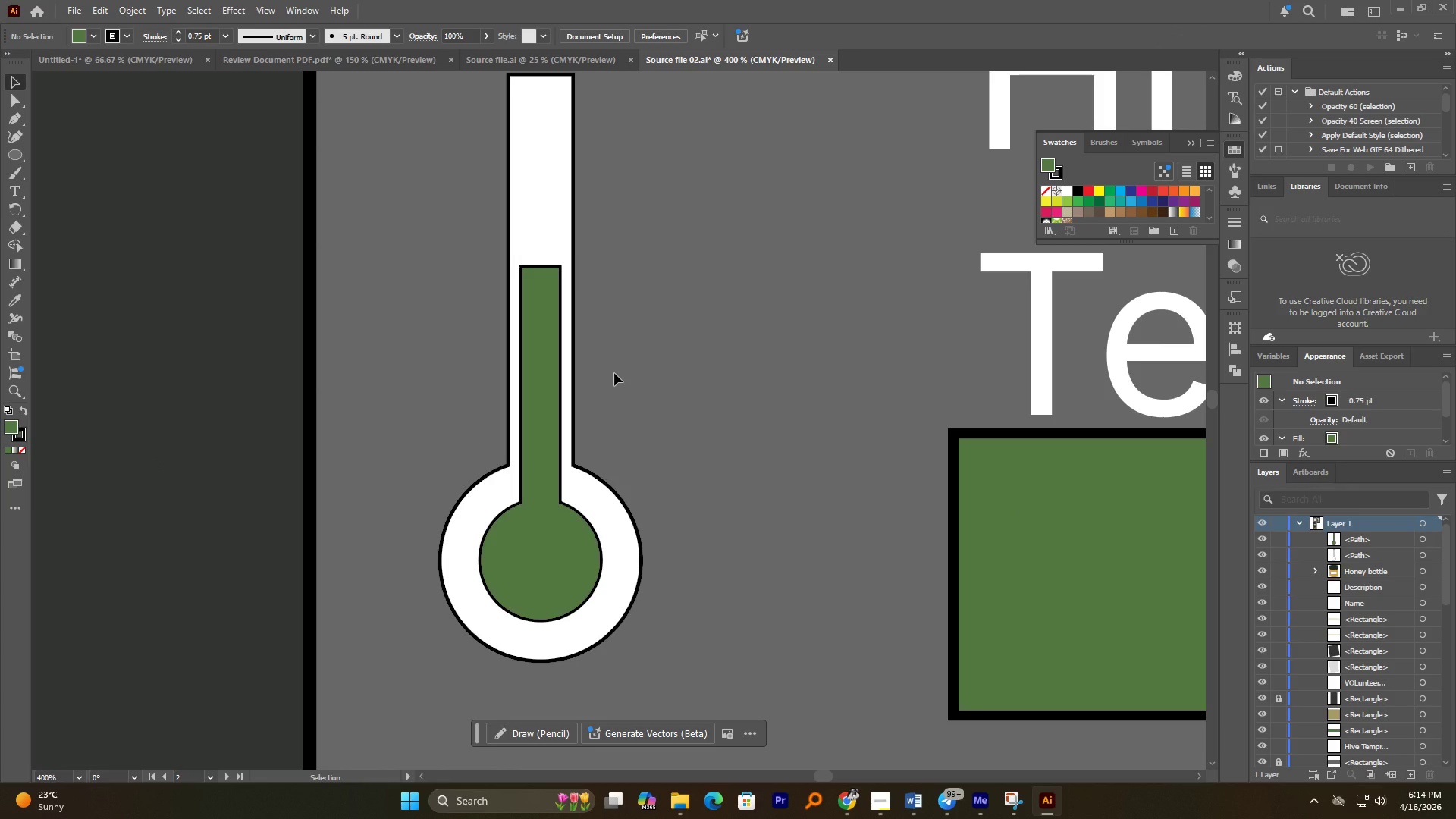 
hold_key(key=AltLeft, duration=1.76)
scroll: coordinate [585, 205], scroll_direction: none, amount: 0.0
 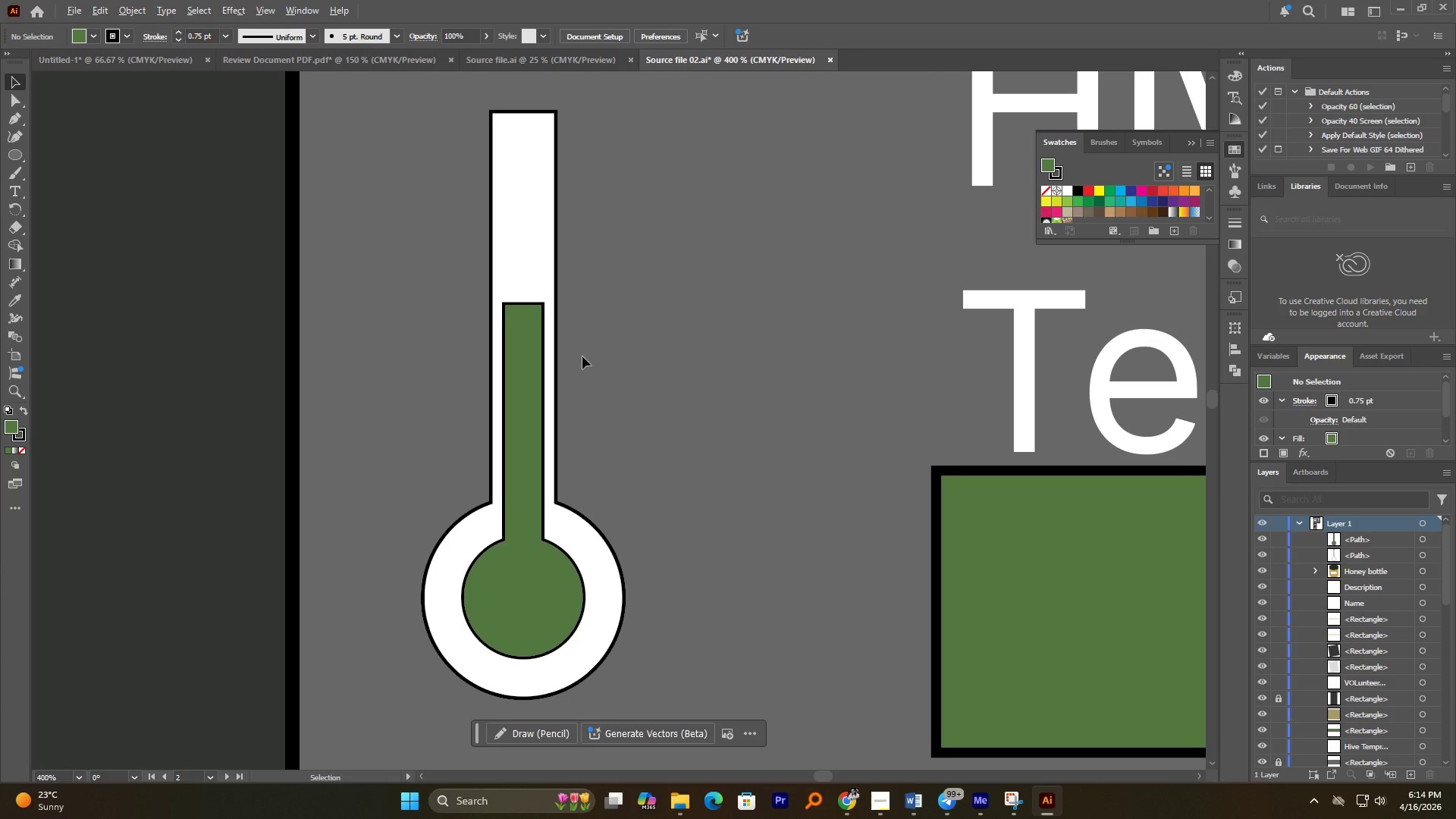 
scroll: coordinate [582, 369], scroll_direction: up, amount: 1.0
 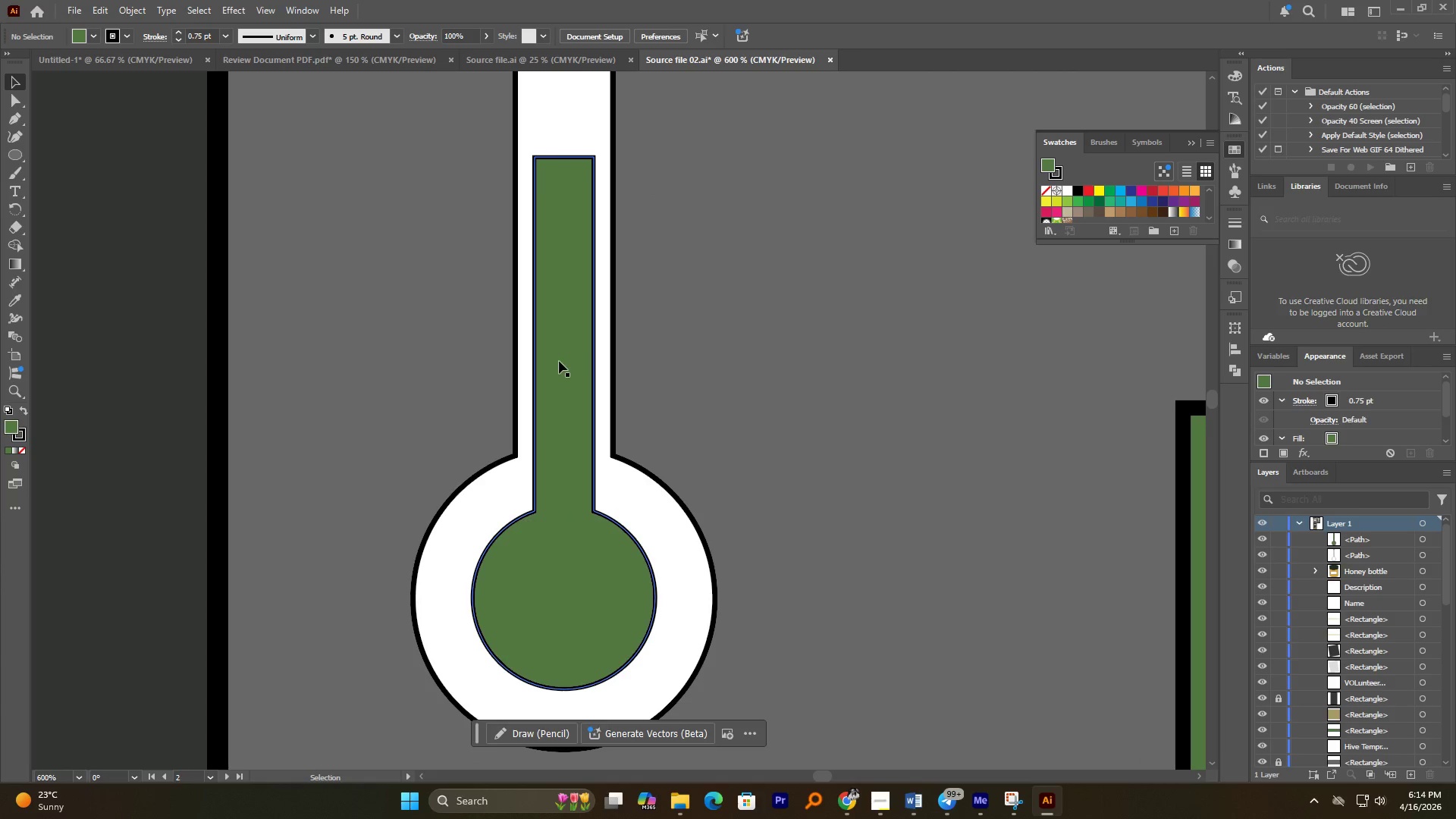 
left_click_drag(start_coordinate=[574, 355], to_coordinate=[578, 356])
 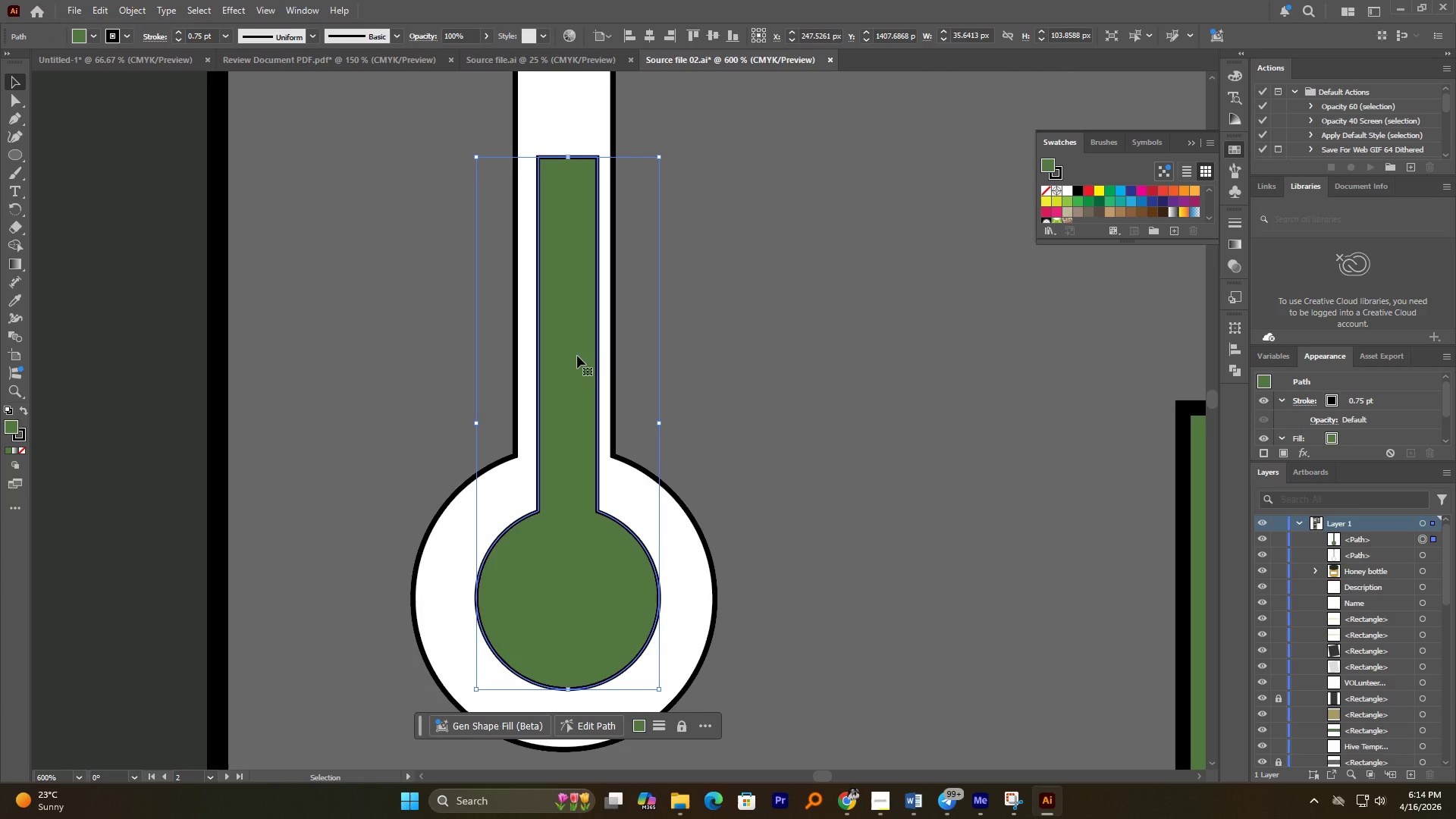 
key(ArrowLeft)
 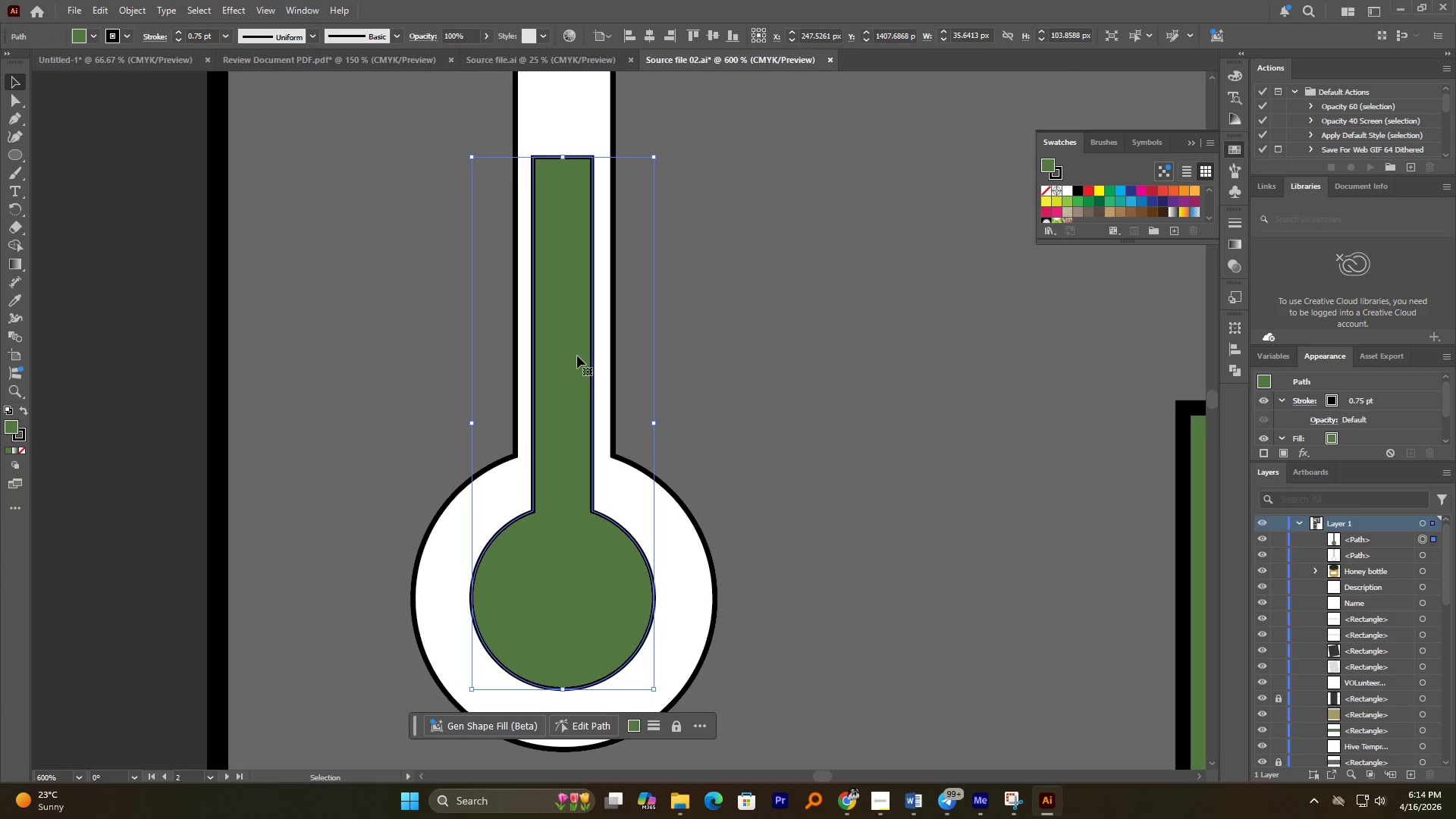 
key(ArrowLeft)
 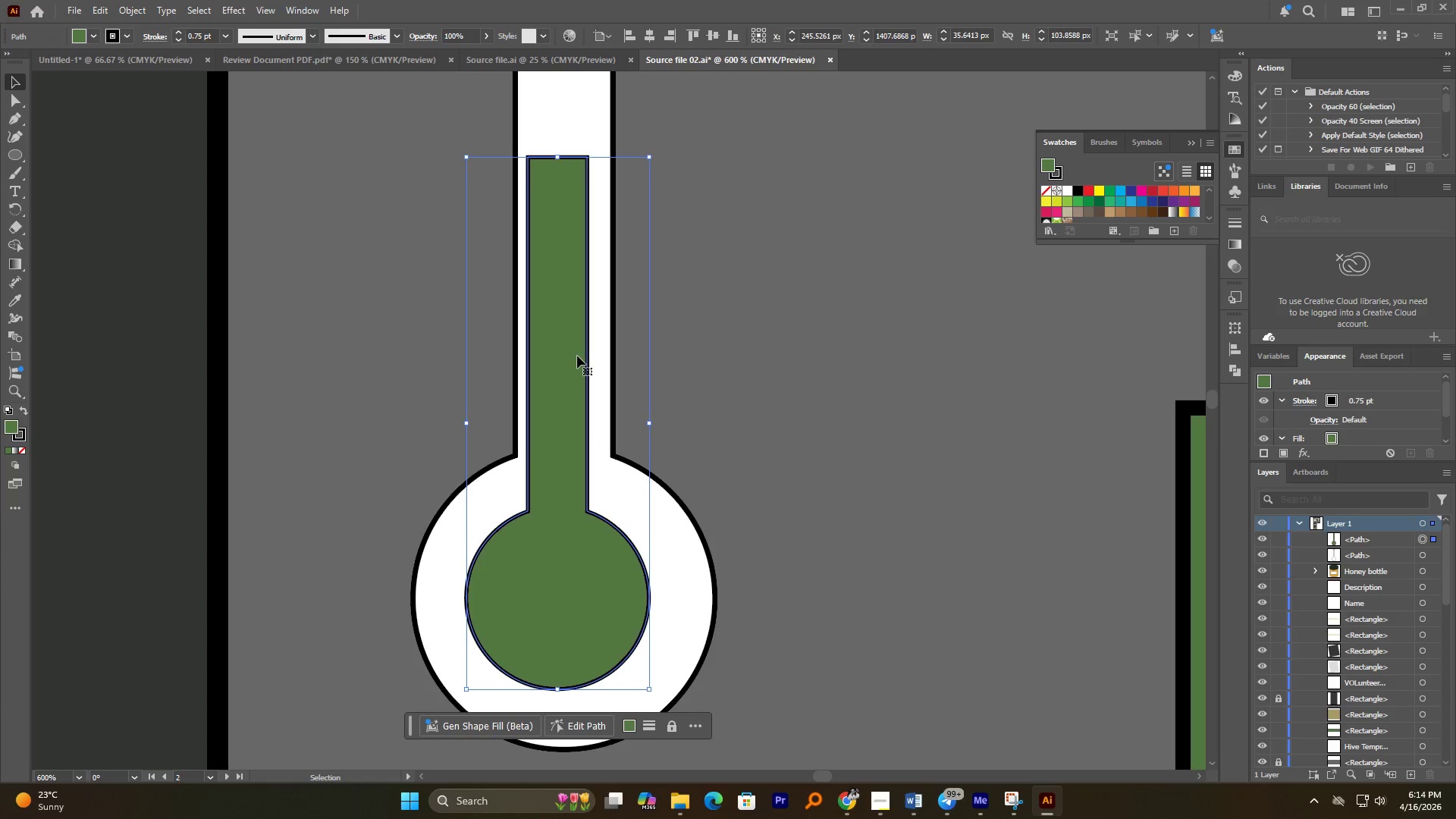 
key(ArrowRight)
 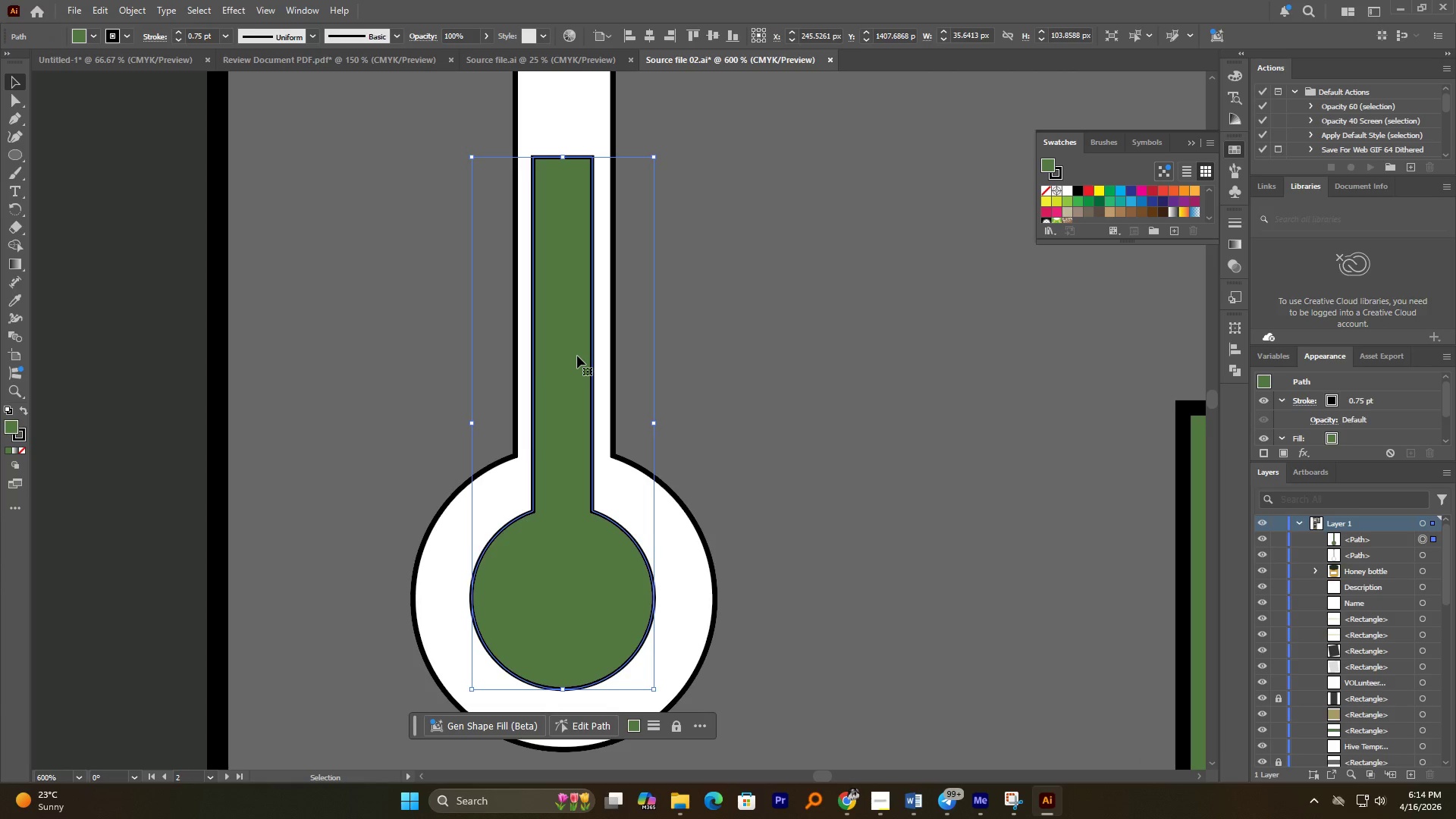 
key(ArrowRight)
 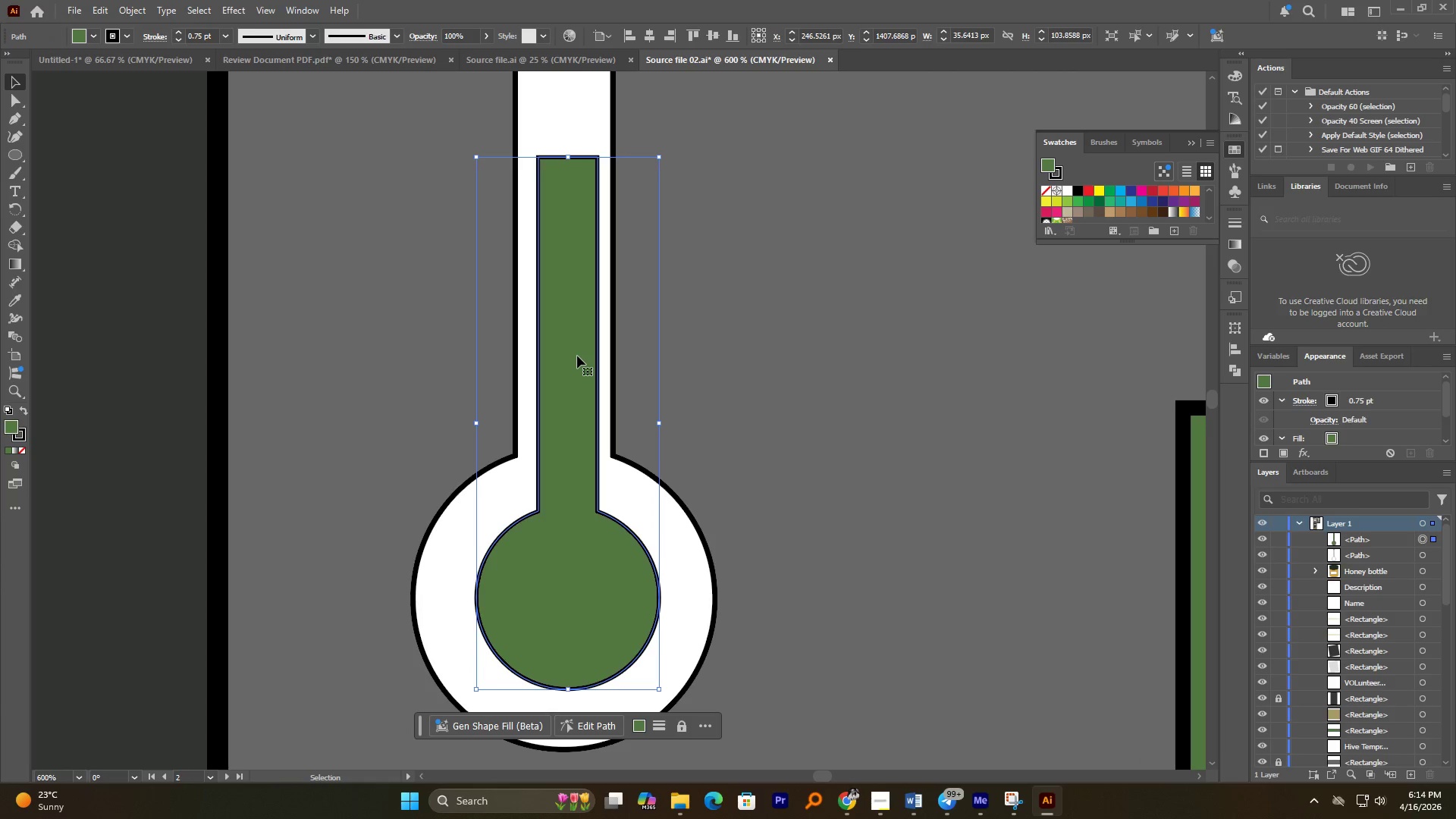 
key(ArrowLeft)
 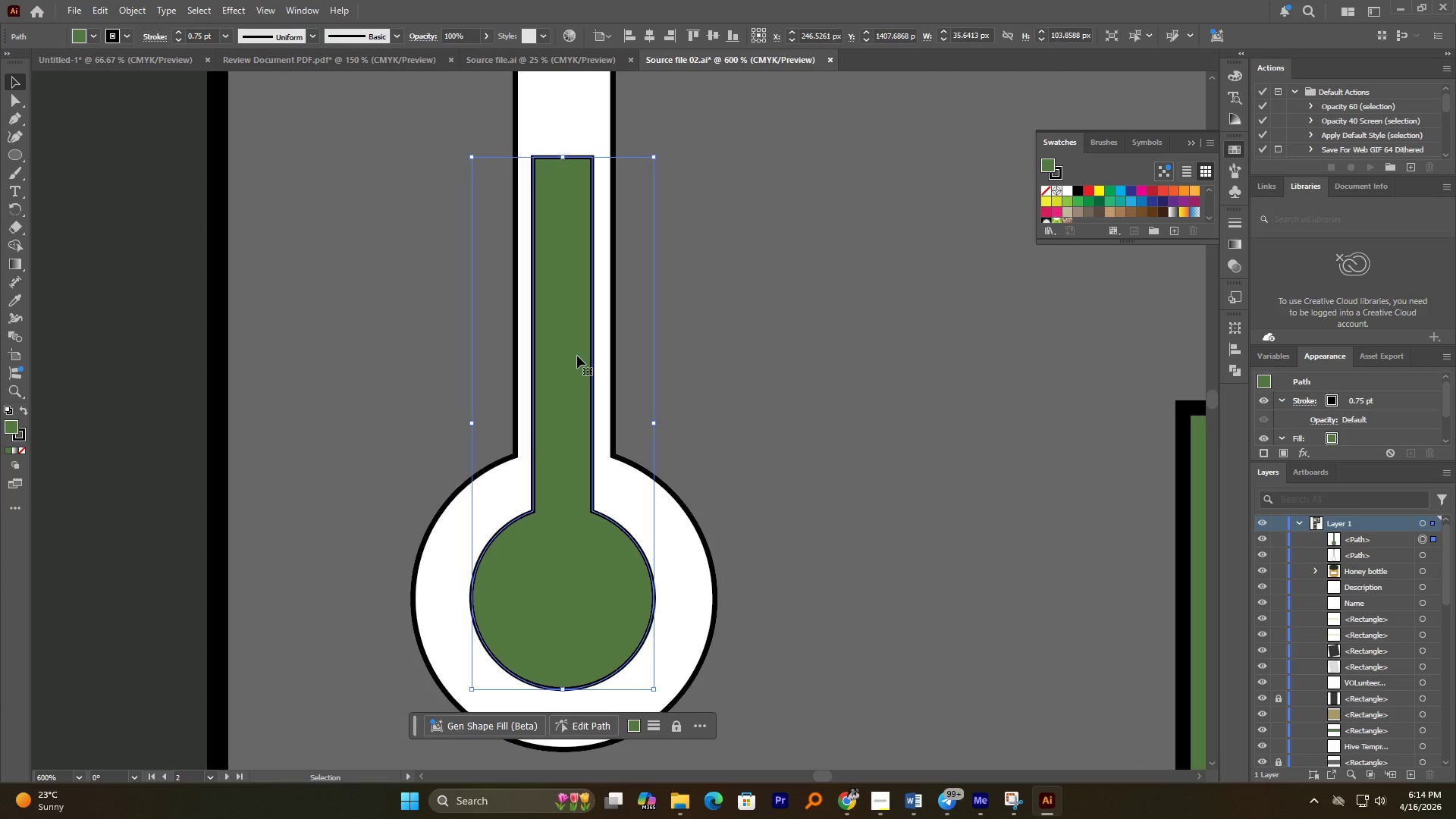 
hold_key(key=AltLeft, duration=1.11)
scroll: coordinate [576, 341], scroll_direction: down, amount: 3.0
 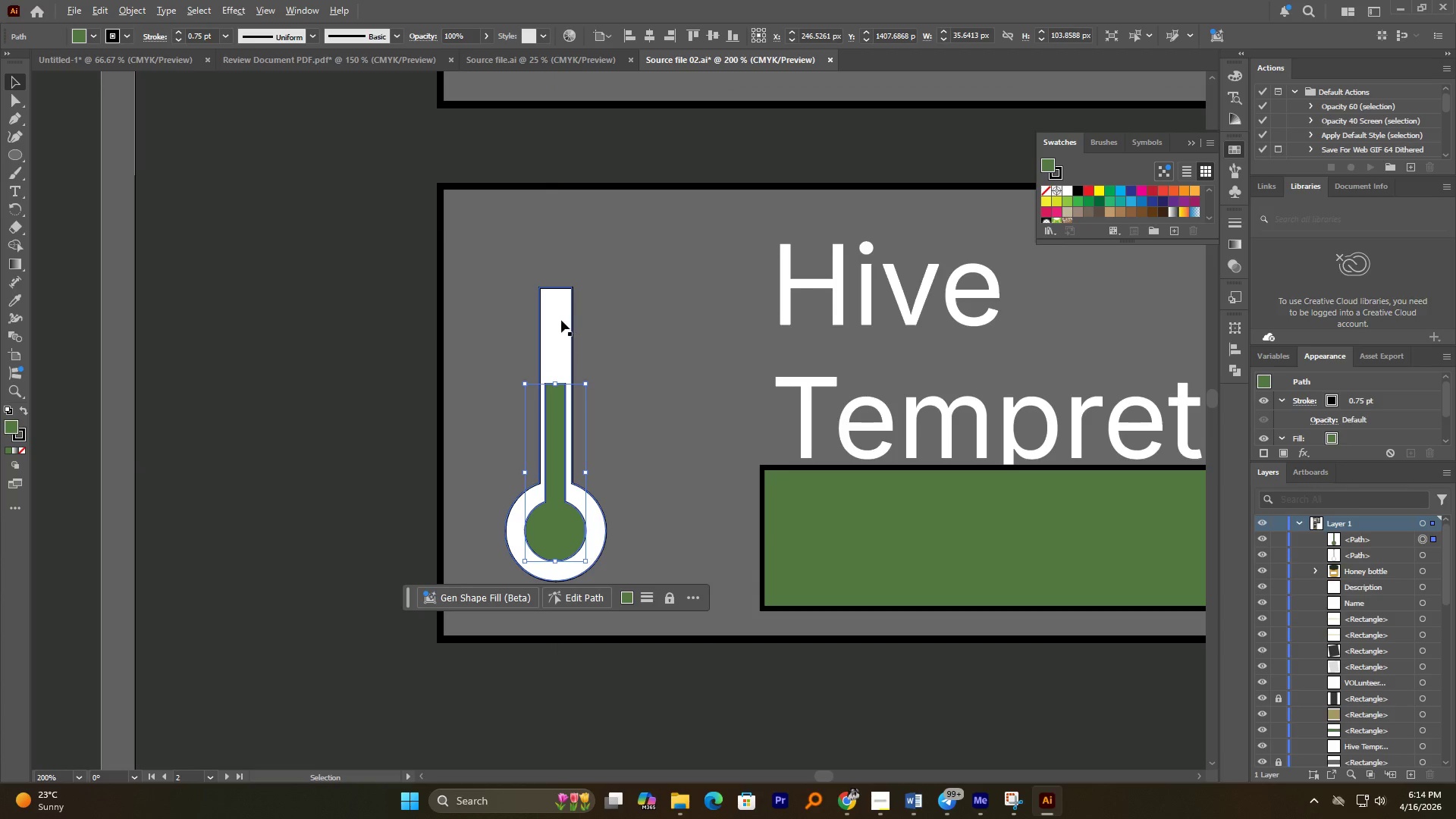 
left_click([560, 312])
 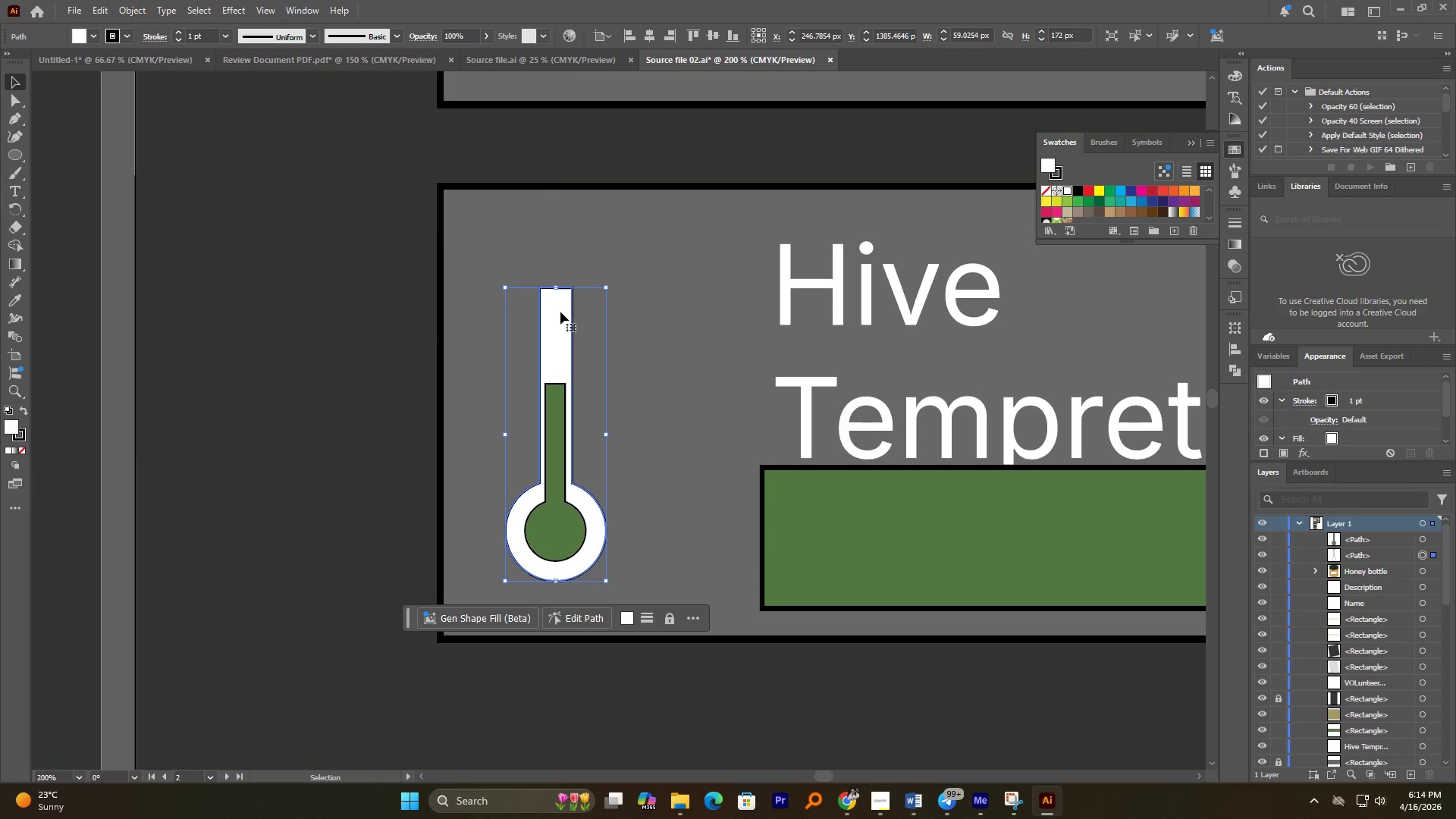 
hold_key(key=AltLeft, duration=1.0)
scroll: coordinate [560, 312], scroll_direction: up, amount: 4.0
 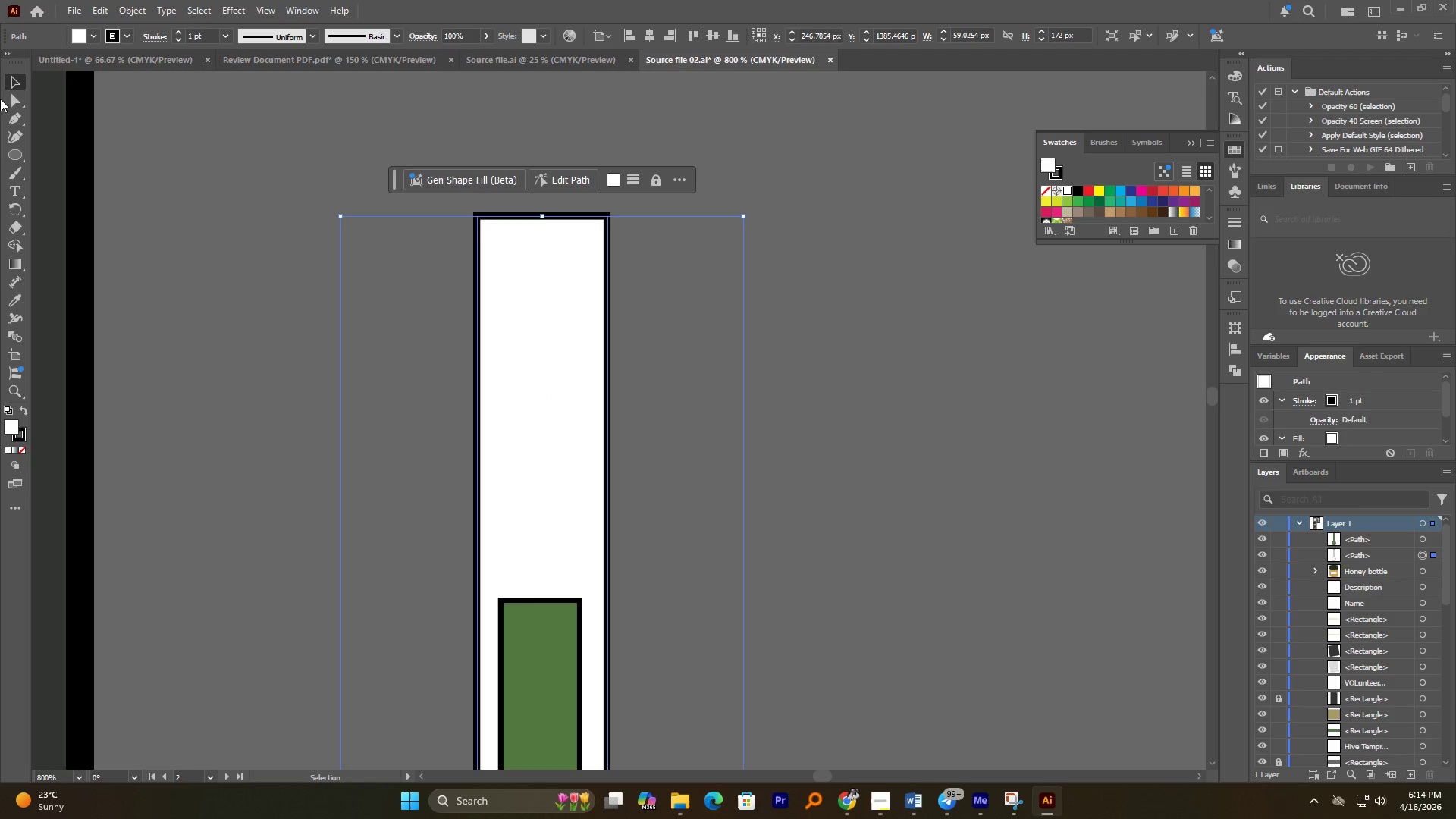 
left_click([12, 99])
 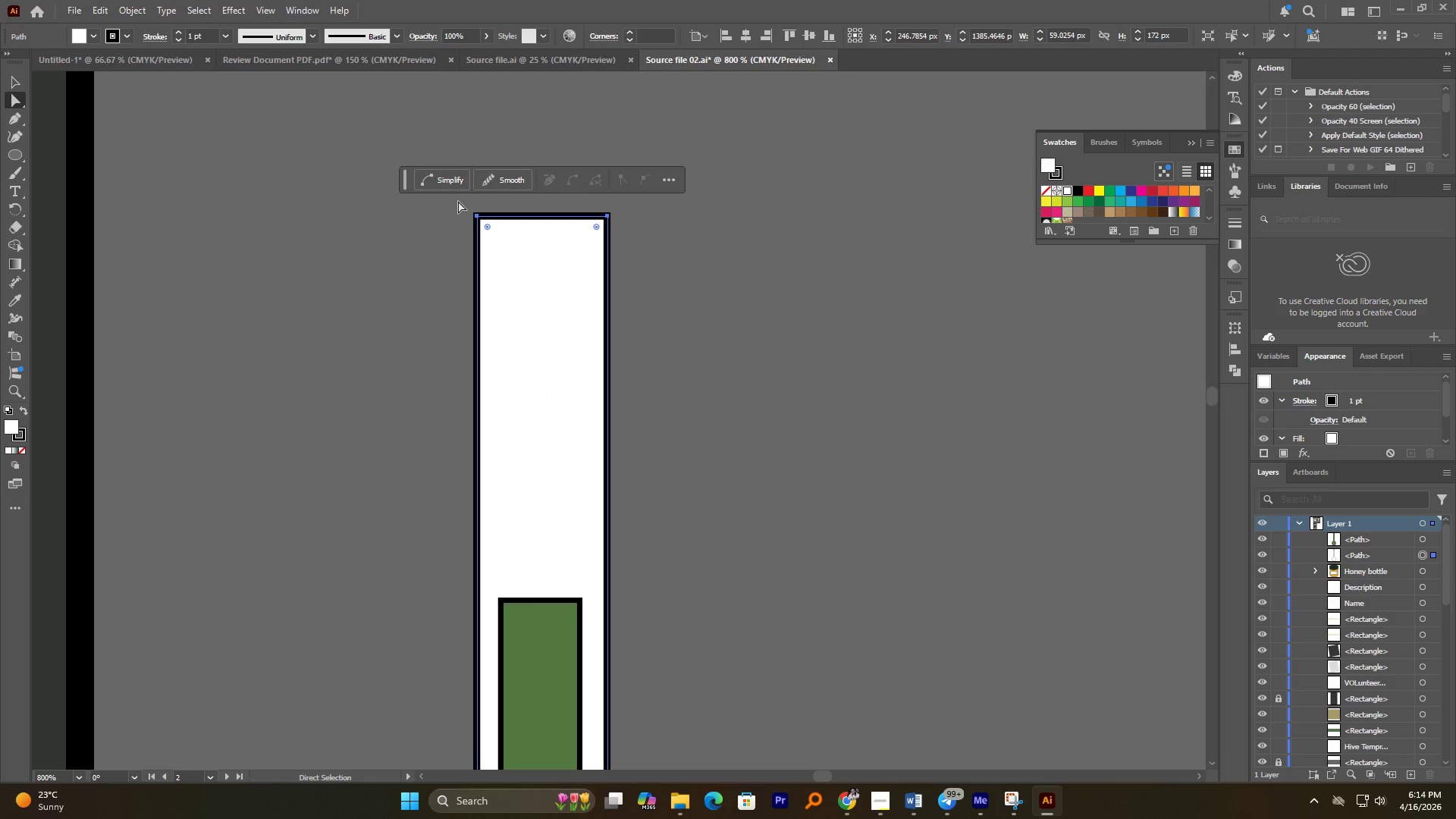 
left_click_drag(start_coordinate=[458, 201], to_coordinate=[661, 240])
 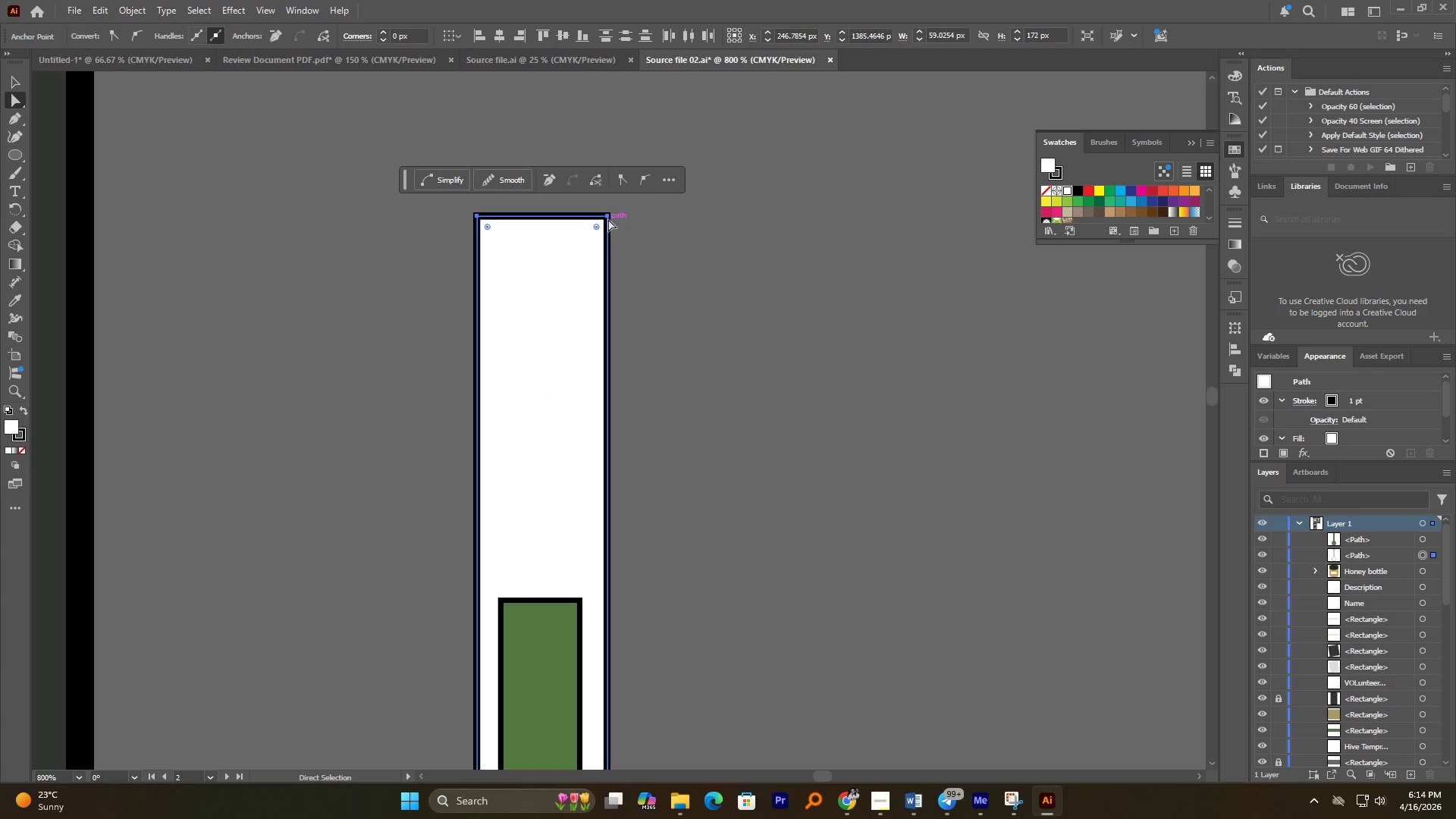 
left_click_drag(start_coordinate=[607, 216], to_coordinate=[519, 353])
 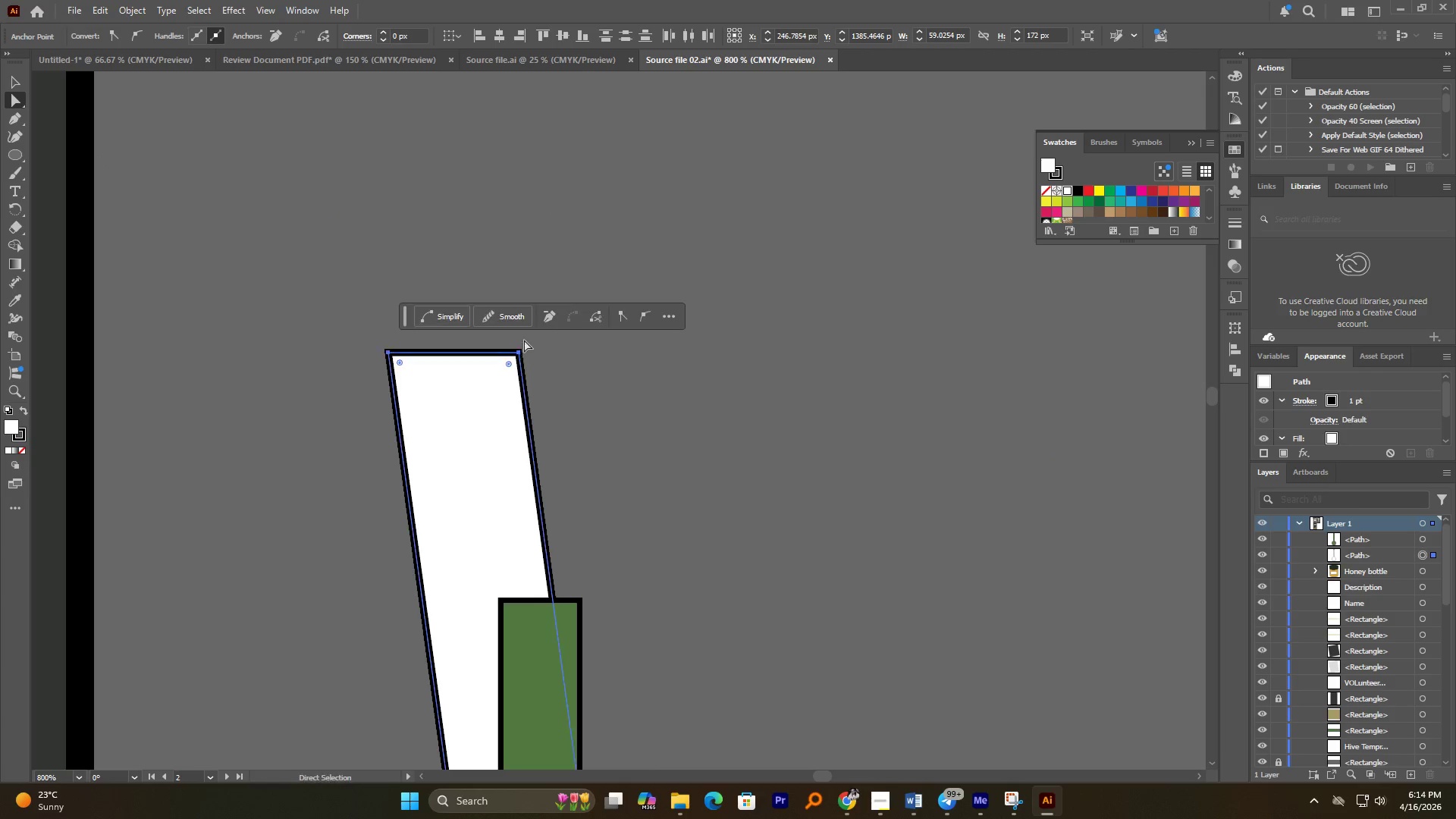 
key(Control+Z)
 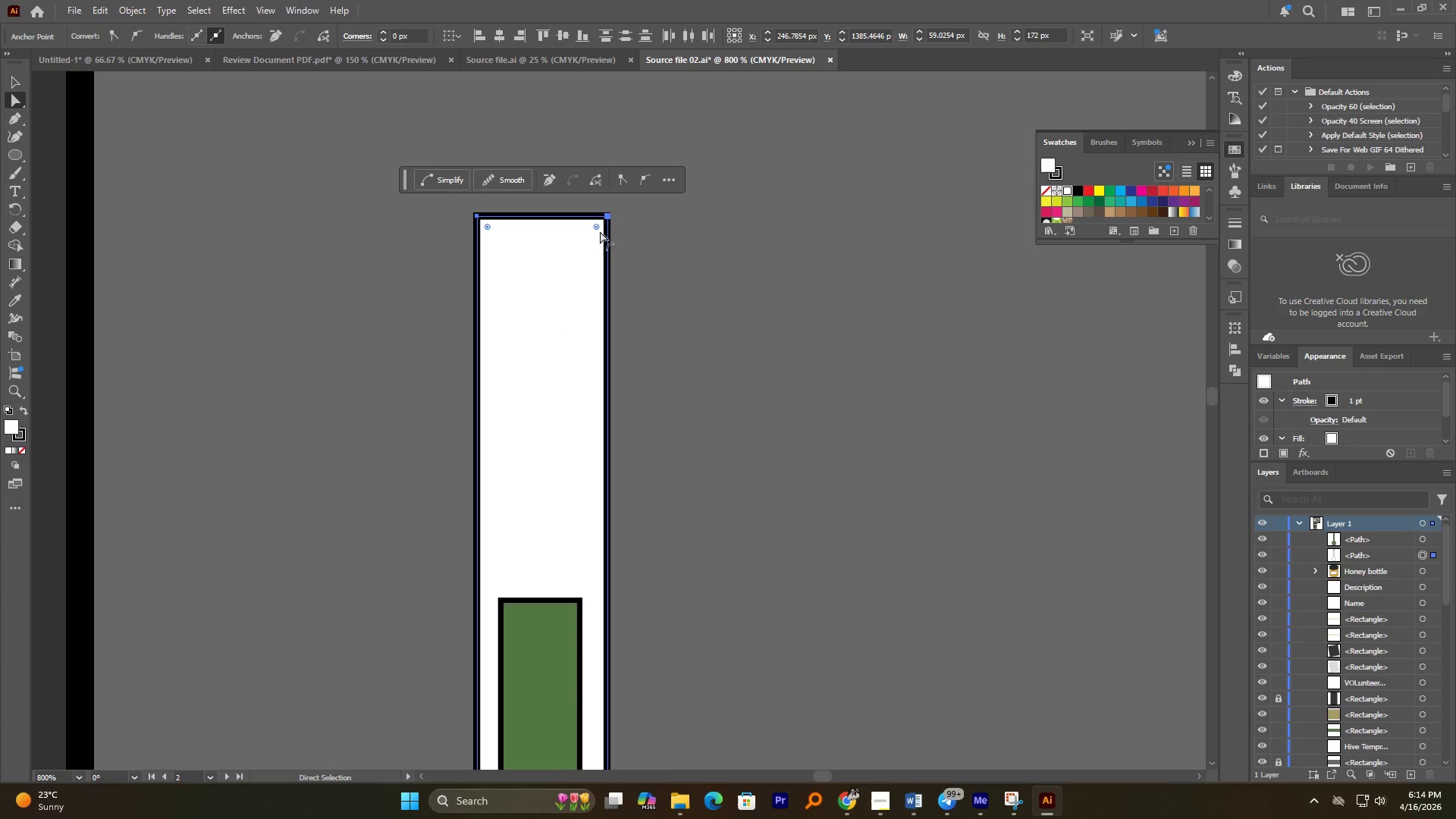 
left_click_drag(start_coordinate=[595, 229], to_coordinate=[522, 457])
 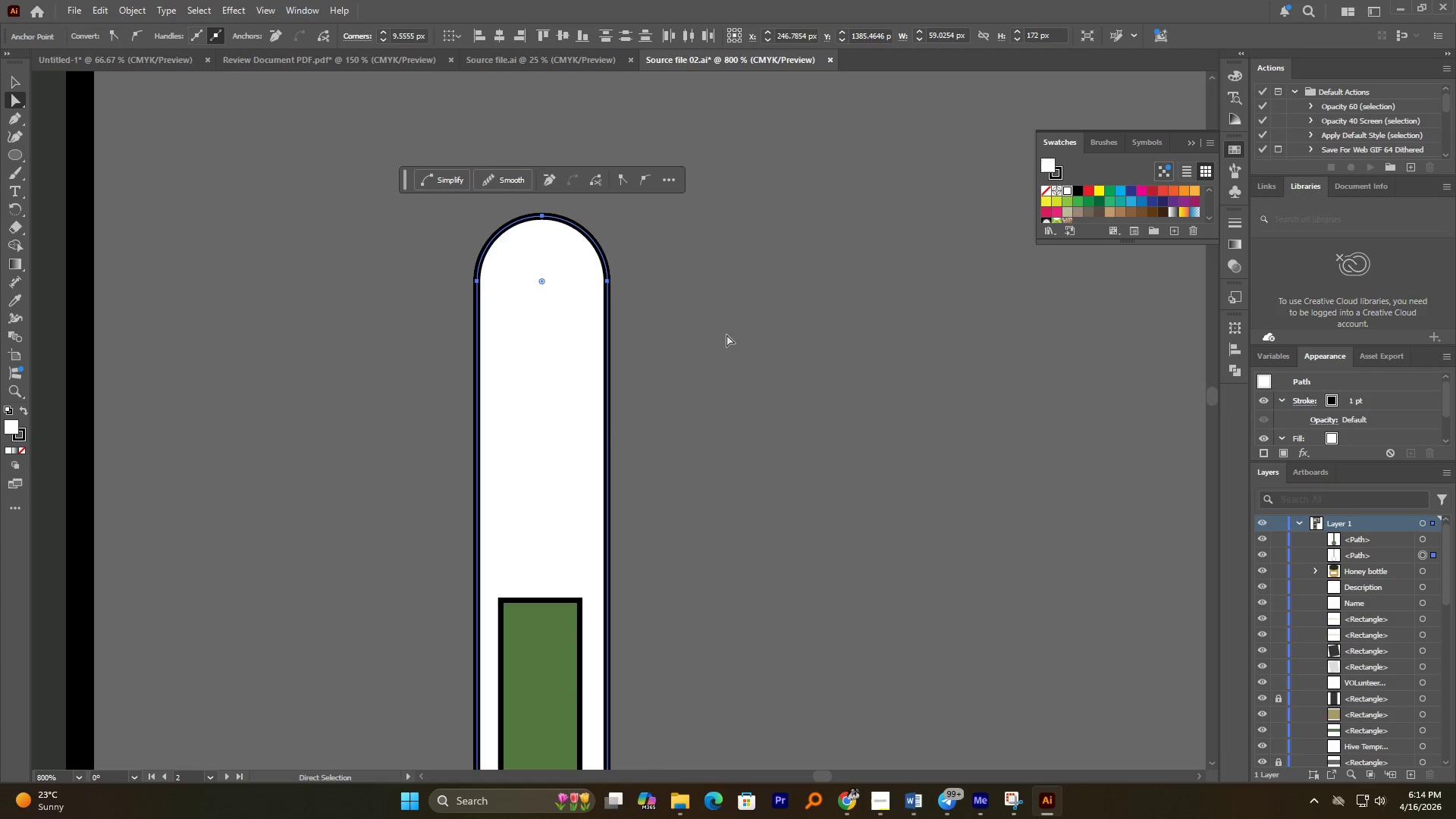 
left_click([726, 334])
 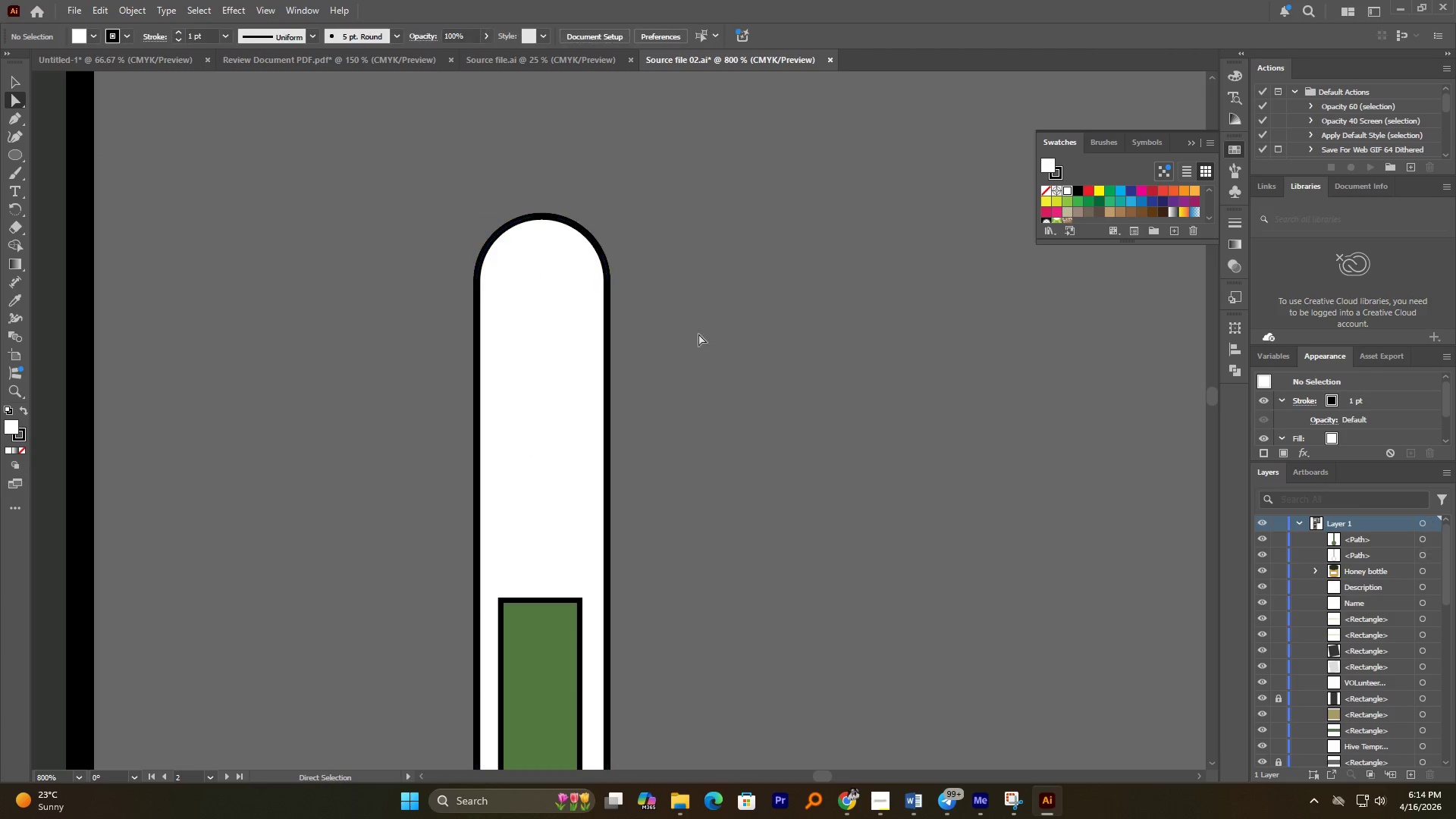 
hold_key(key=AltLeft, duration=1.49)
scroll: coordinate [666, 333], scroll_direction: down, amount: 2.0
 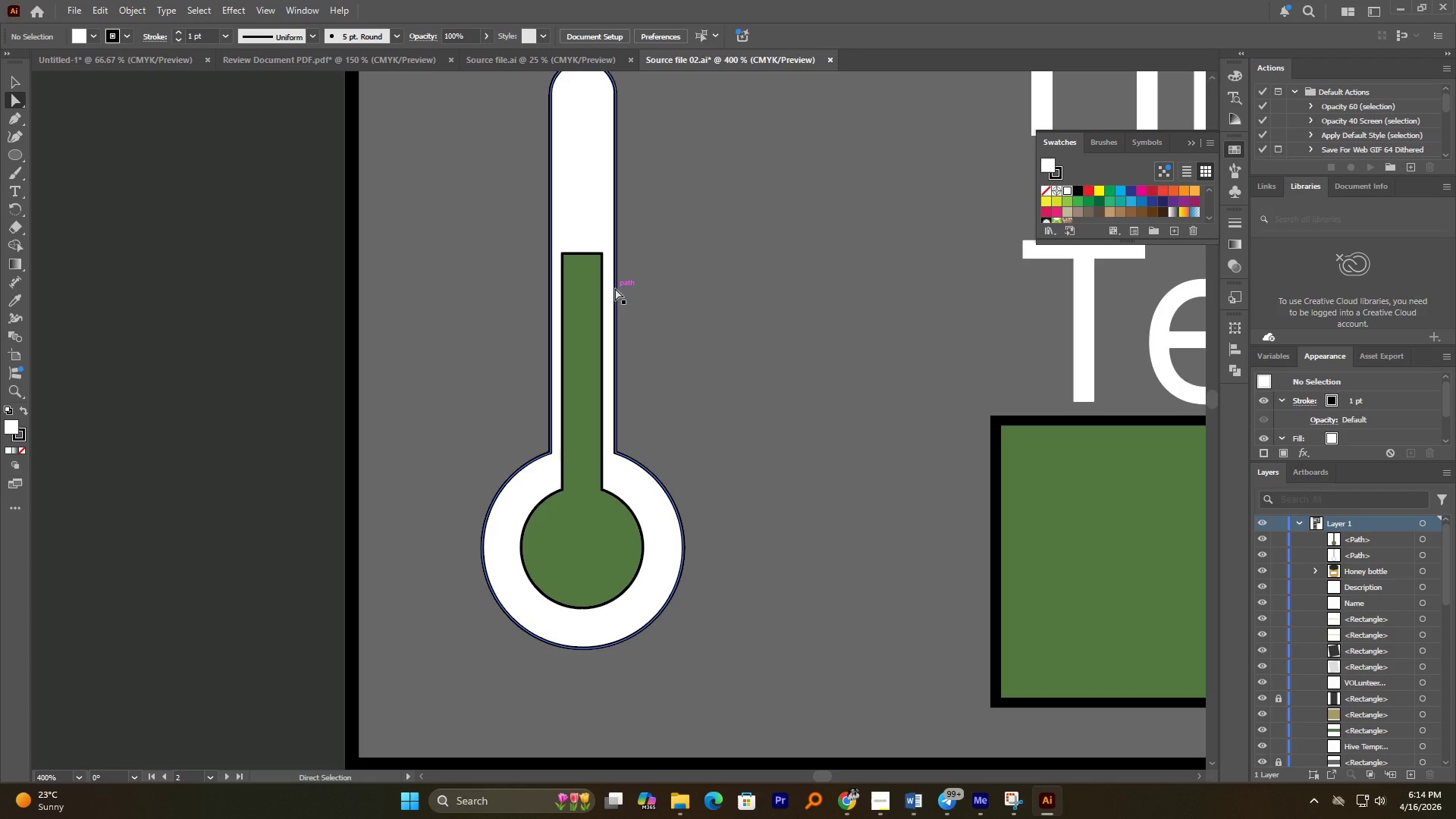 
hold_key(key=AltLeft, duration=0.67)
 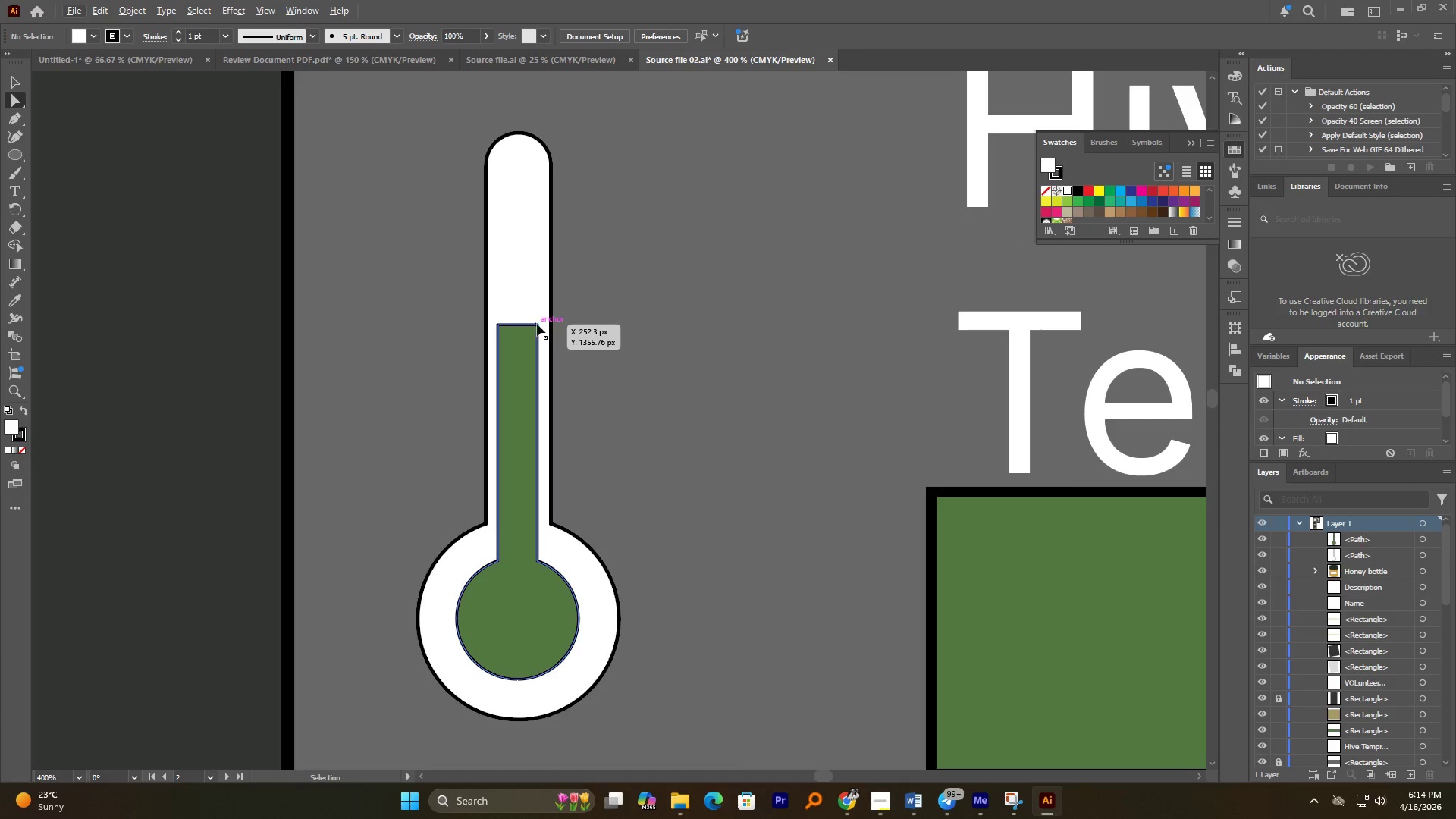 
key(Control+S)
 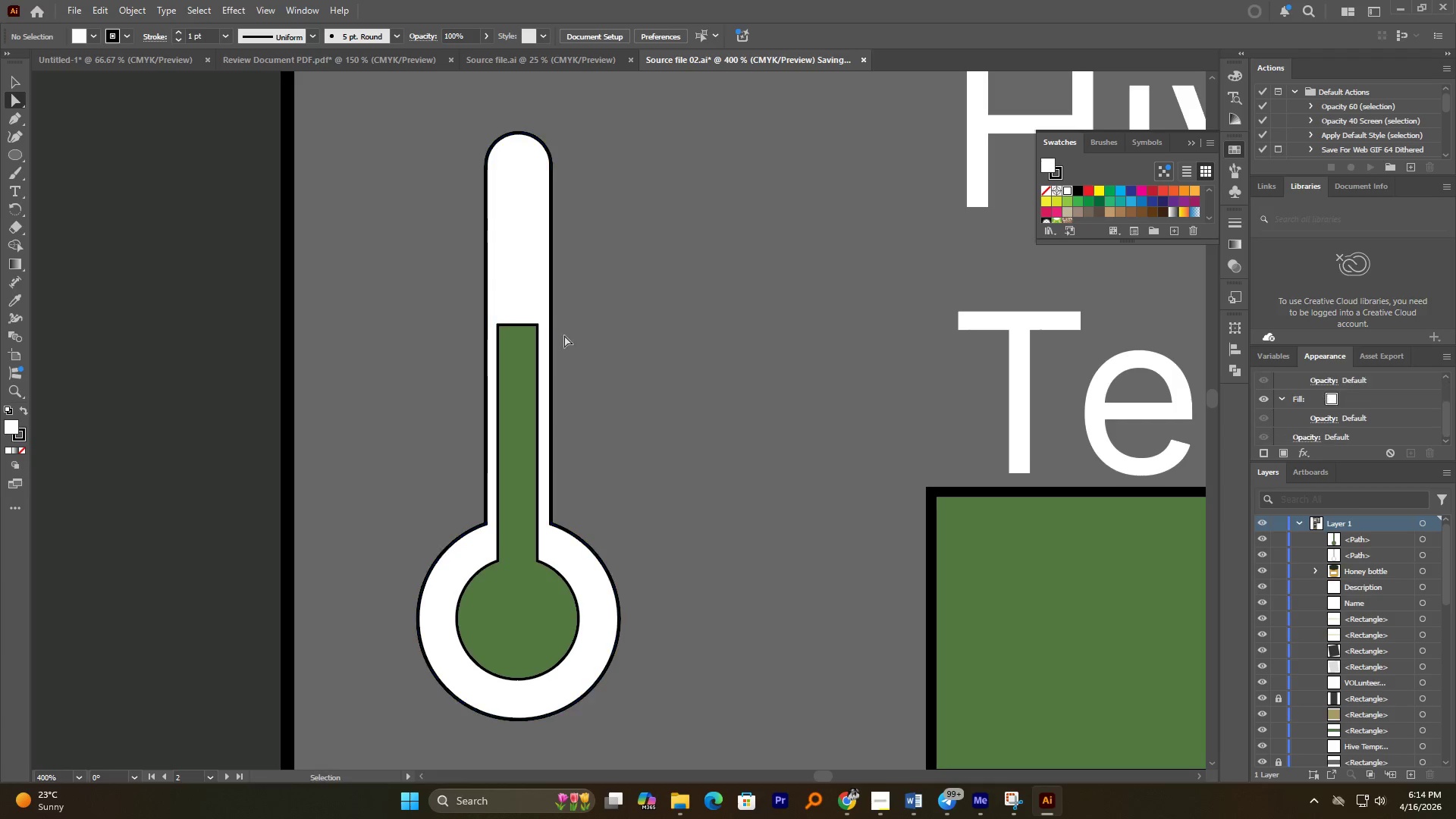 
hold_key(key=AltLeft, duration=4.39)
scroll: coordinate [610, 281], scroll_direction: up, amount: 1.0
 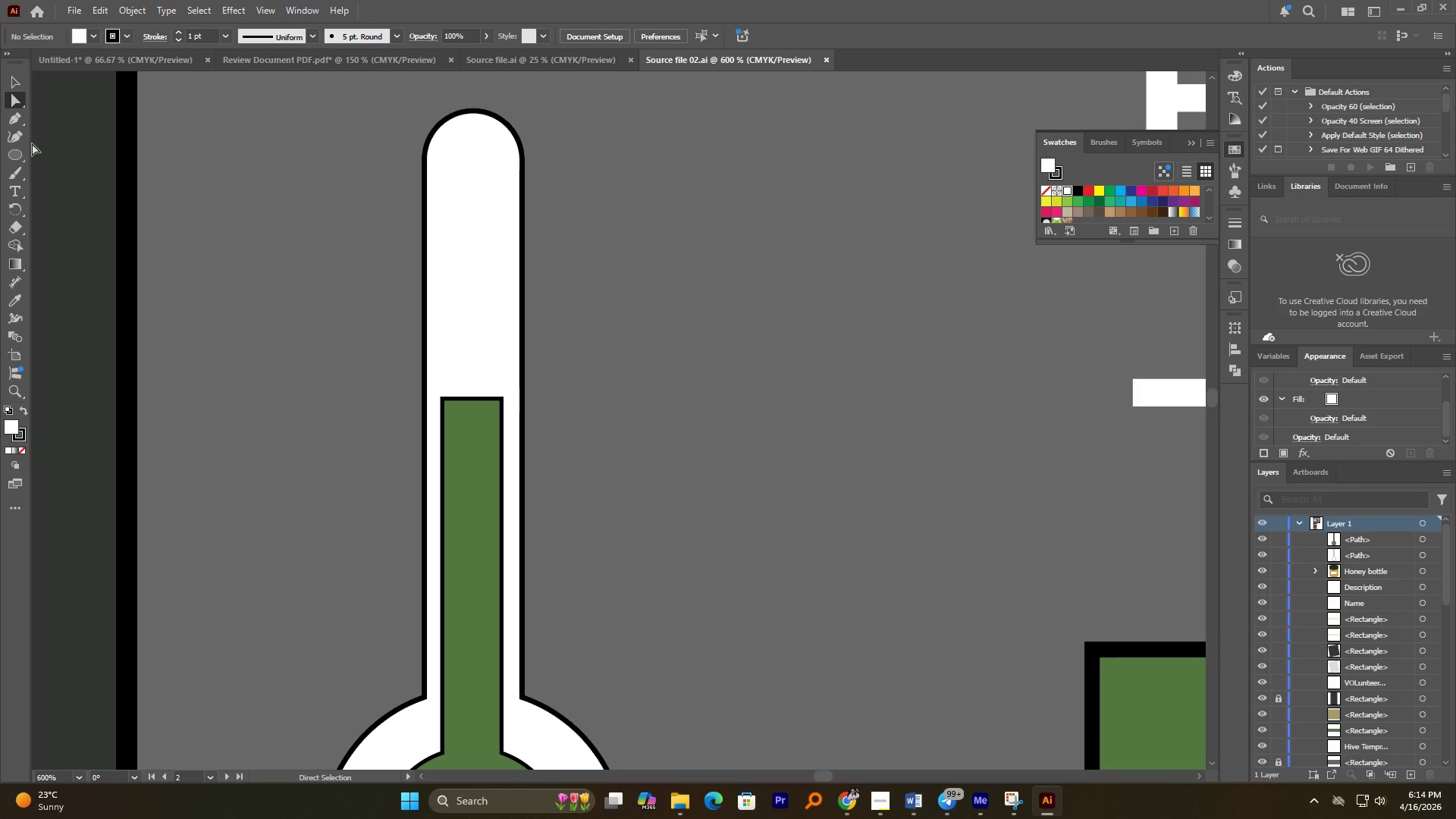 
right_click([20, 157])
 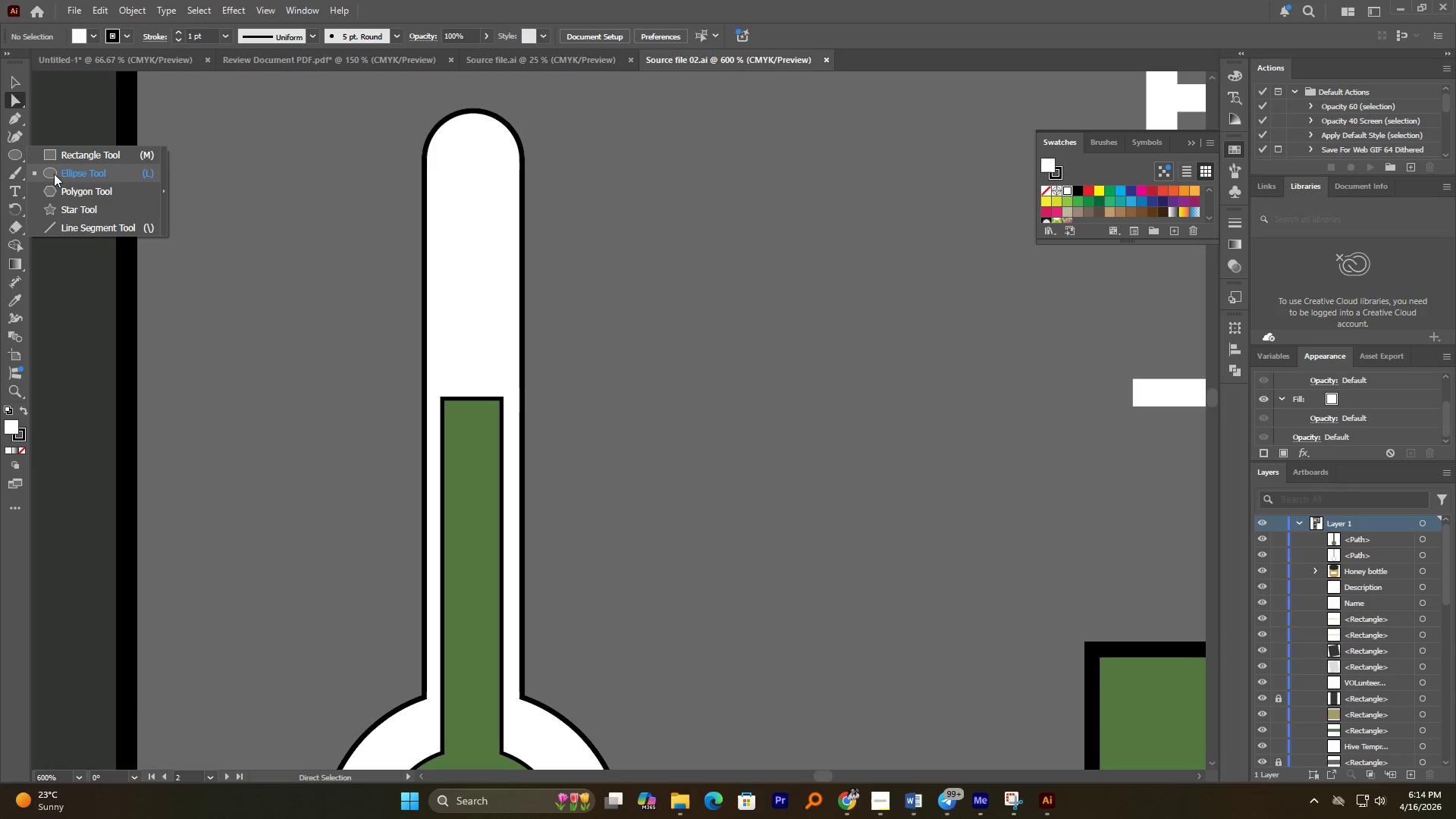 
left_click([60, 162])
 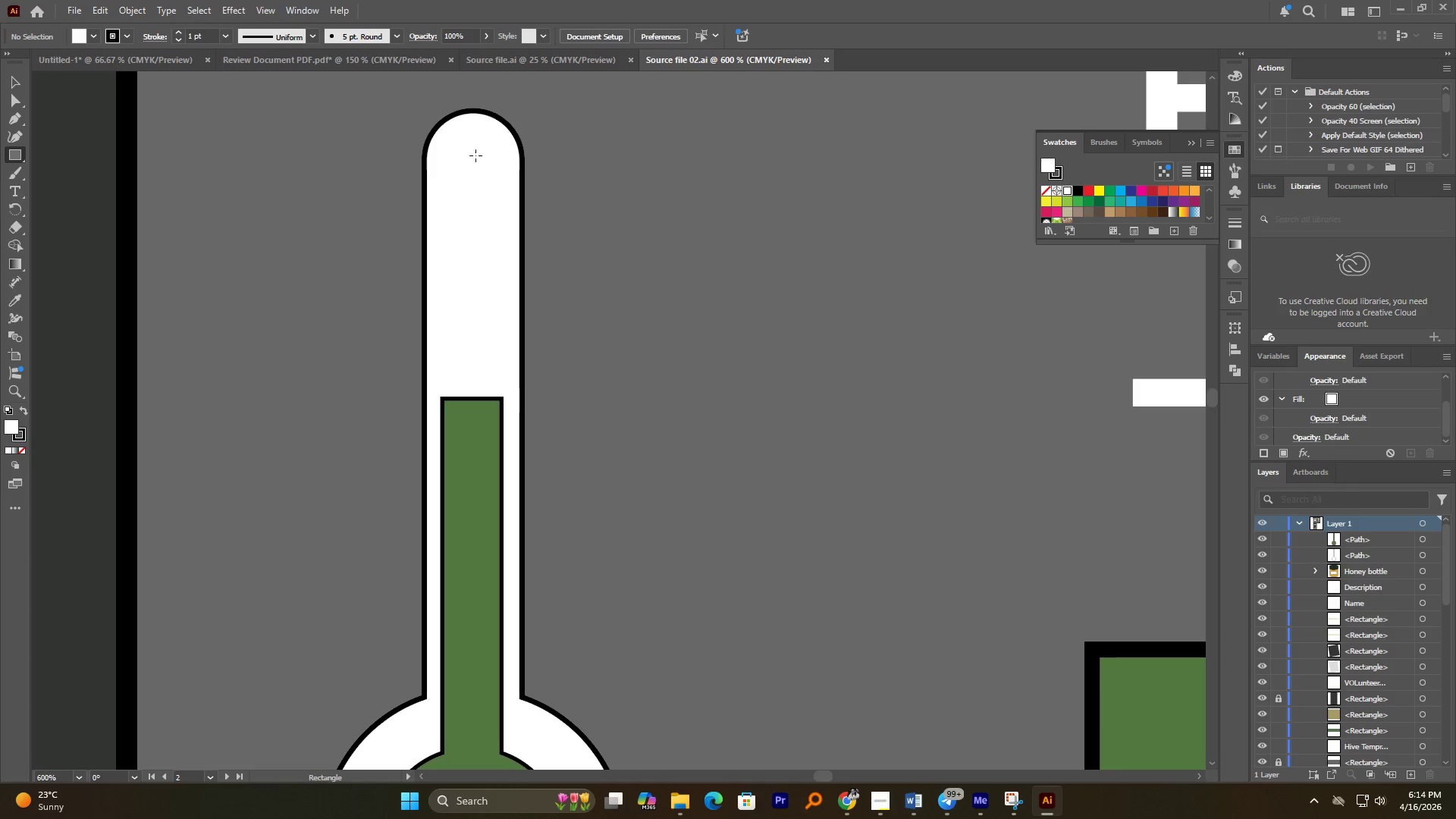 
left_click_drag(start_coordinate=[523, 163], to_coordinate=[601, 182])
 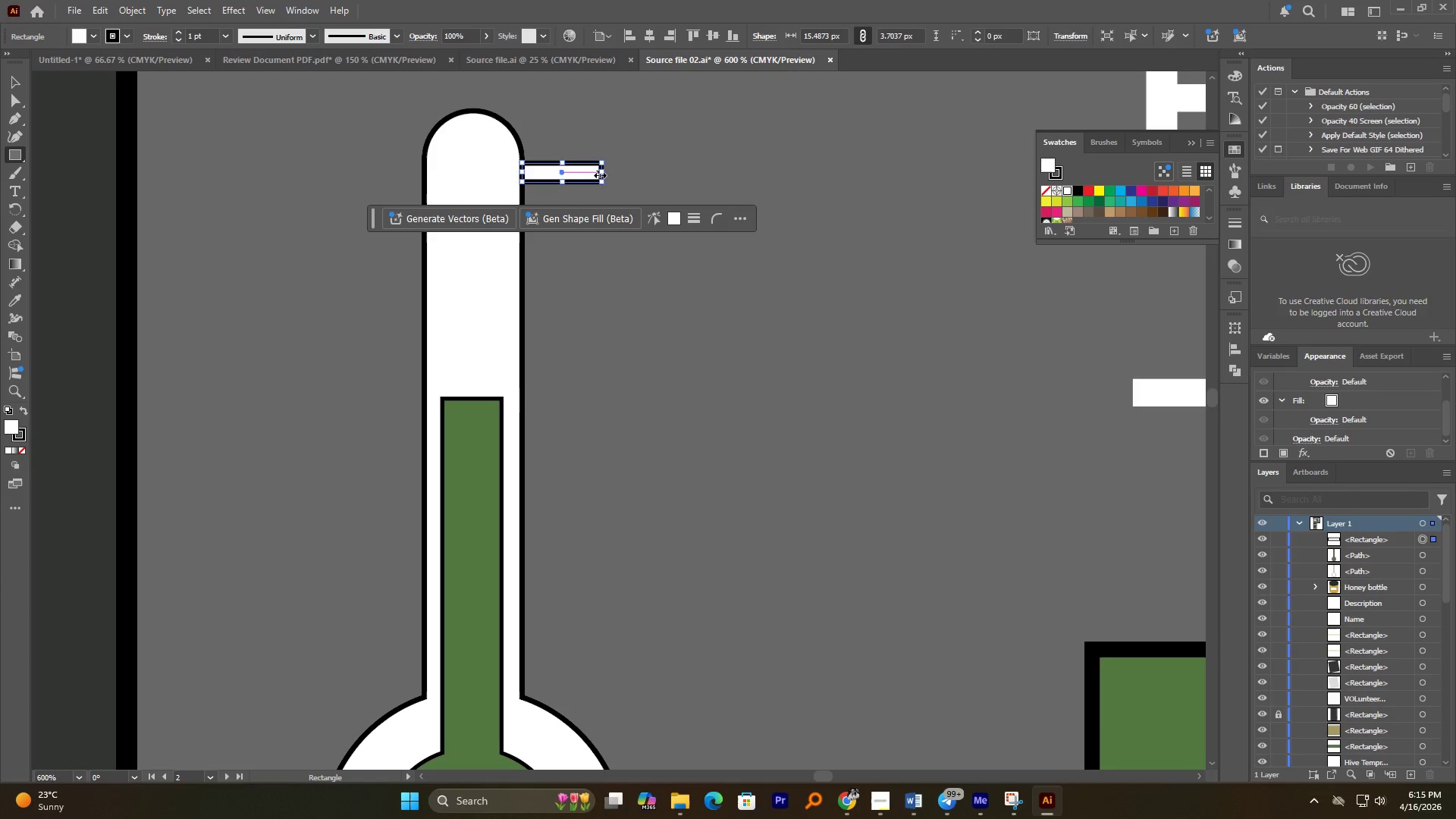 
hold_key(key=AltLeft, duration=0.7)
scroll: coordinate [597, 172], scroll_direction: up, amount: 2.0
 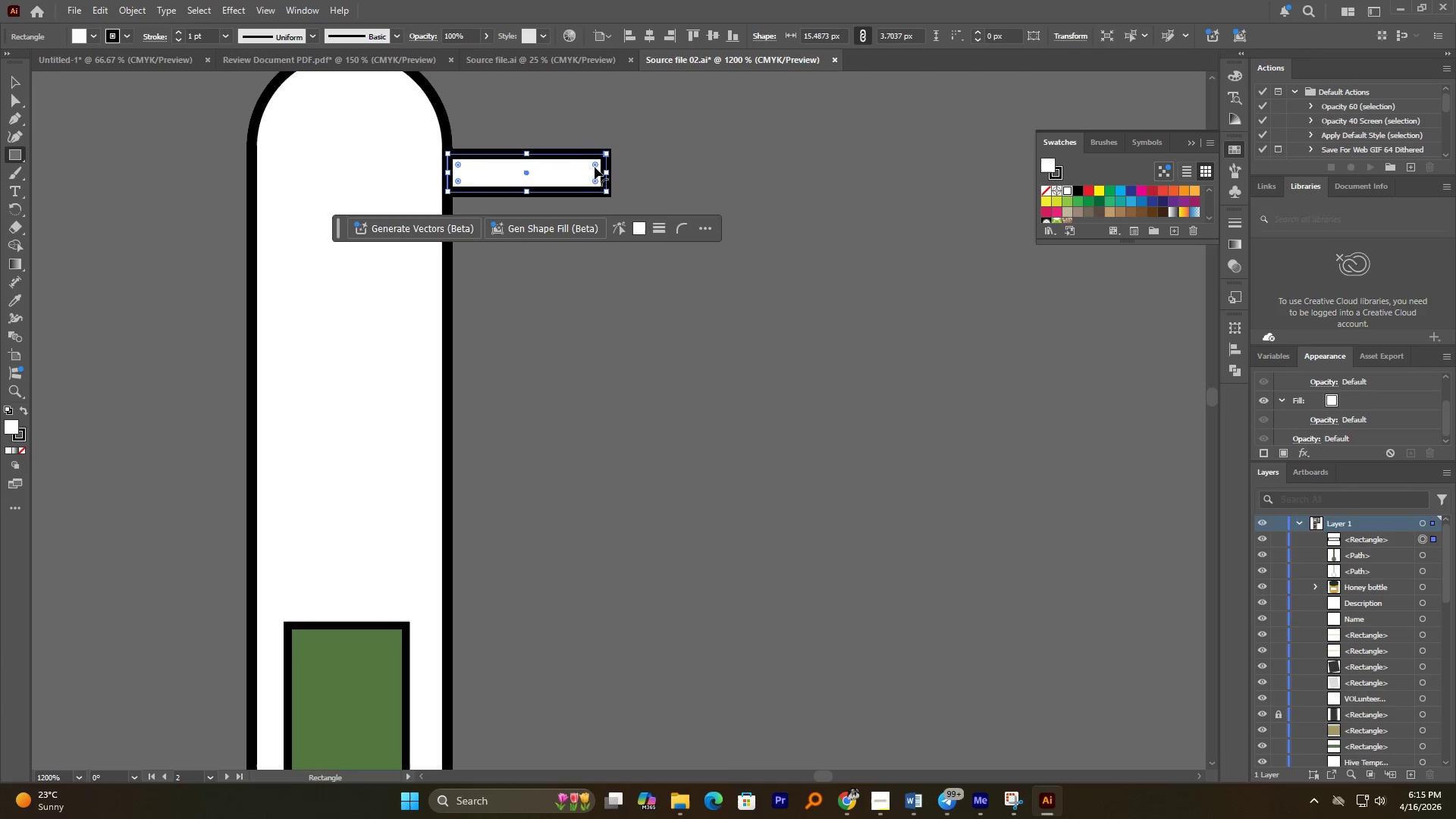 
left_click_drag(start_coordinate=[595, 167], to_coordinate=[467, 167])
 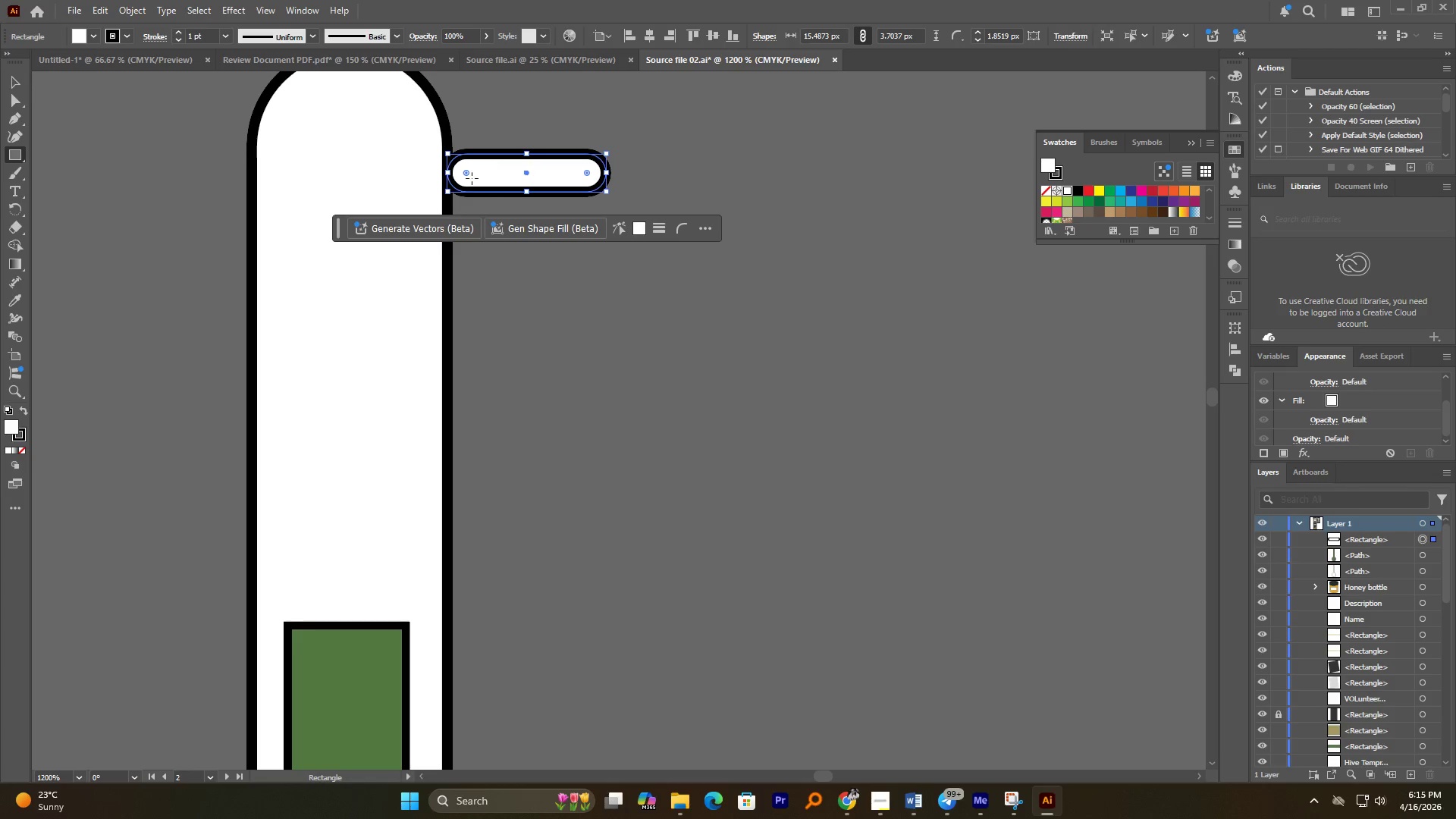 
key(Control+Z)
 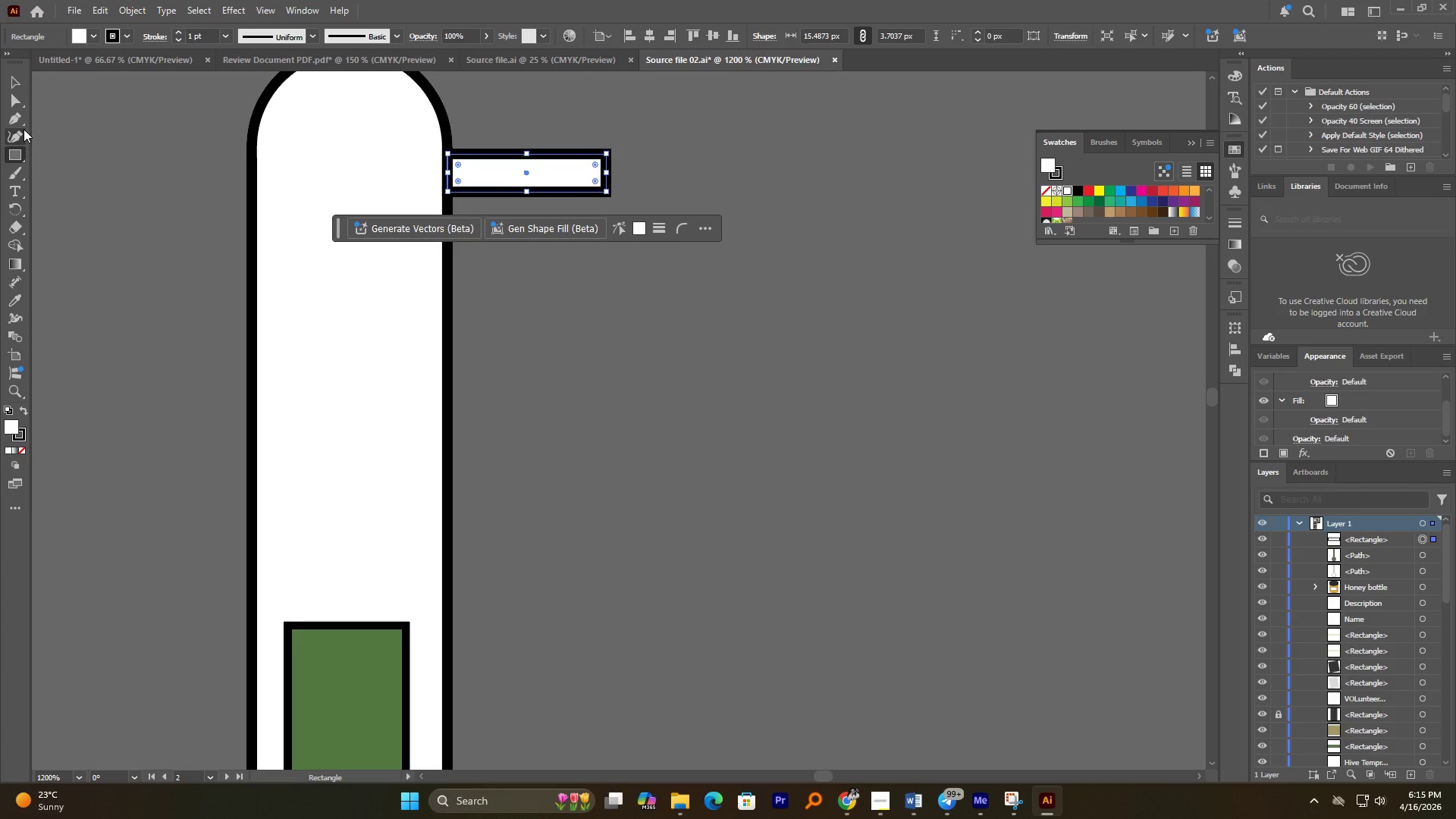 
left_click([23, 99])
 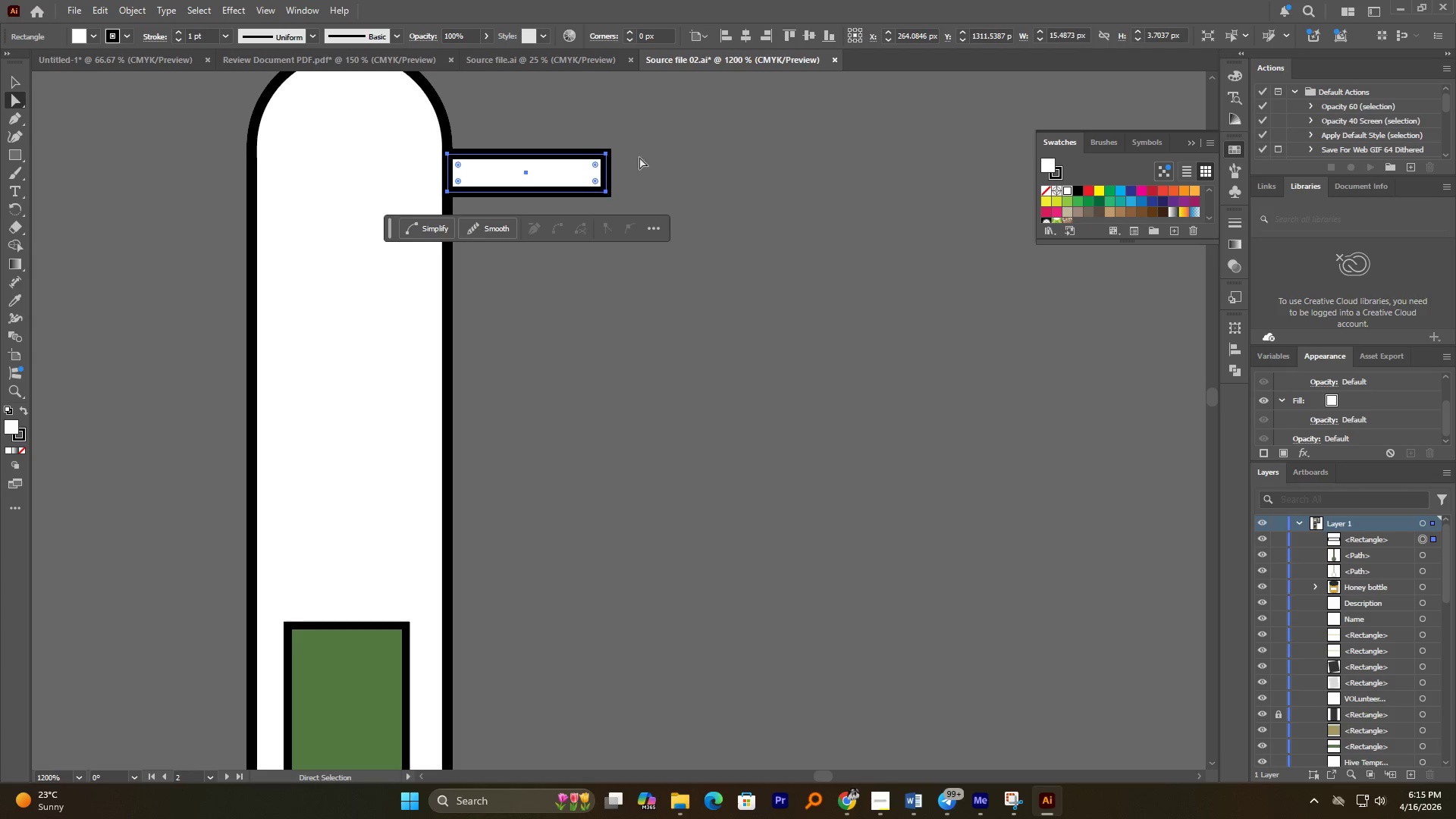 
left_click_drag(start_coordinate=[645, 136], to_coordinate=[588, 230])
 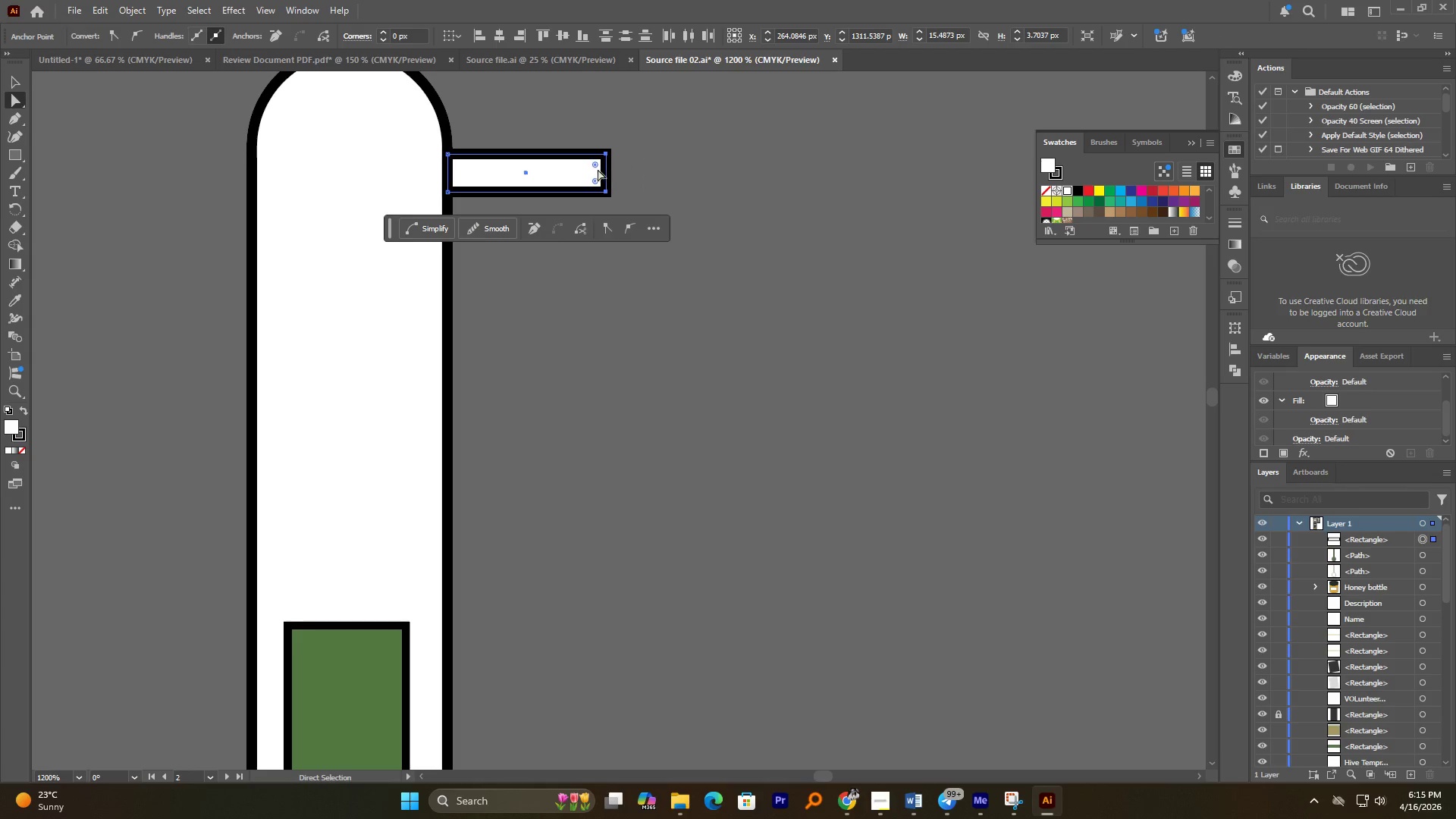 
left_click_drag(start_coordinate=[595, 168], to_coordinate=[468, 165])
 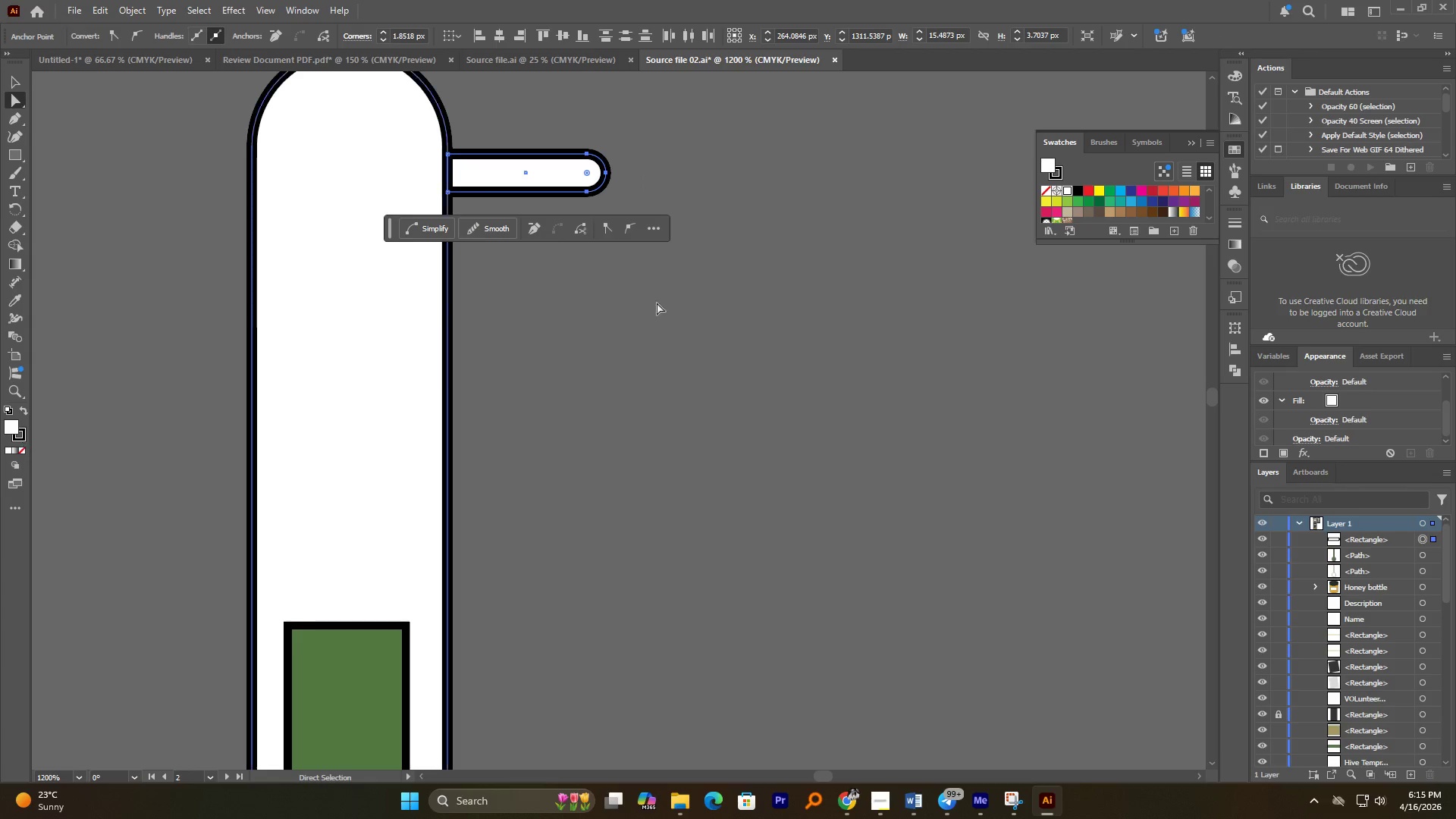 
left_click([1081, 187])
 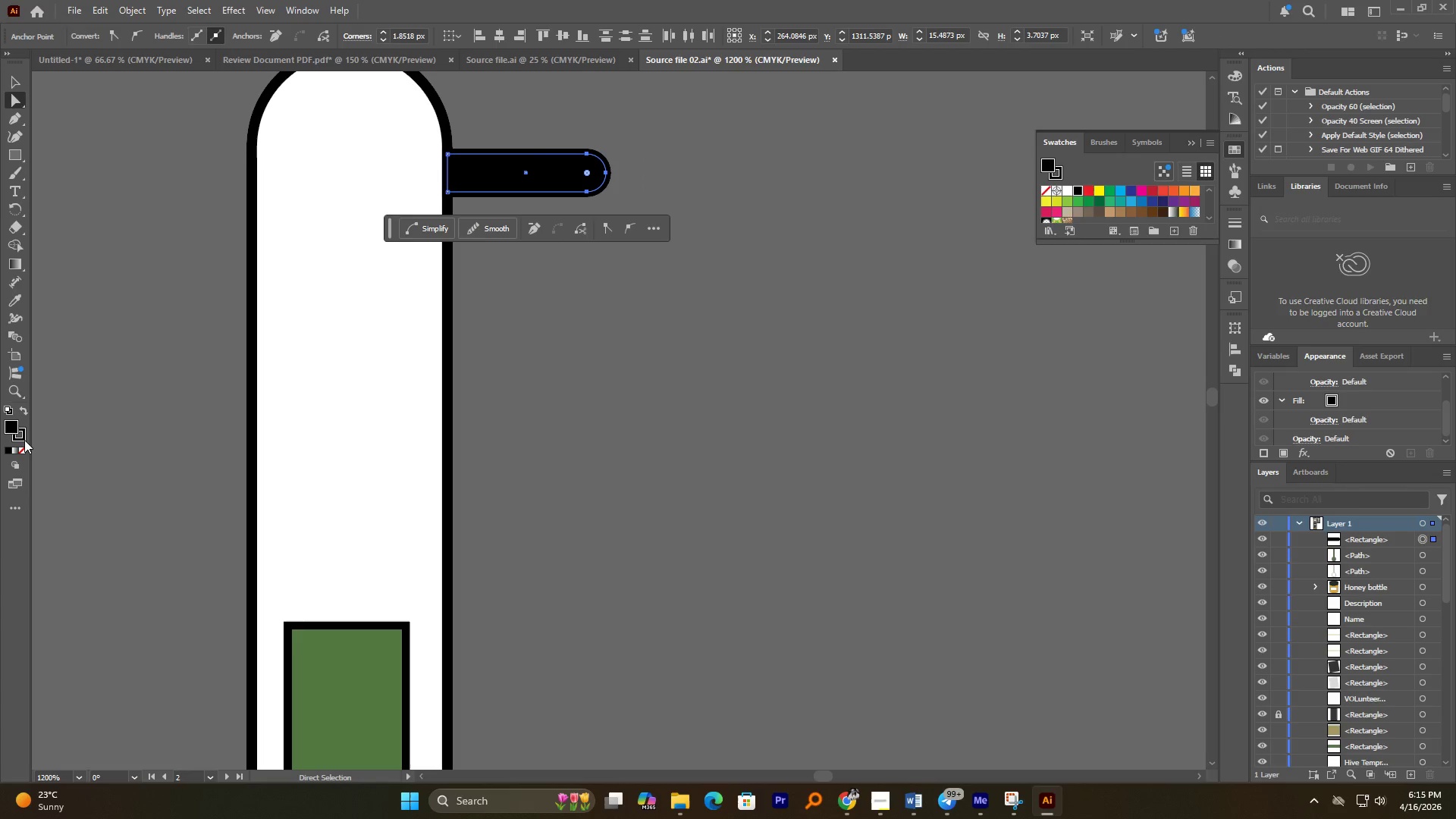 
double_click([24, 450])
 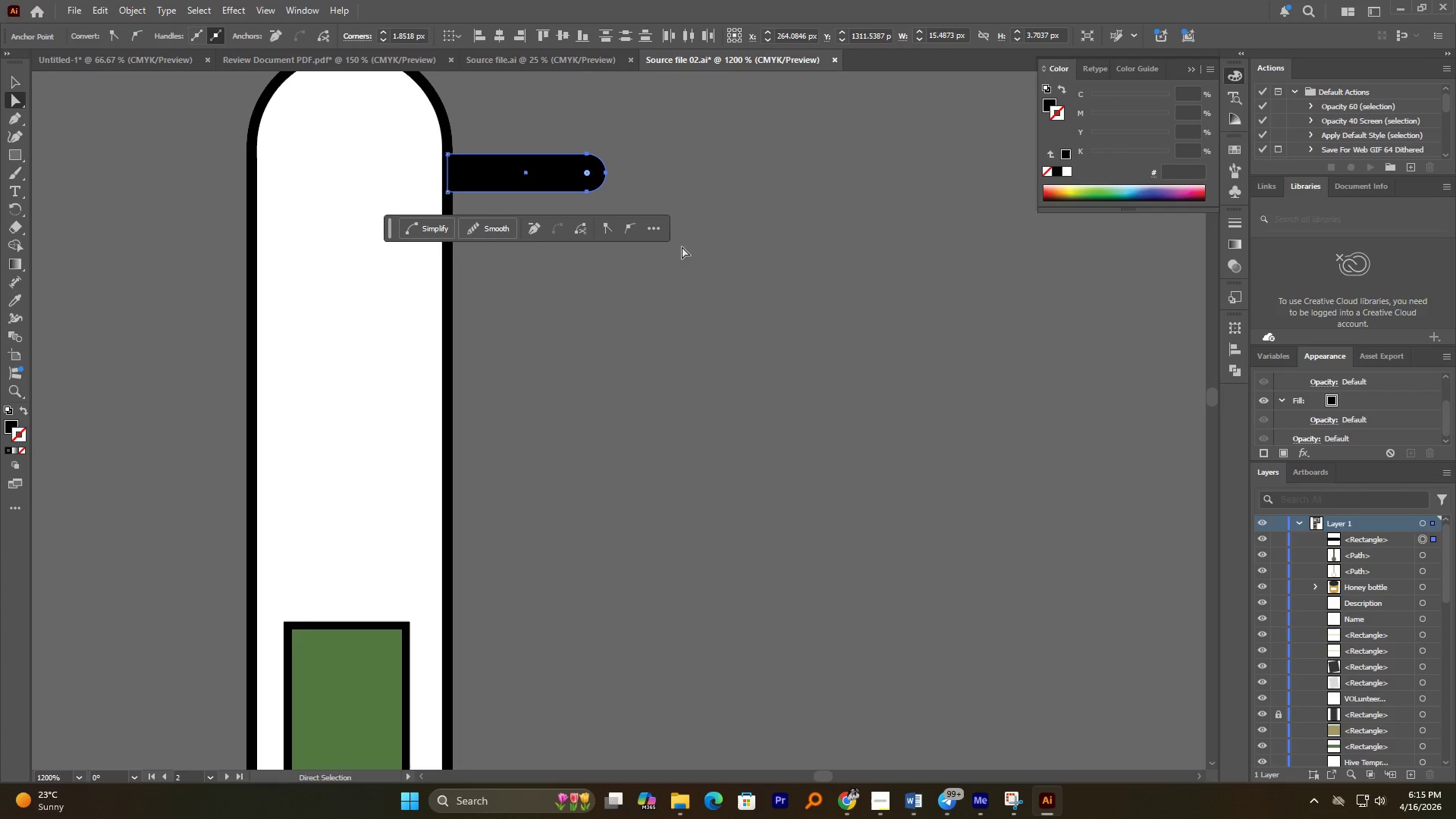 
left_click([664, 291])
 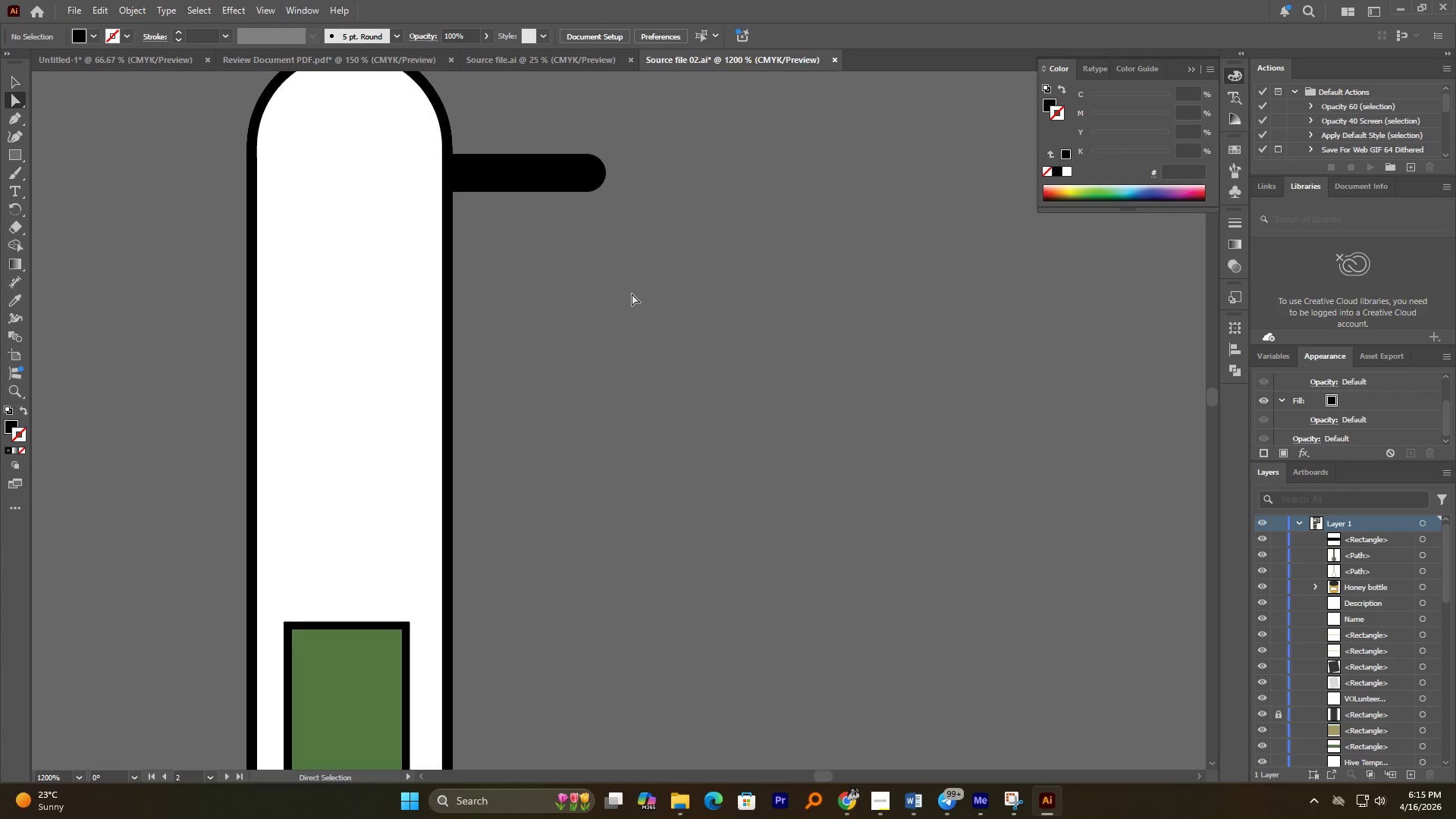 
hold_key(key=AltLeft, duration=1.77)
scroll: coordinate [615, 301], scroll_direction: down, amount: 3.0
 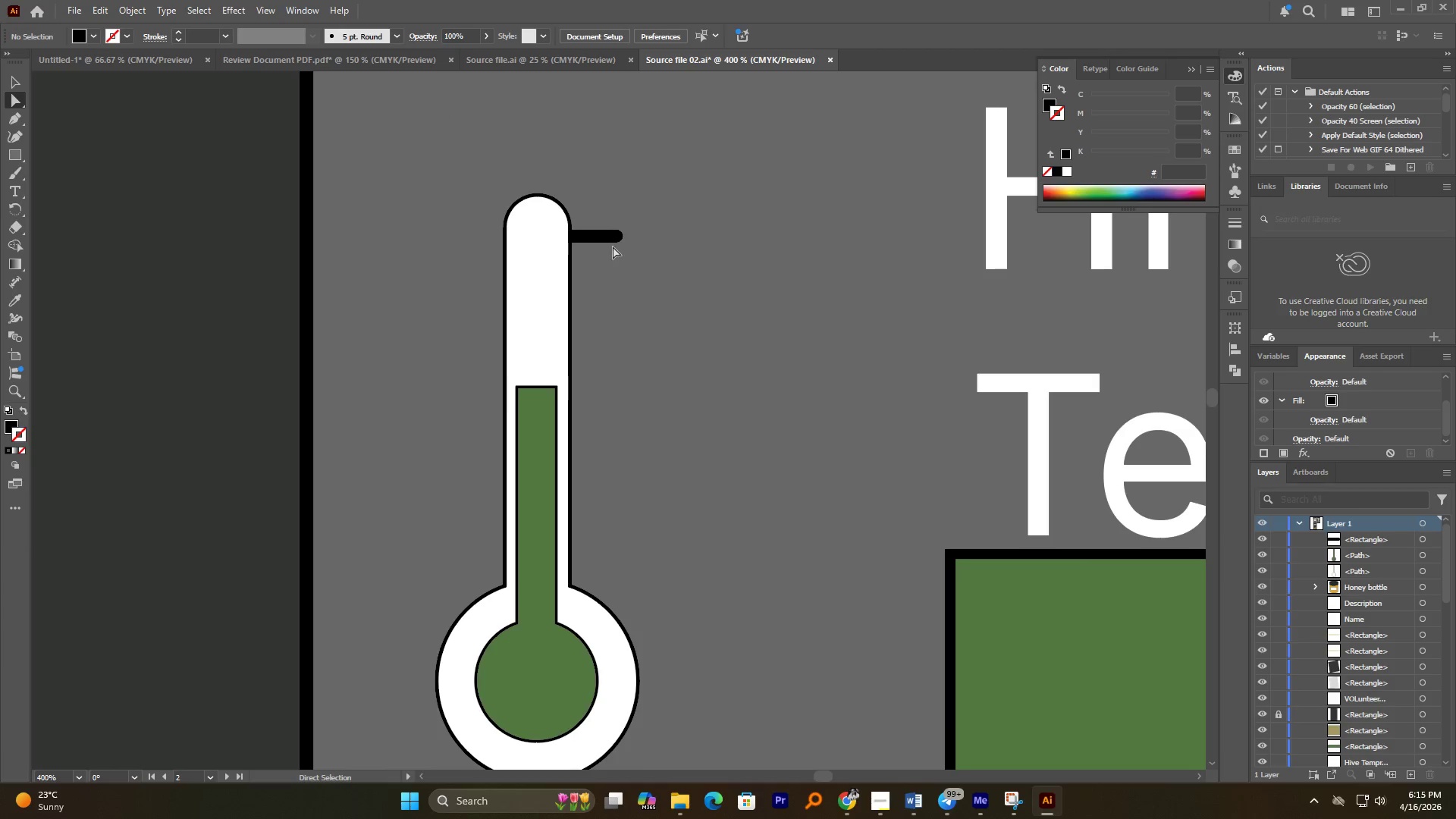 
left_click_drag(start_coordinate=[604, 237], to_coordinate=[598, 237])
 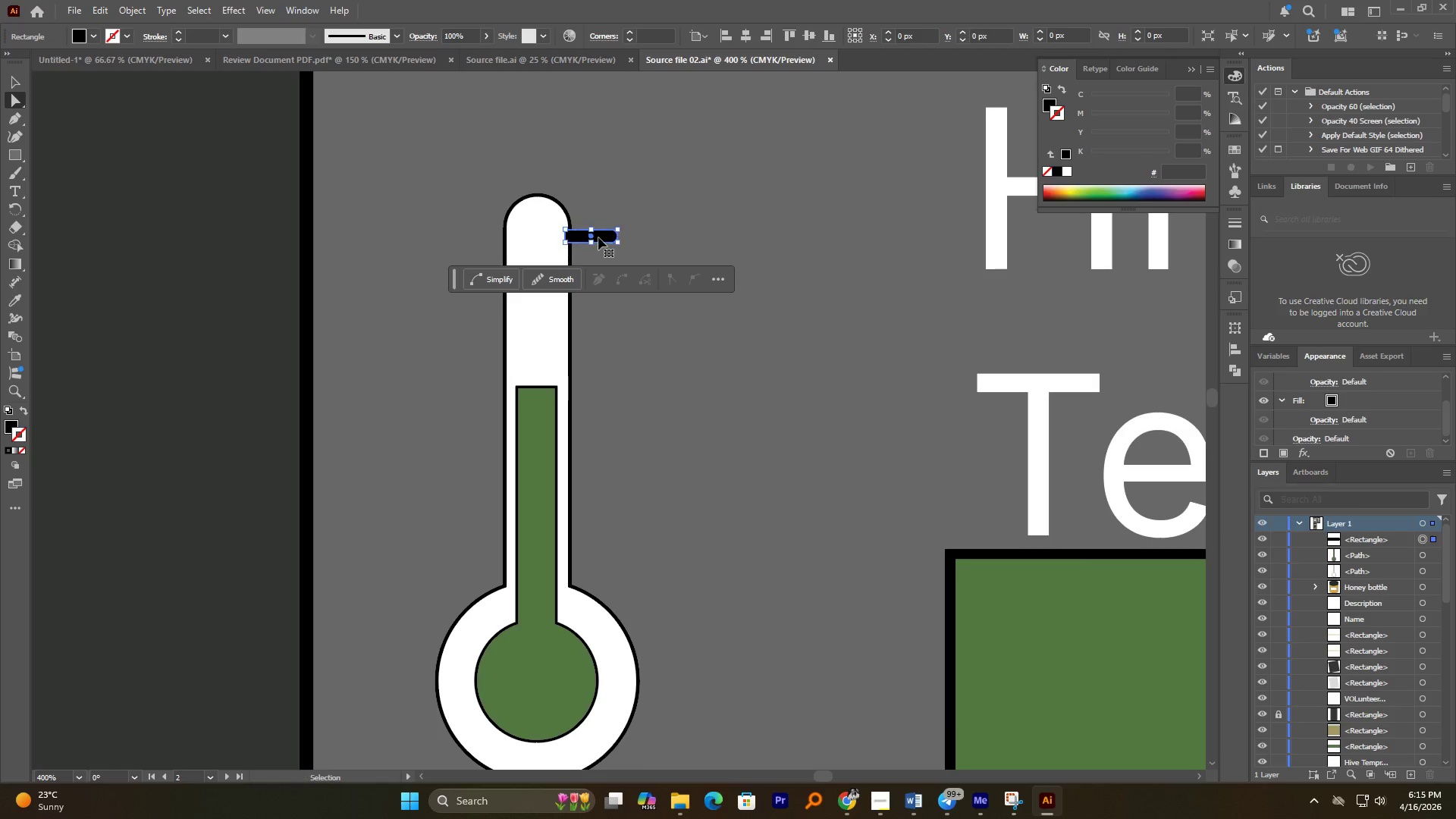 
key(Control+Z)
 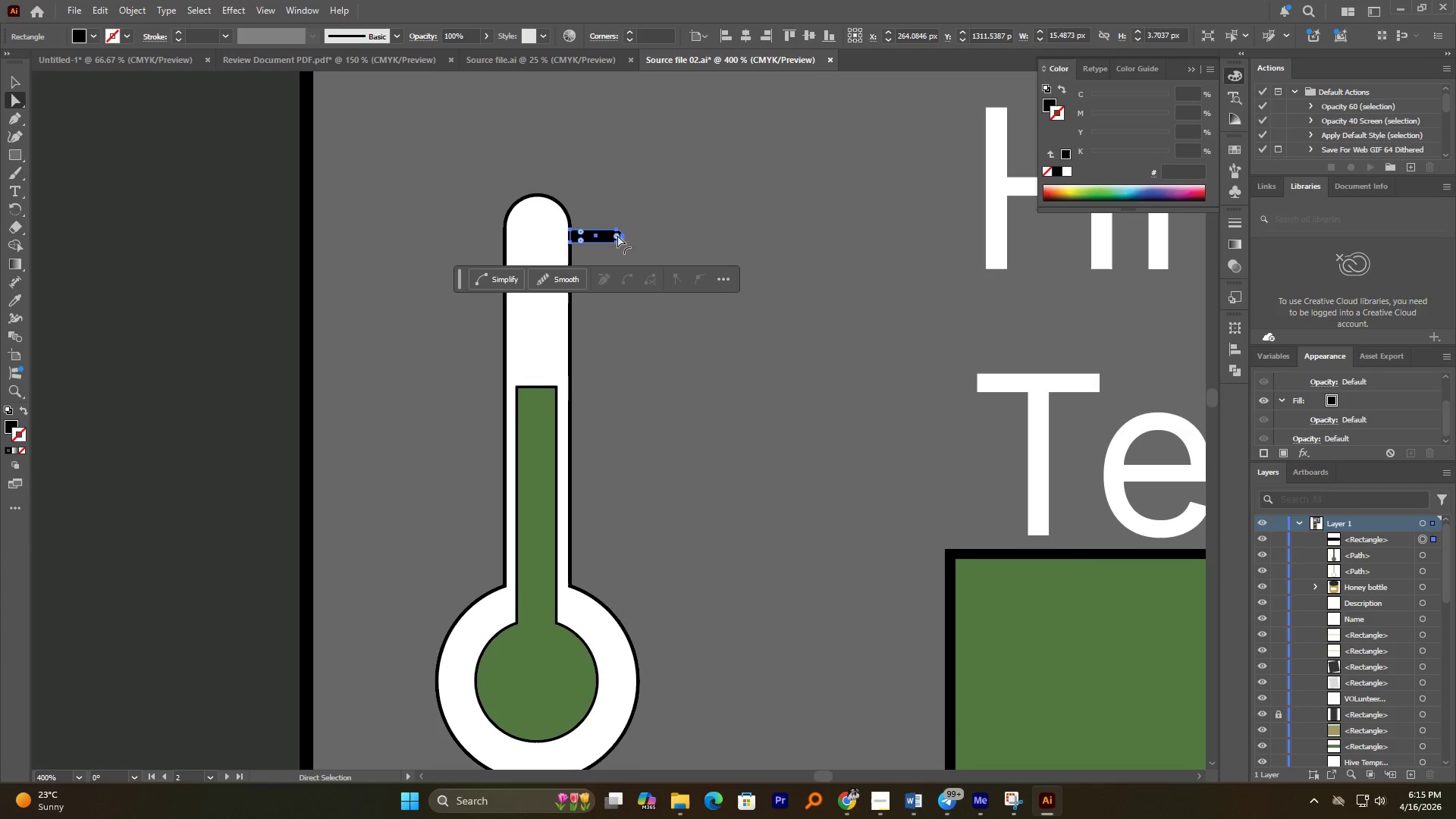 
hold_key(key=AltLeft, duration=2.22)
left_click_drag(start_coordinate=[607, 241], to_coordinate=[602, 267])
 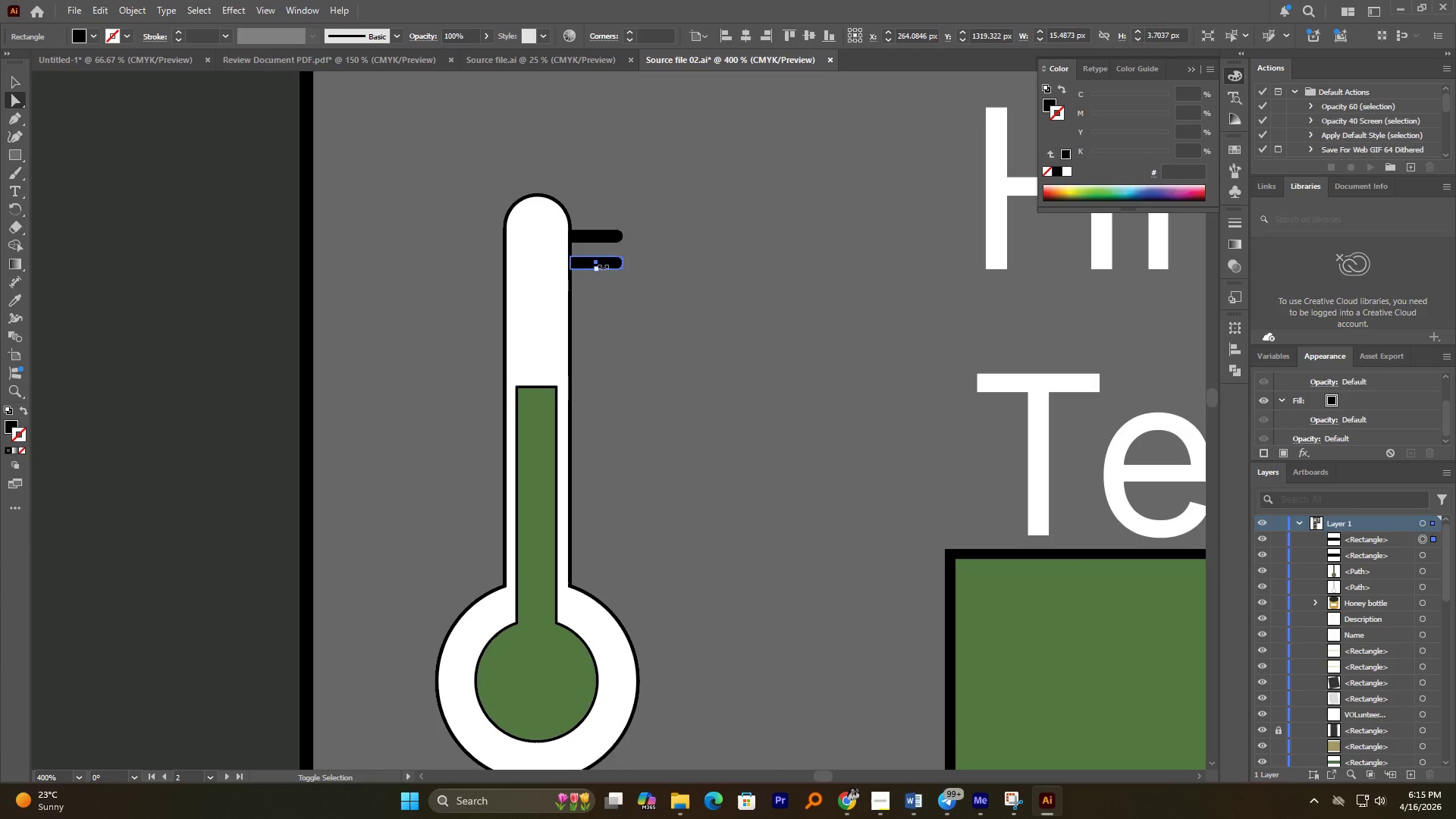 
hold_key(key=ShiftLeft, duration=1.94)
left_click_drag(start_coordinate=[603, 266], to_coordinate=[603, 274])
 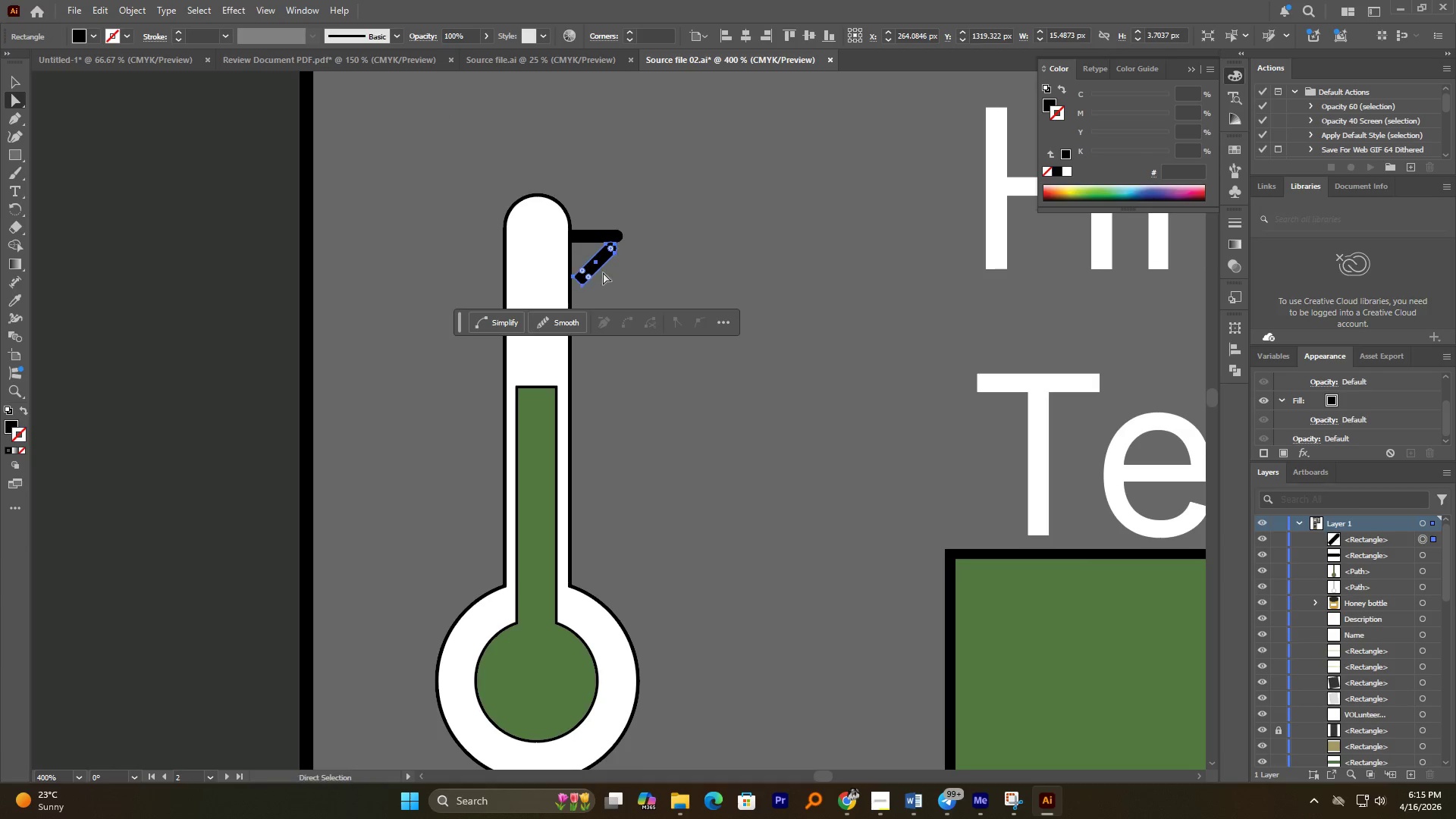 
hold_key(key=ControlLeft, duration=1.99)
 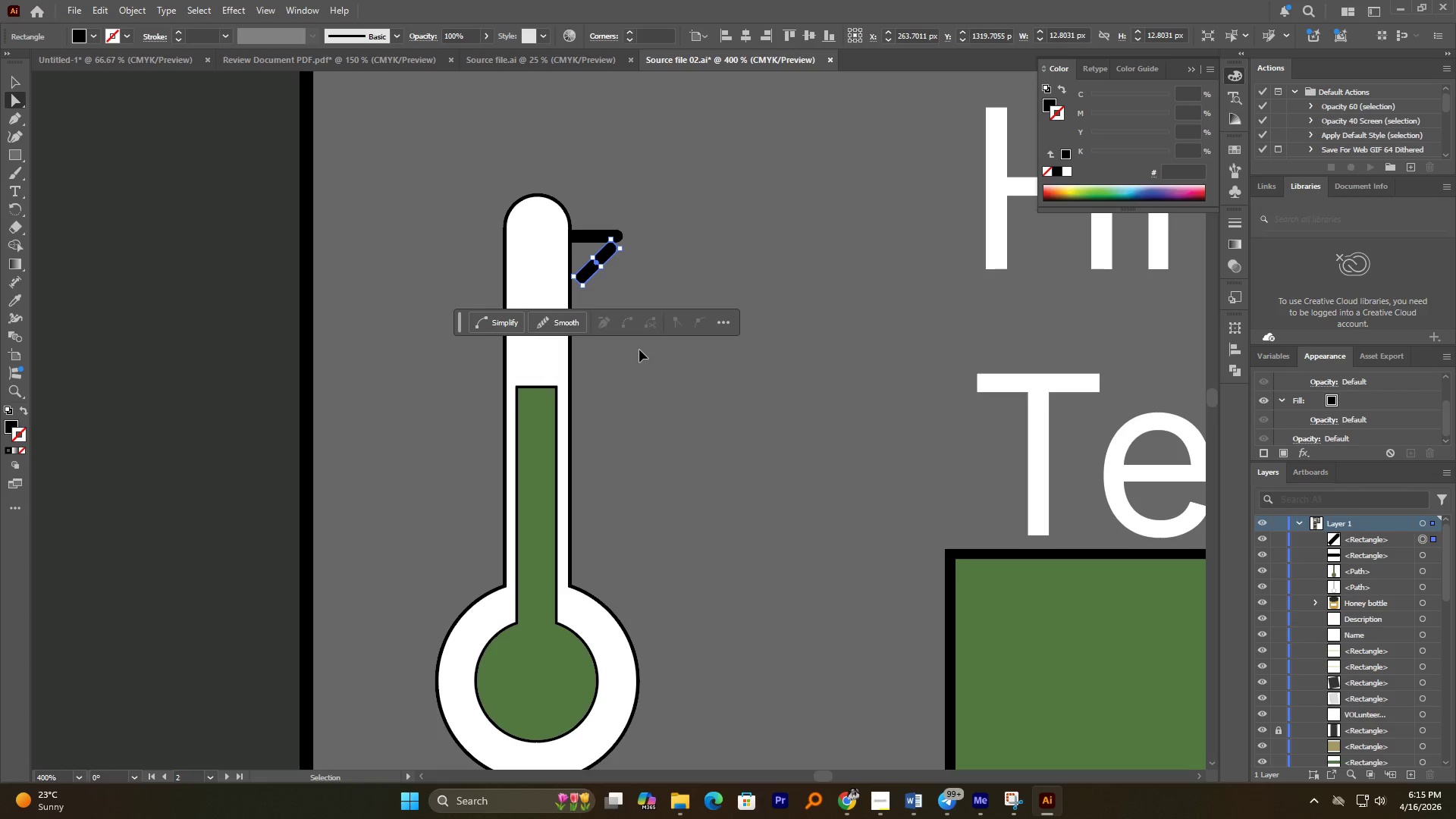 
hold_key(key=ShiftLeft, duration=0.45)
 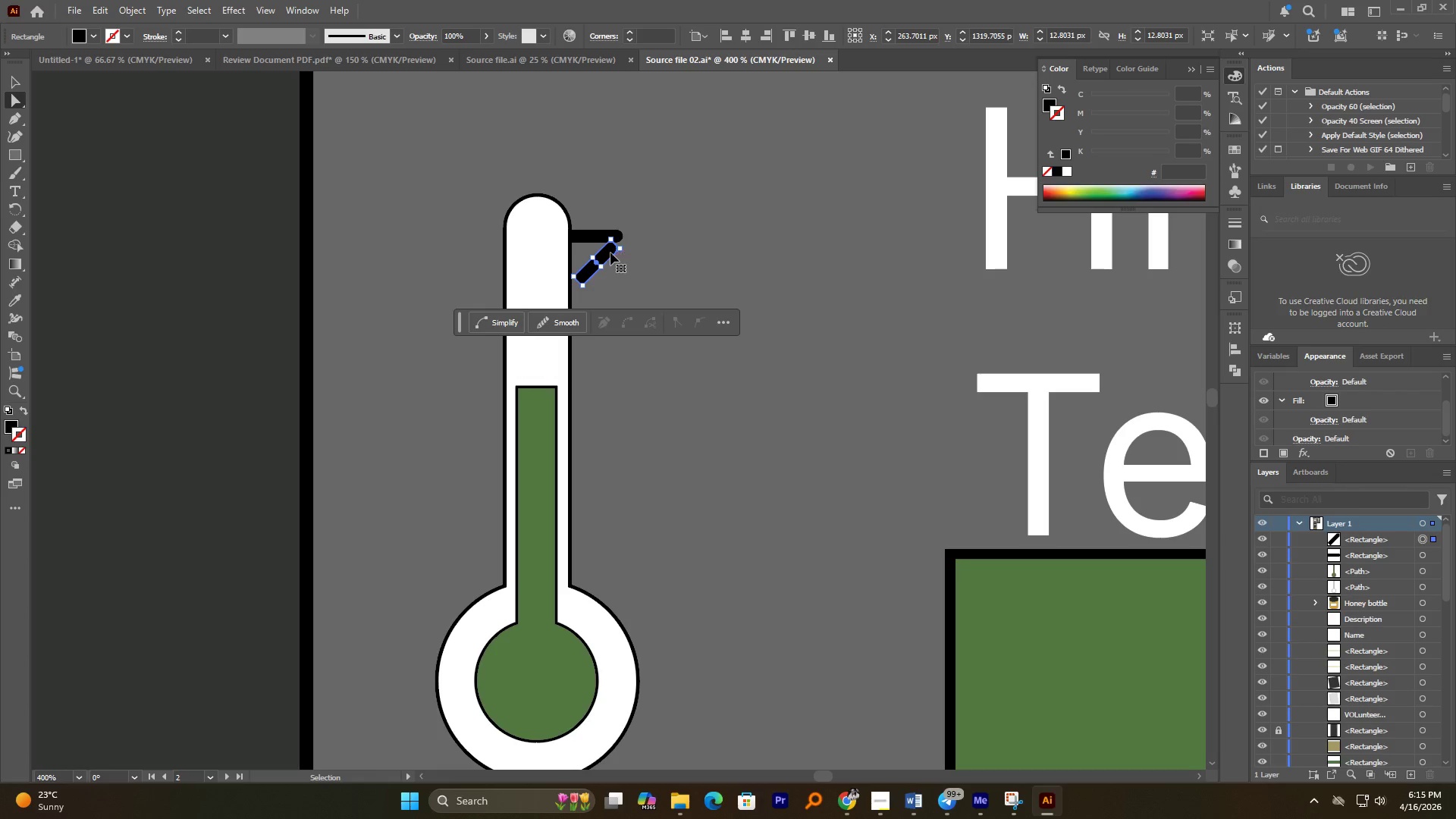 
hold_key(key=ShiftLeft, duration=0.64)
 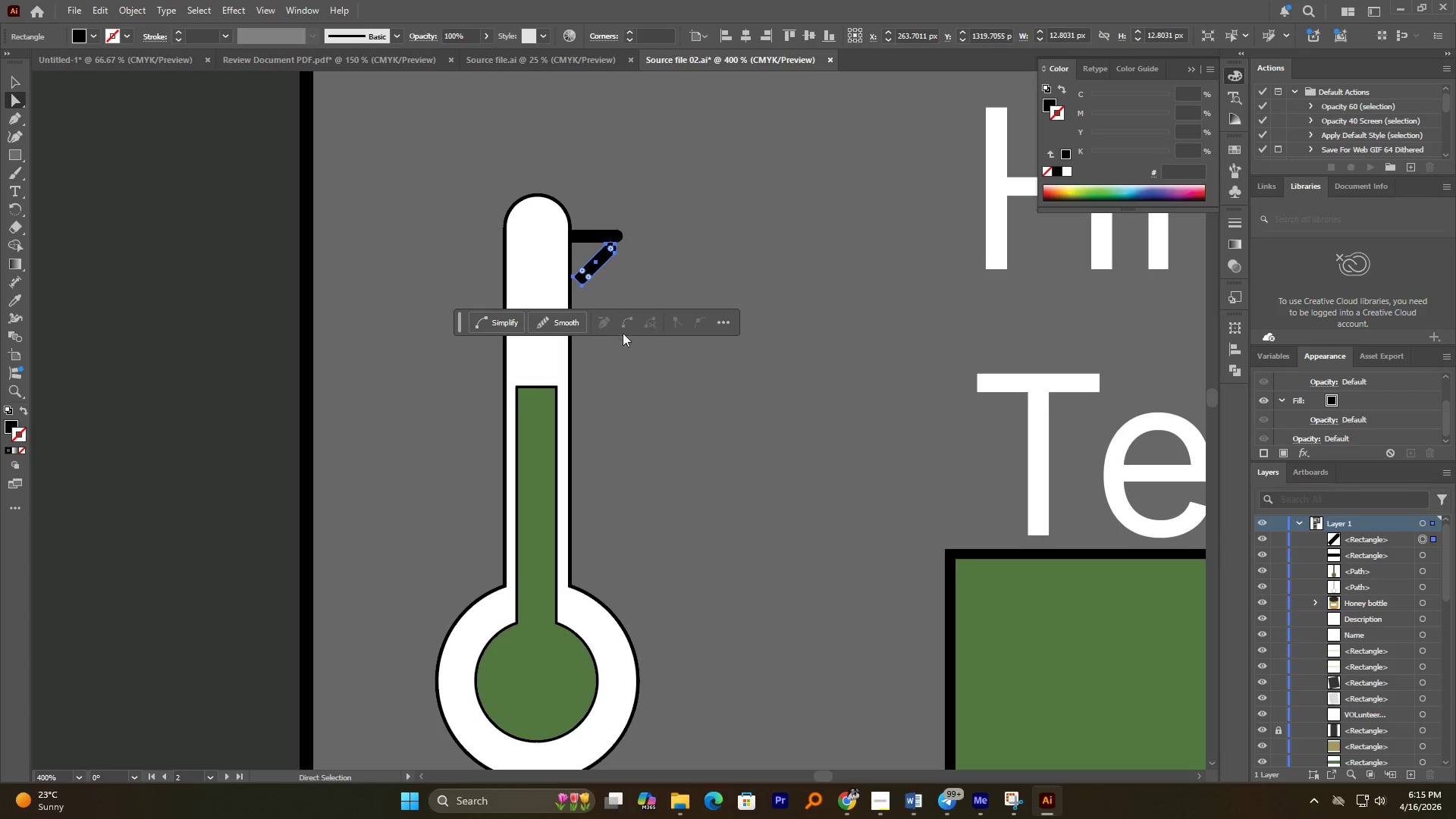 
key(Control+Z)
 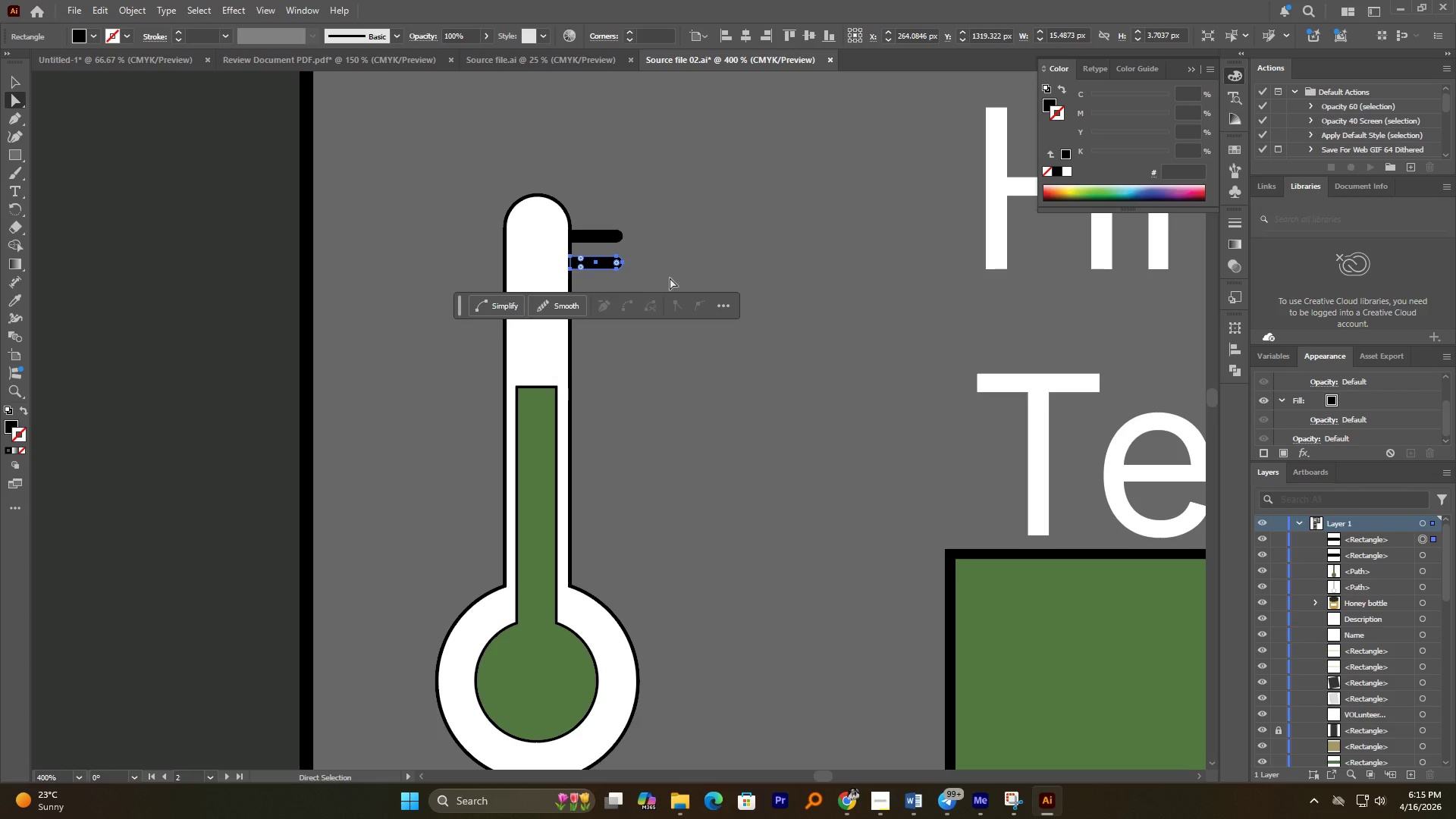 
left_click_drag(start_coordinate=[670, 218], to_coordinate=[605, 309])
 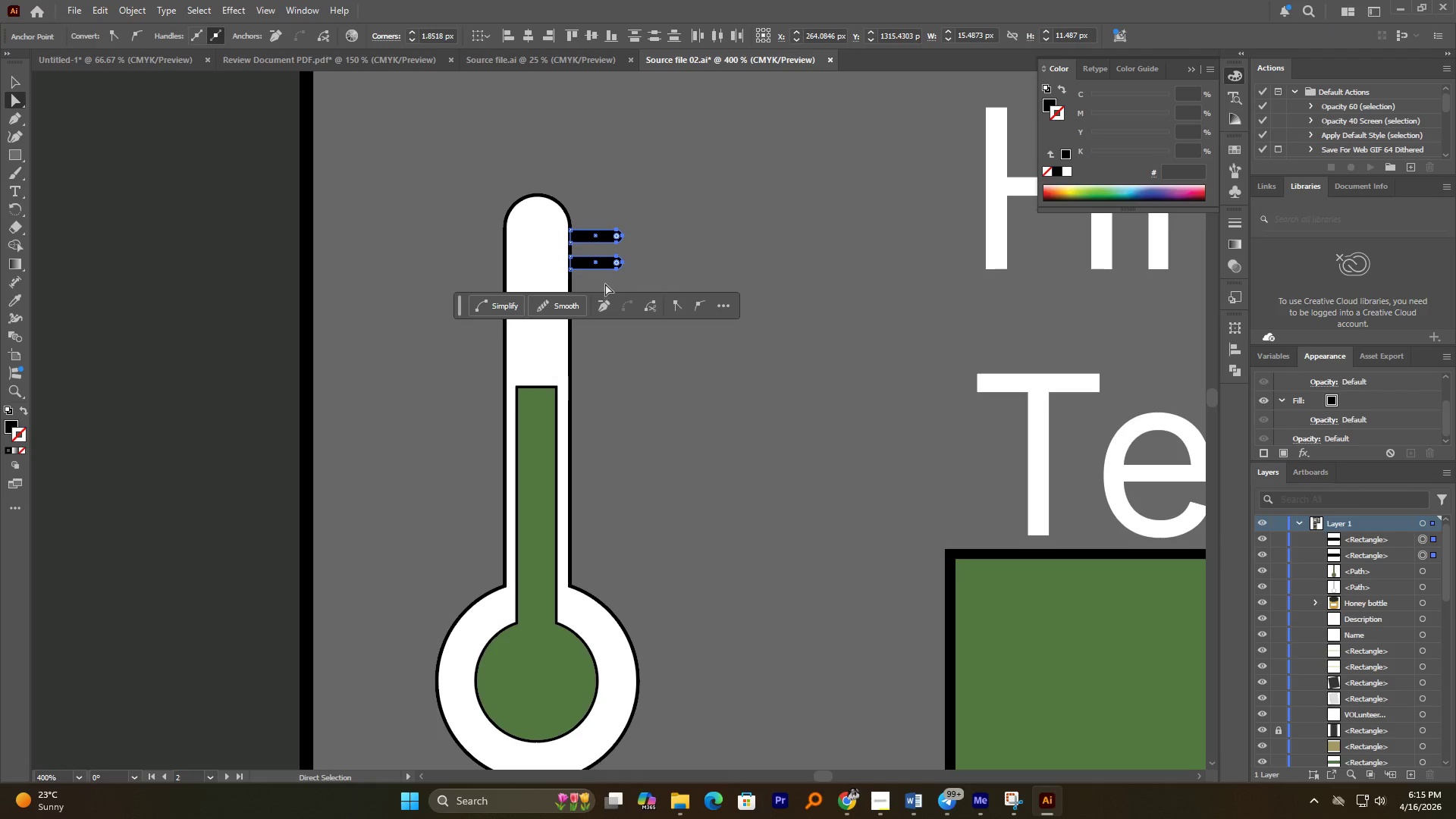 
hold_key(key=AltLeft, duration=2.52)
hold_key(key=ShiftLeft, duration=1.88)
left_click_drag(start_coordinate=[608, 271], to_coordinate=[595, 325])
 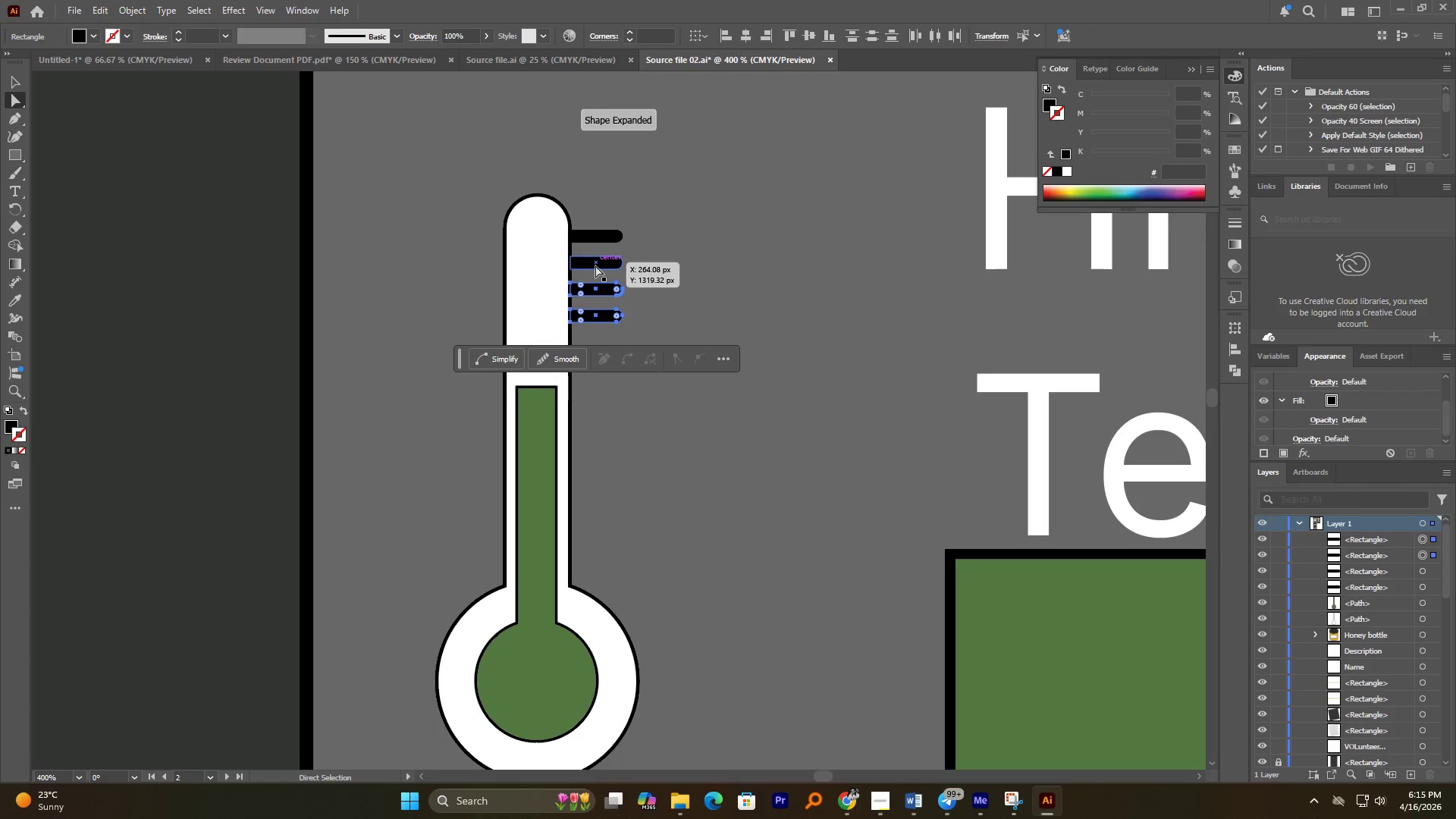 
hold_key(key=ShiftLeft, duration=1.09)
 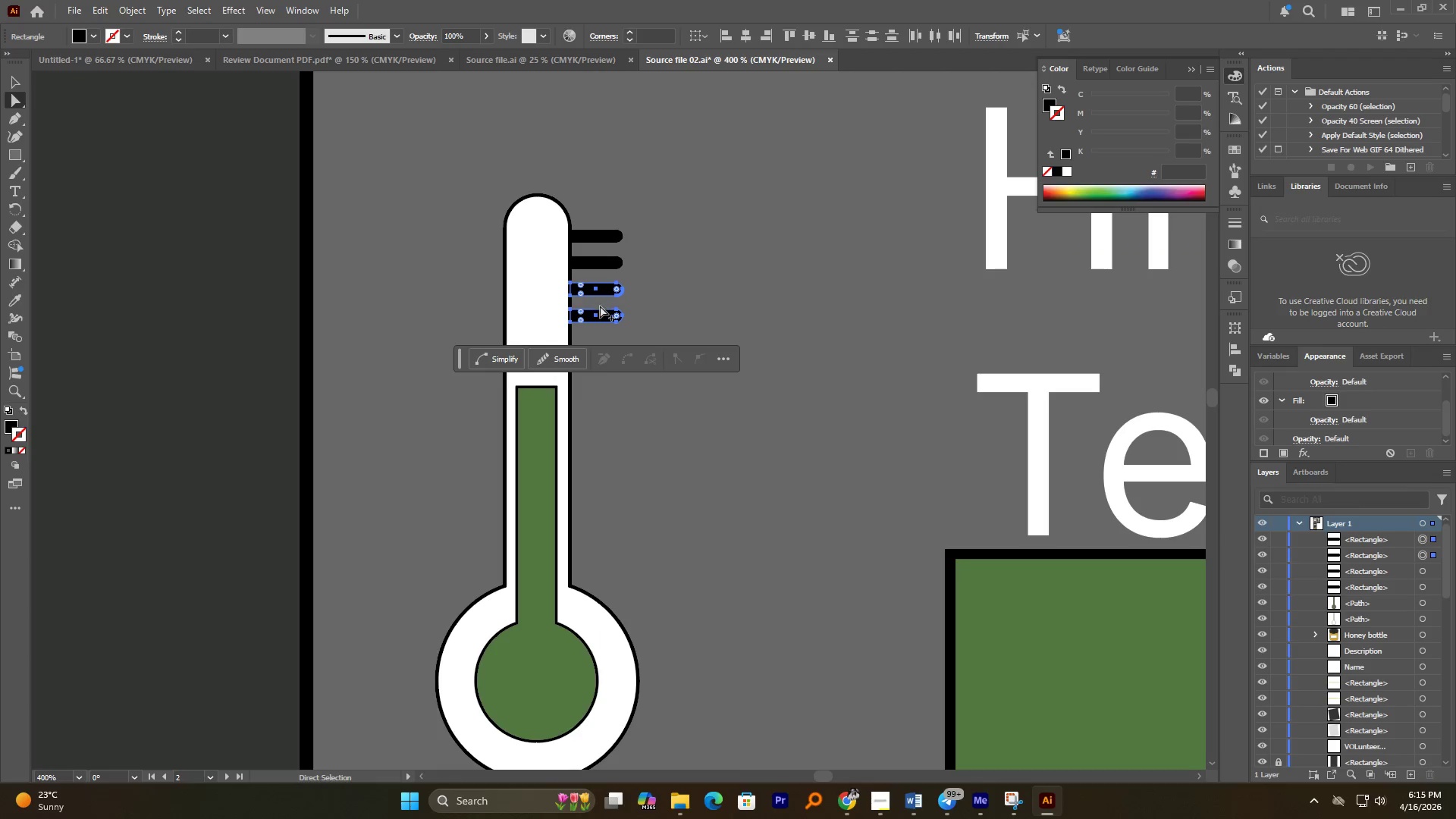 
hold_key(key=AltLeft, duration=0.42)
 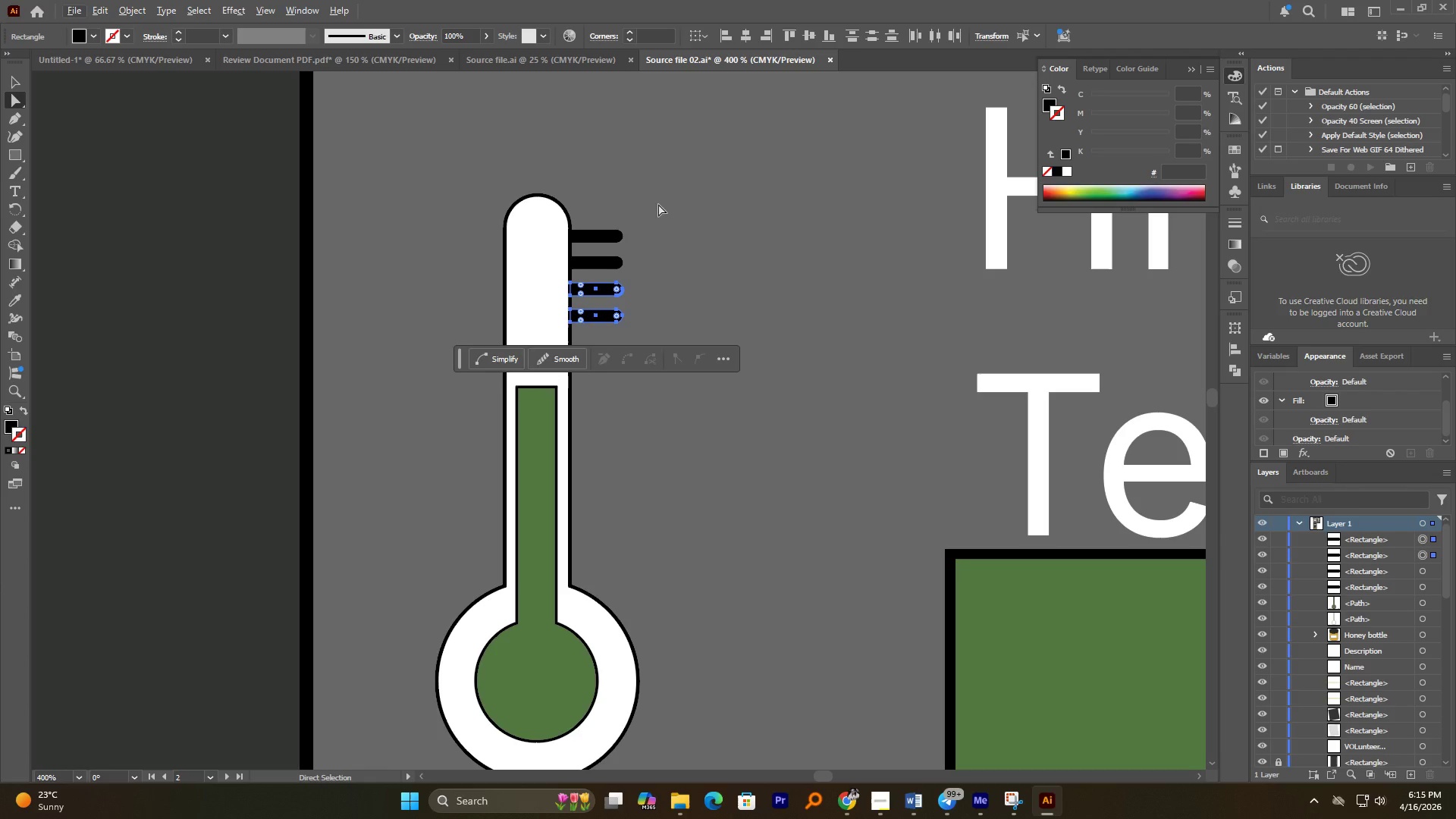 
left_click([661, 243])
 